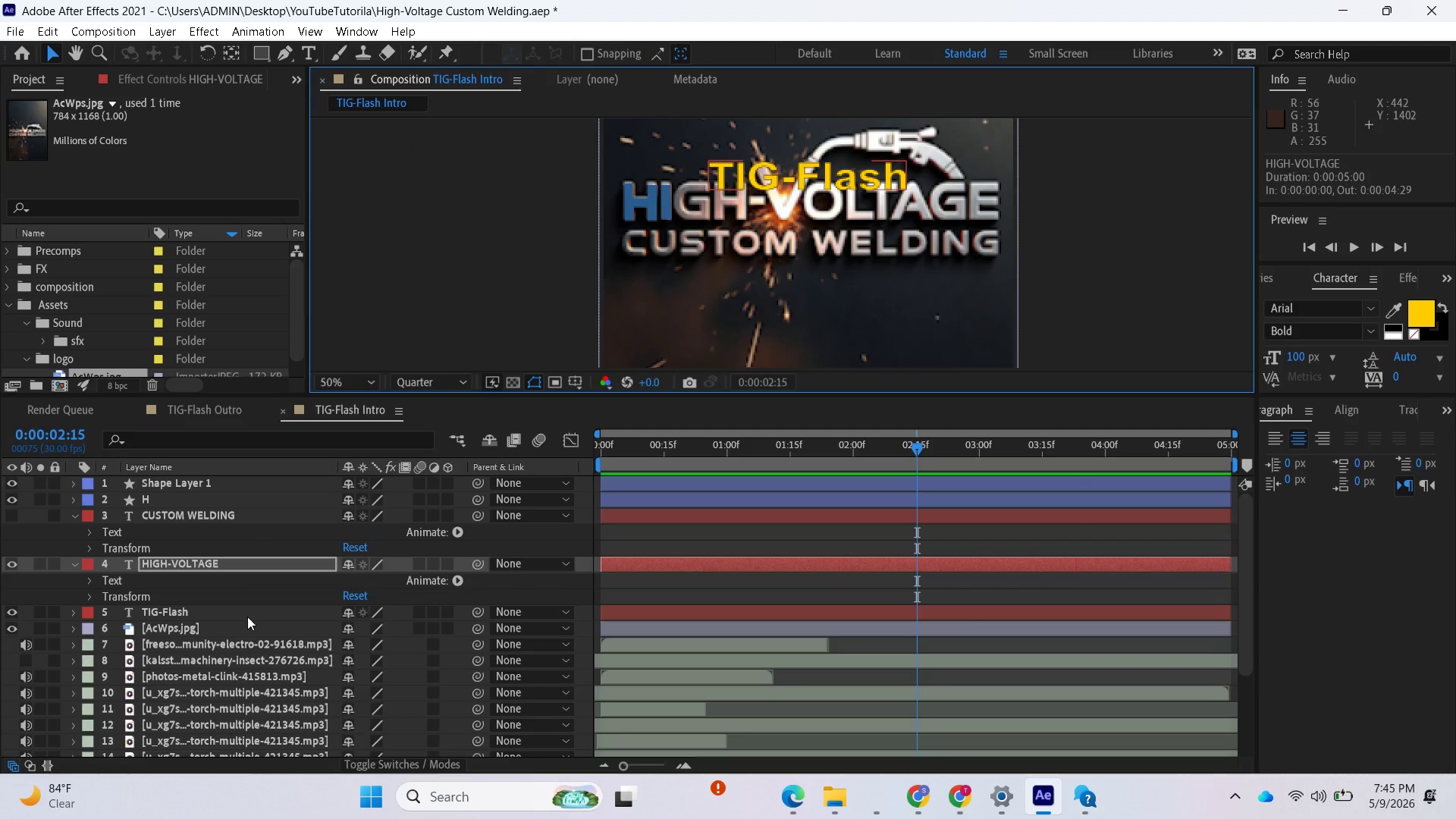 
left_click([447, 560])
 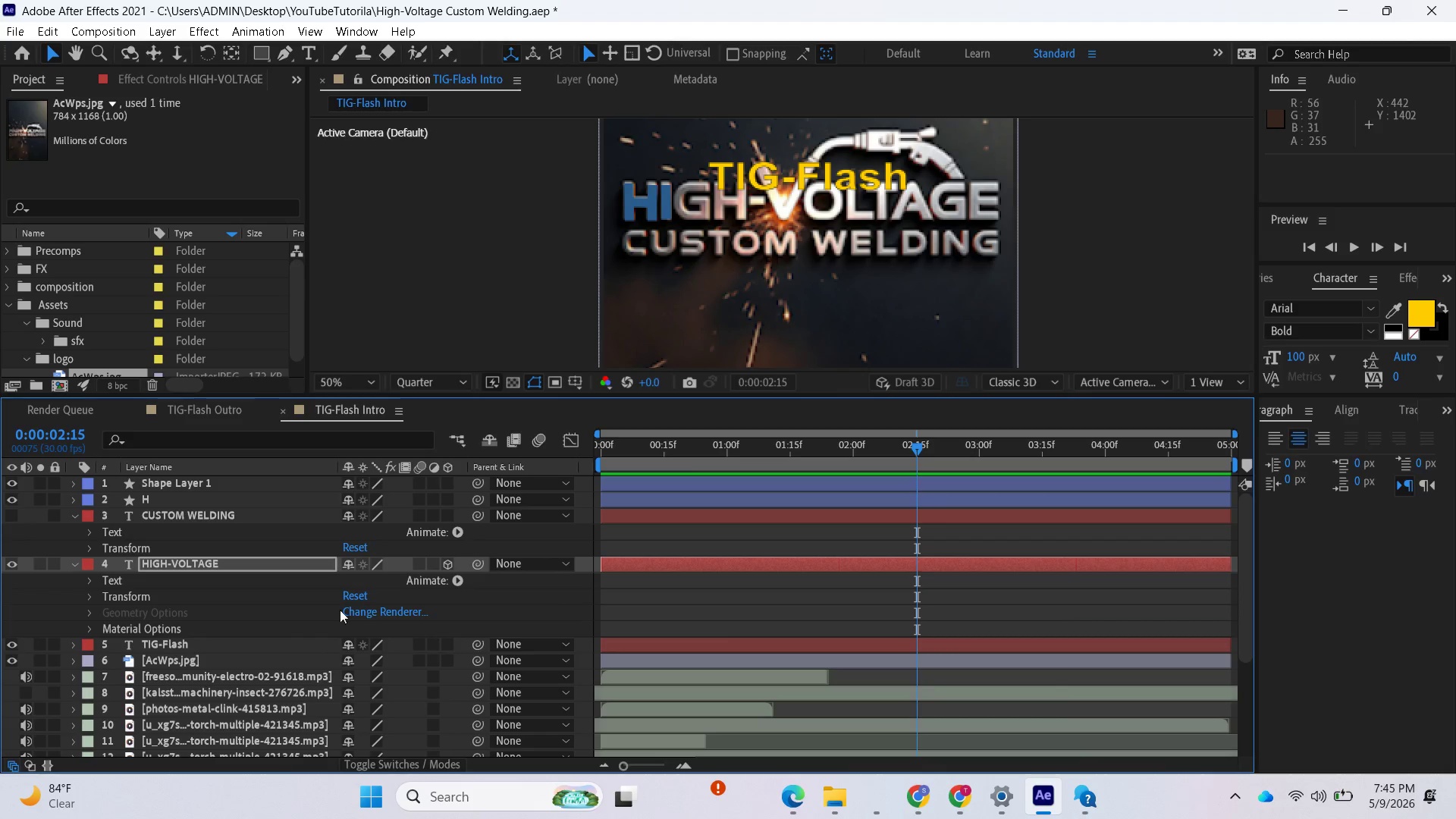 
left_click([93, 601])
 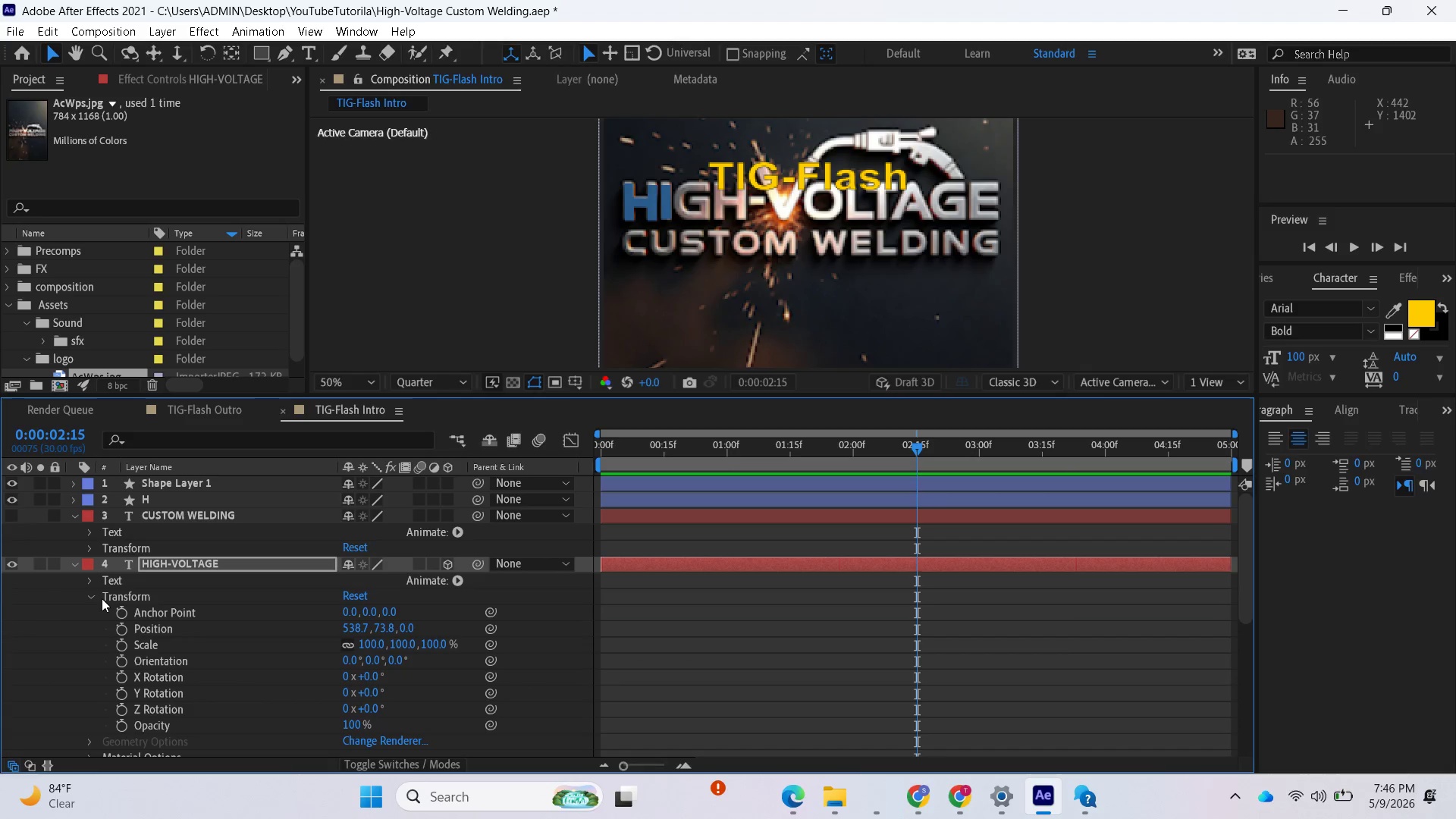 
left_click([100, 595])
 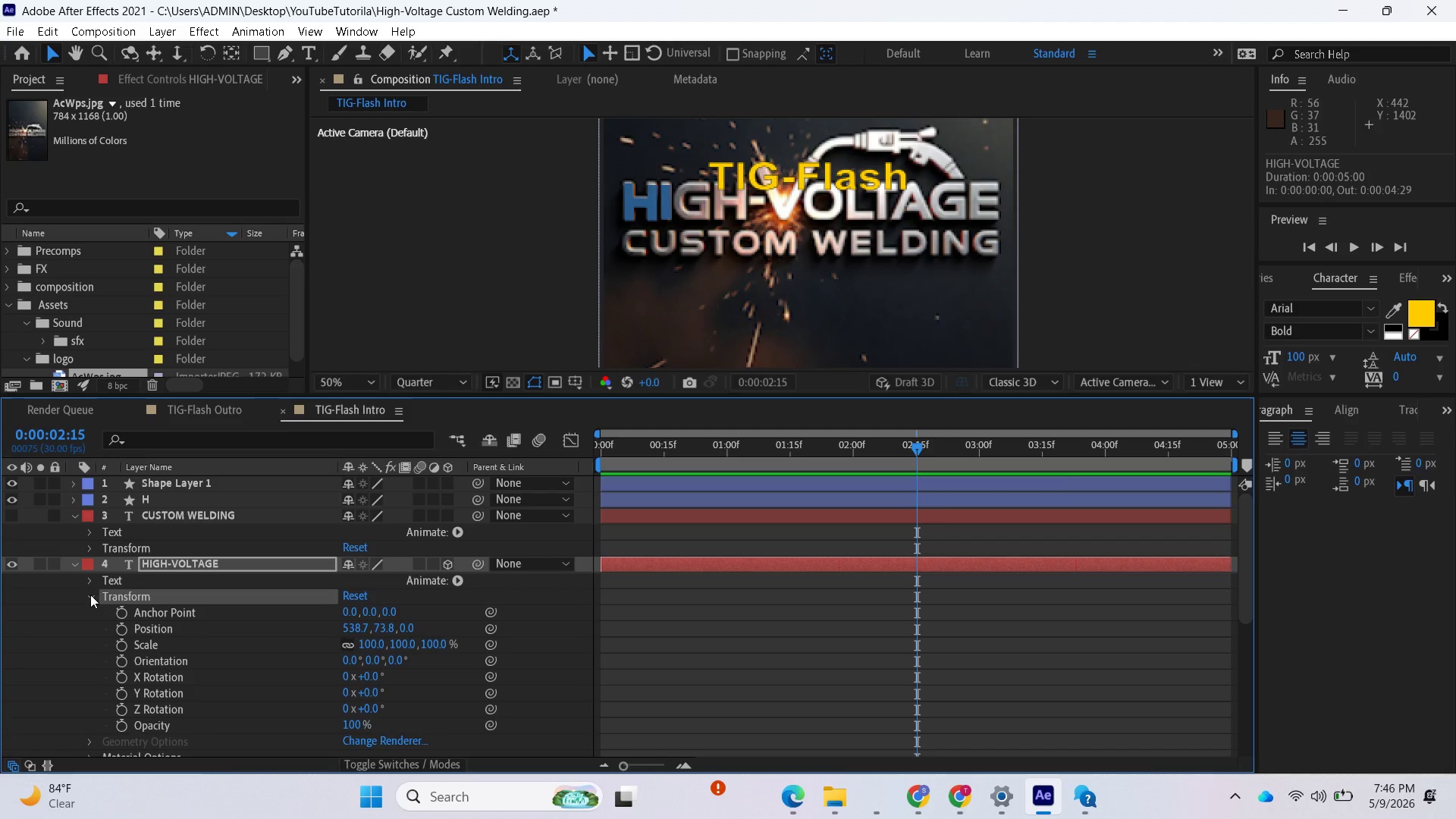 
left_click([86, 595])
 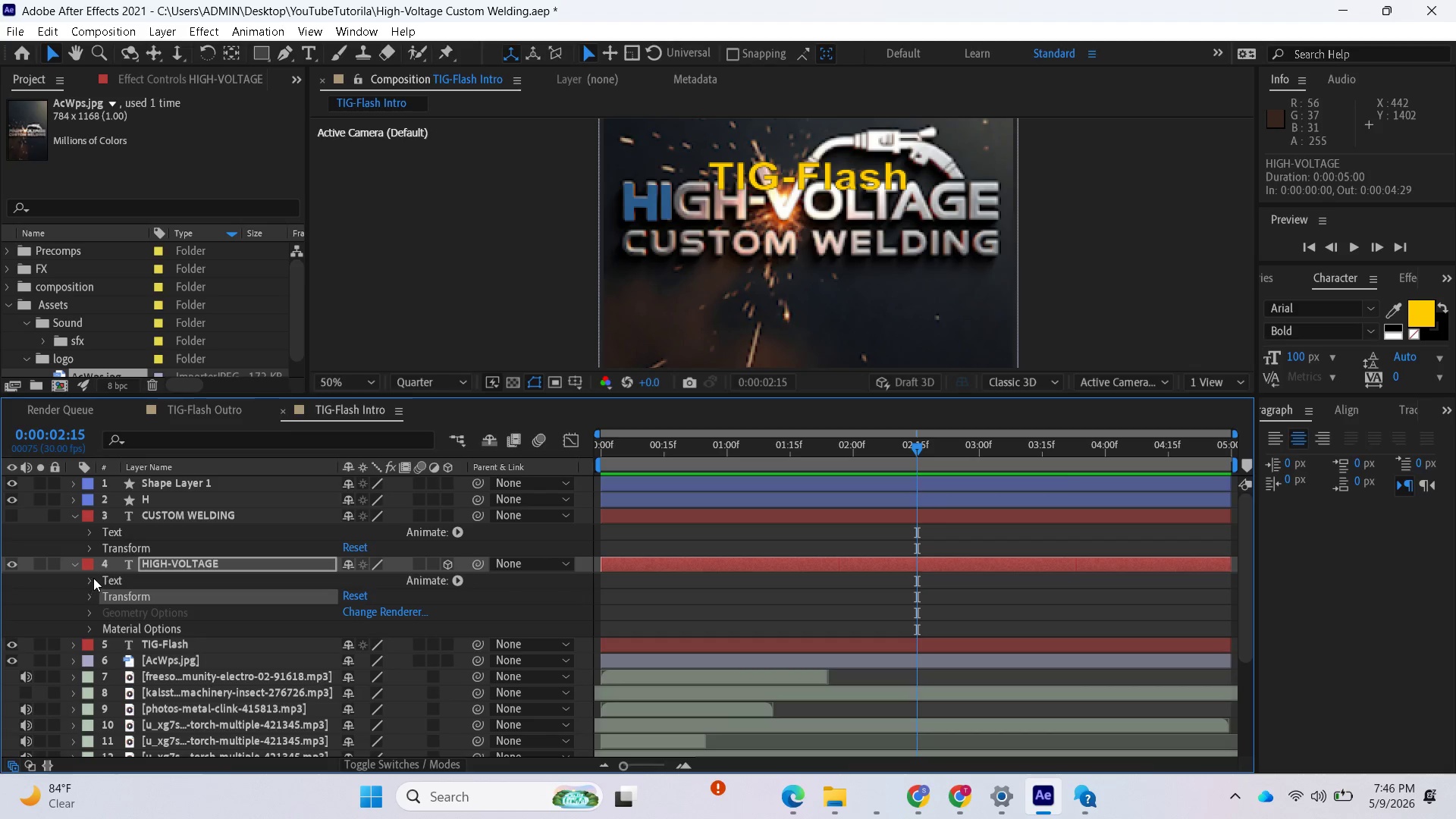 
left_click([95, 576])
 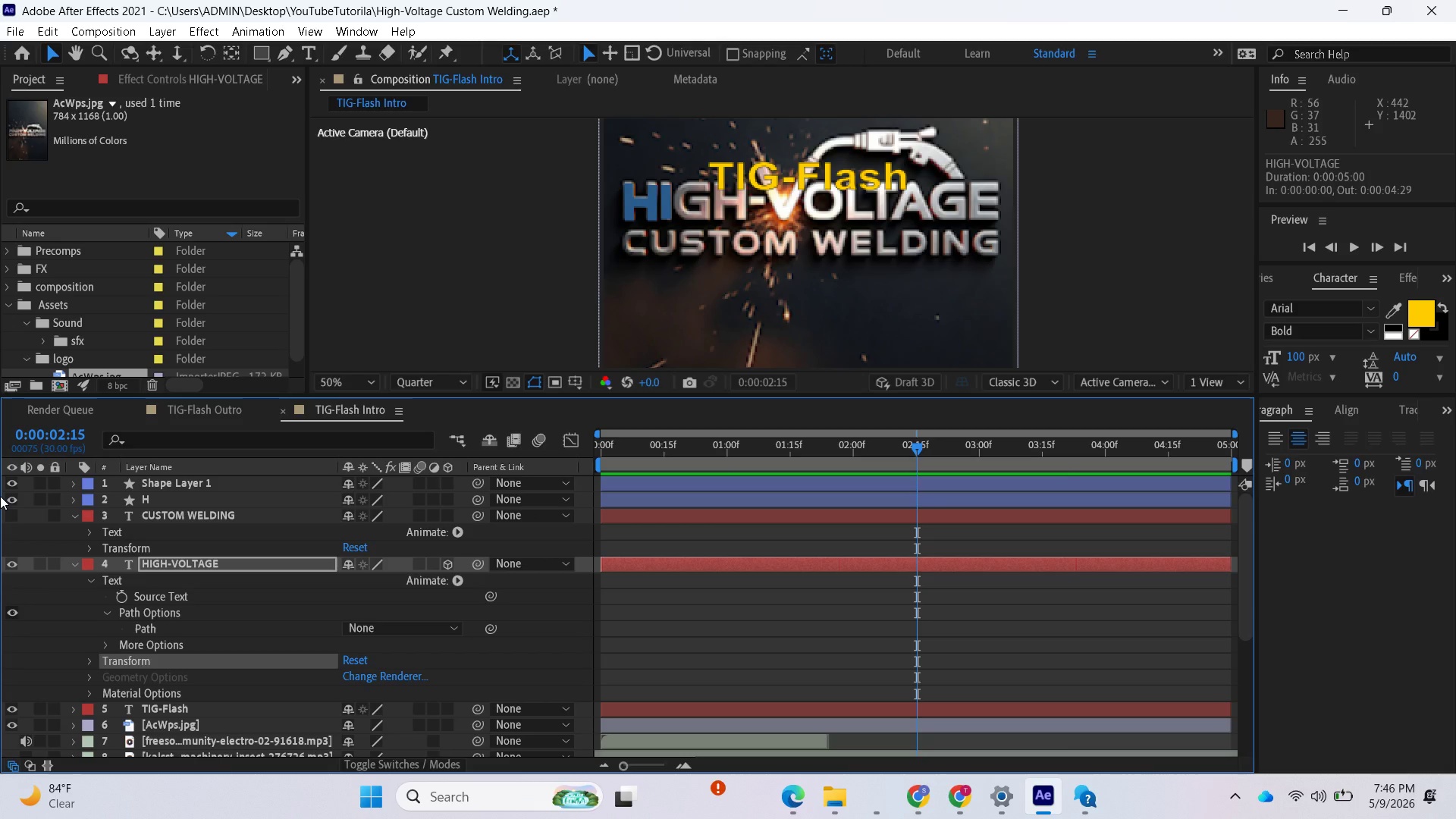 
wait(30.5)
 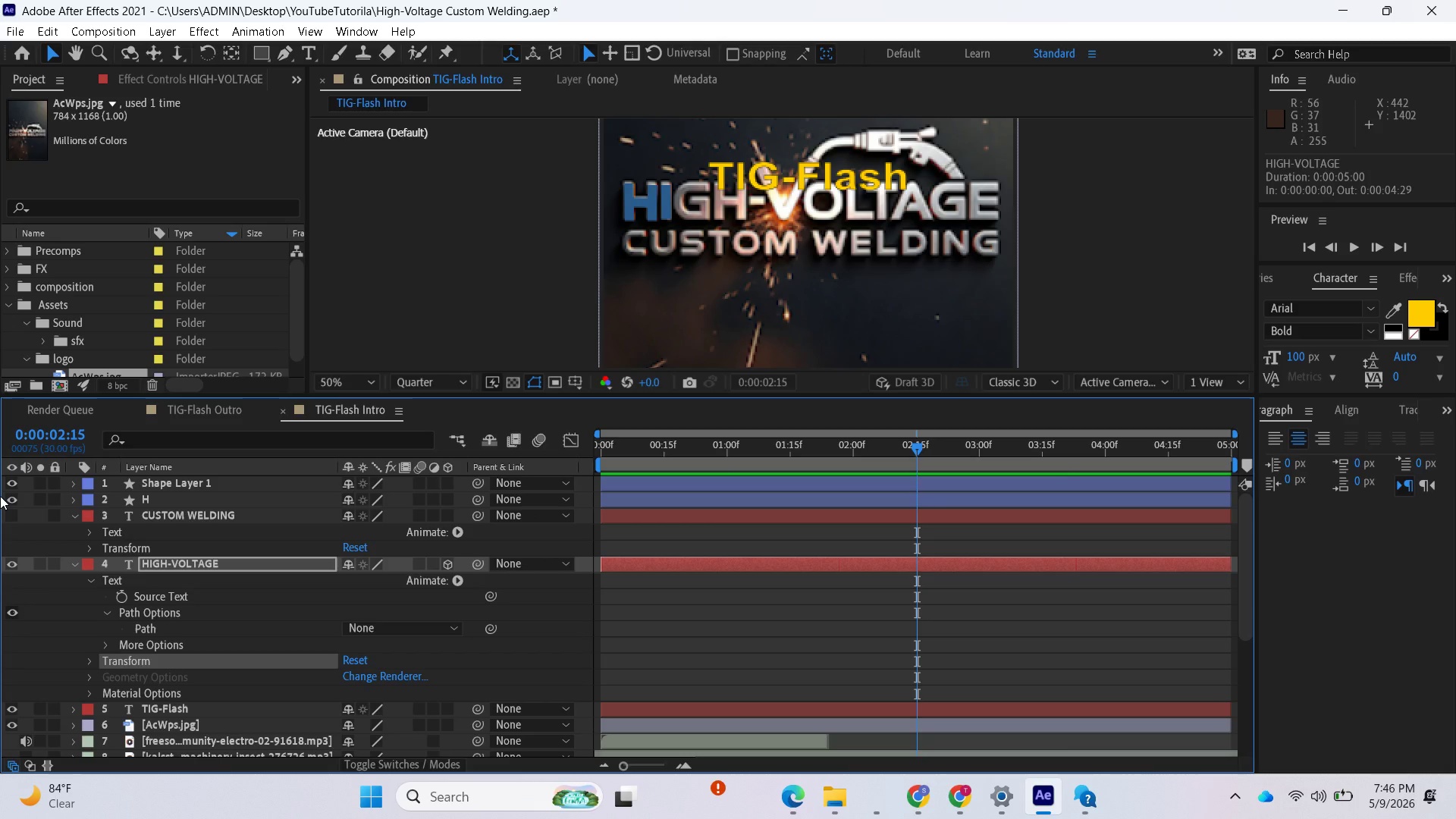 
left_click([1051, 384])
 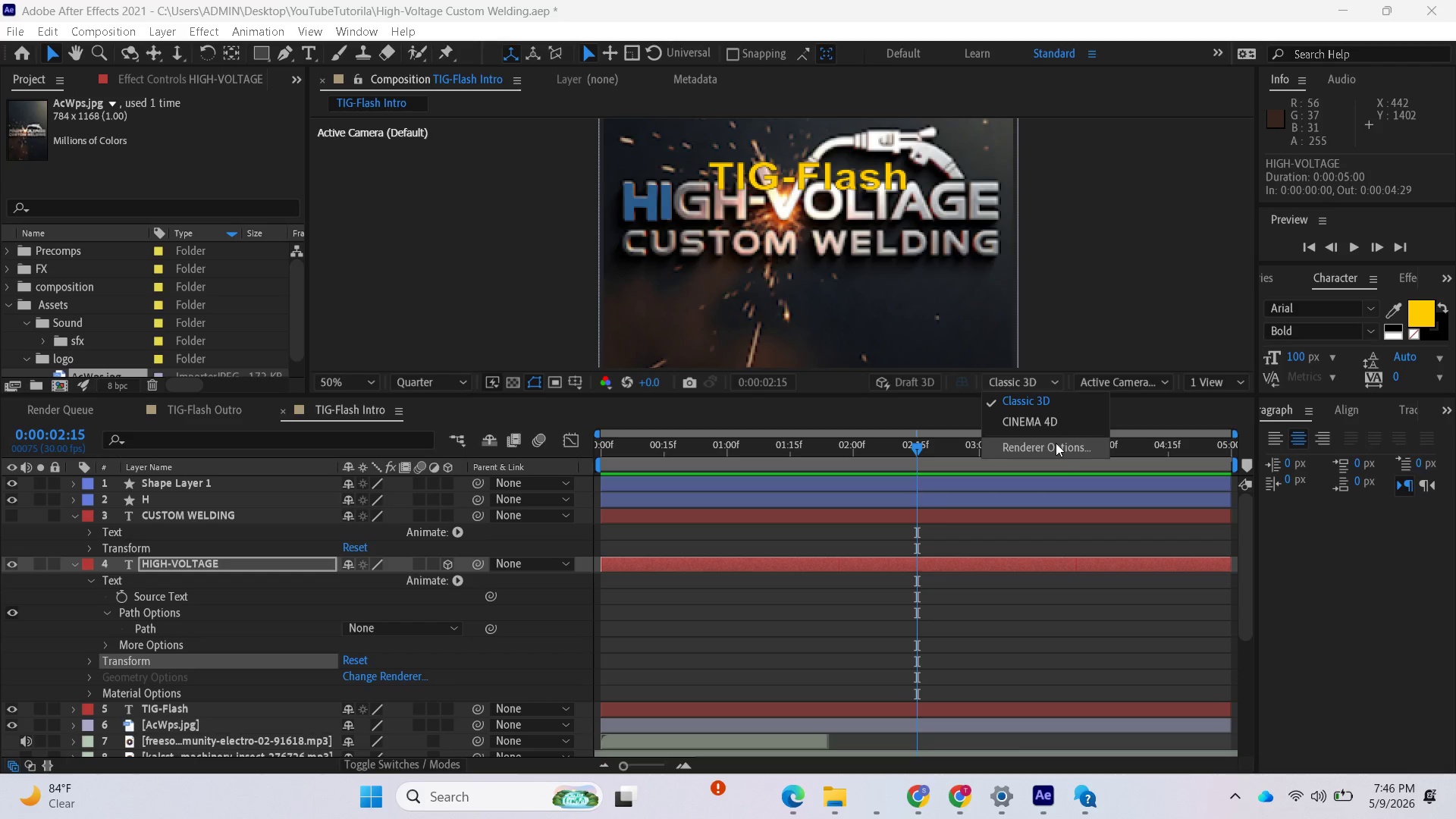 
wait(6.08)
 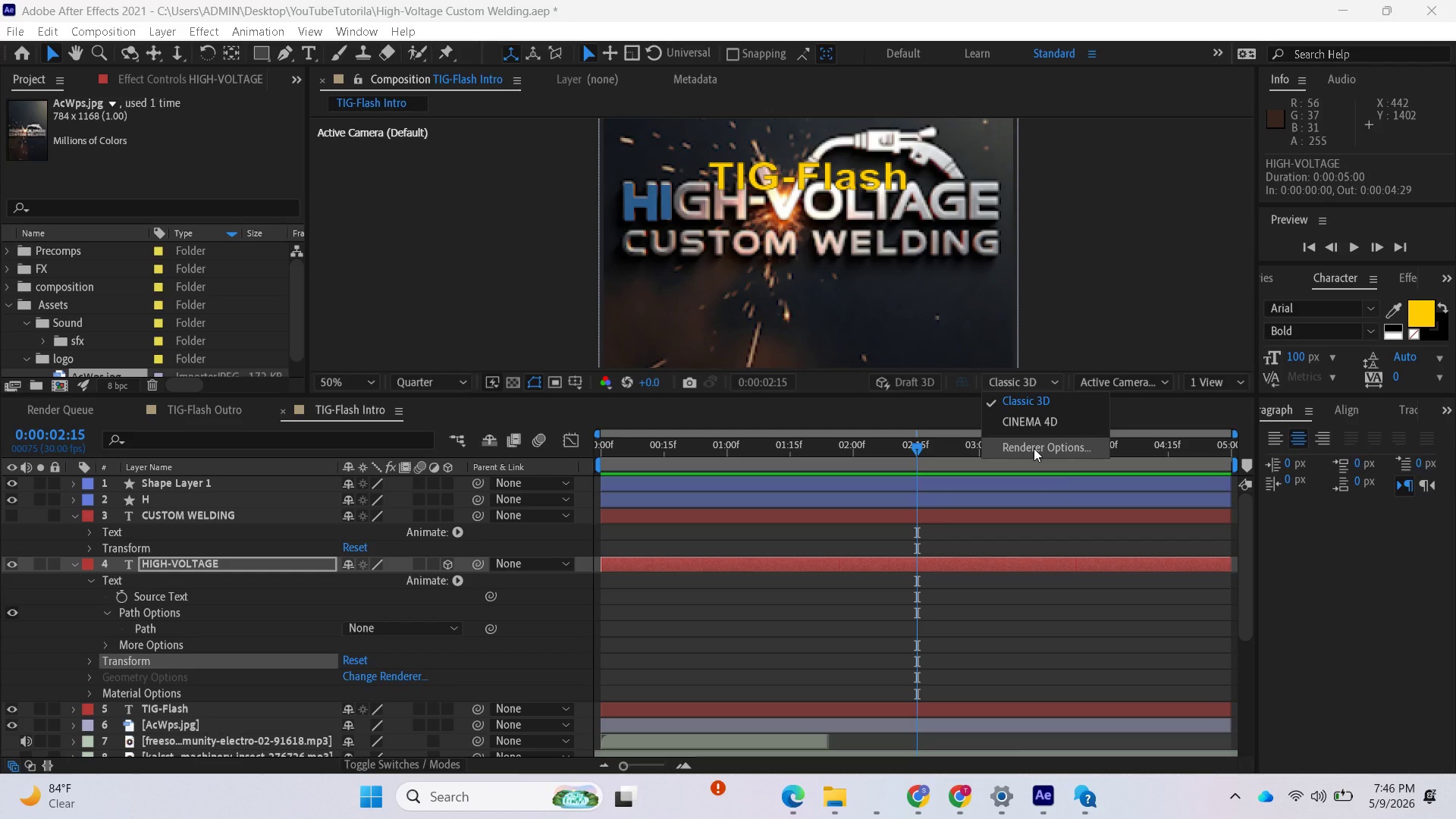 
left_click([931, 387])
 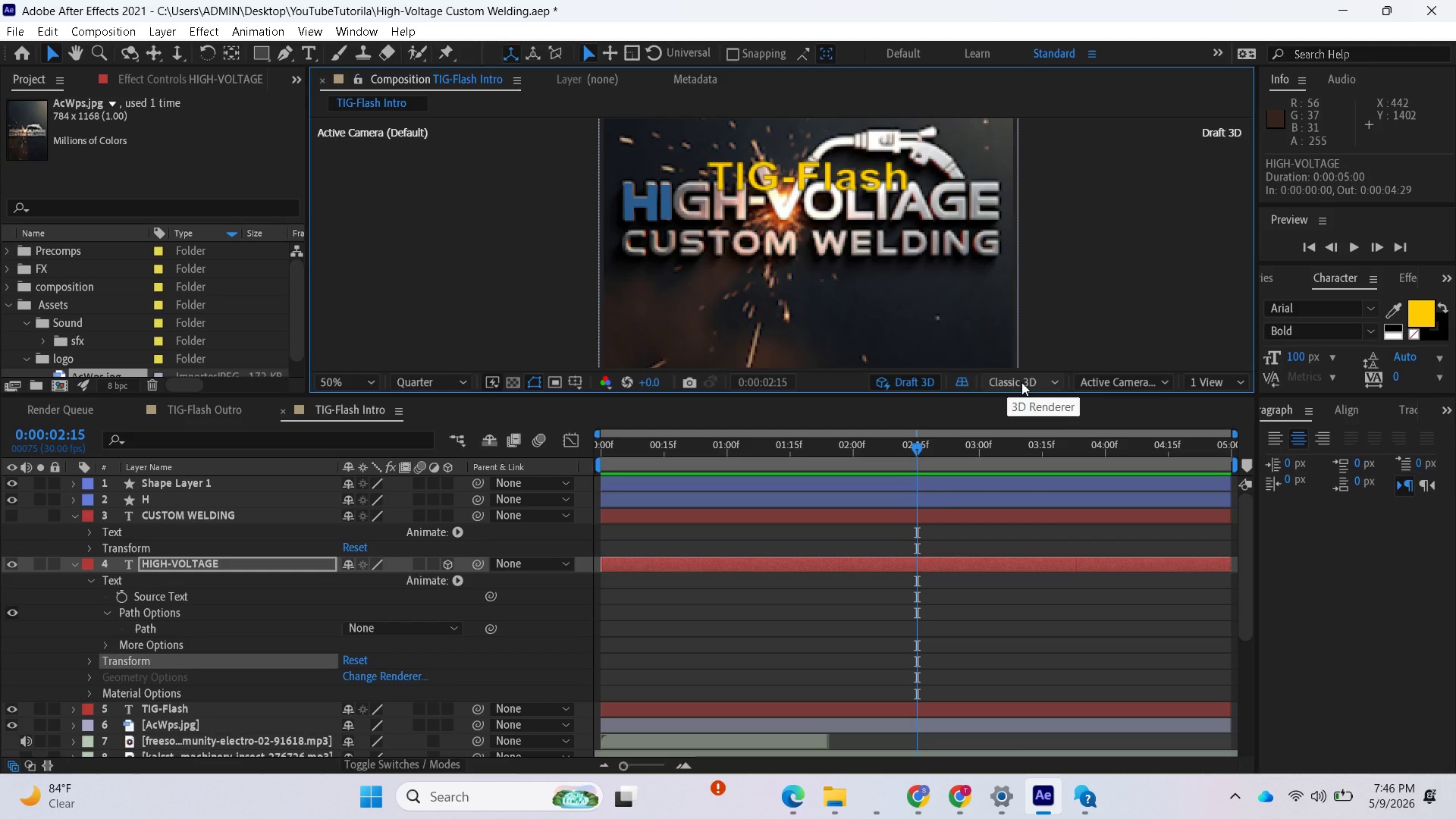 
left_click([1126, 388])
 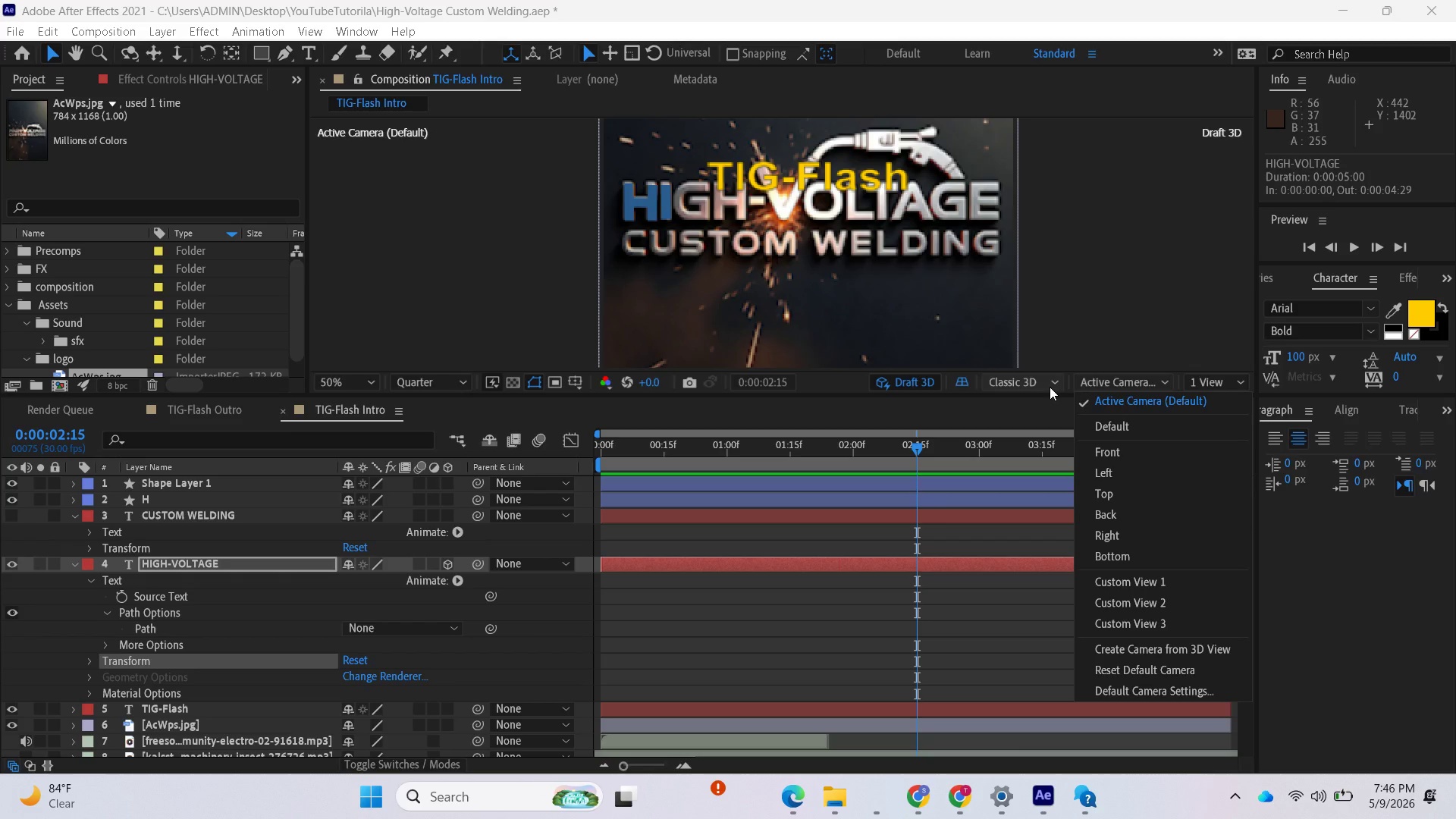 
wait(10.09)
 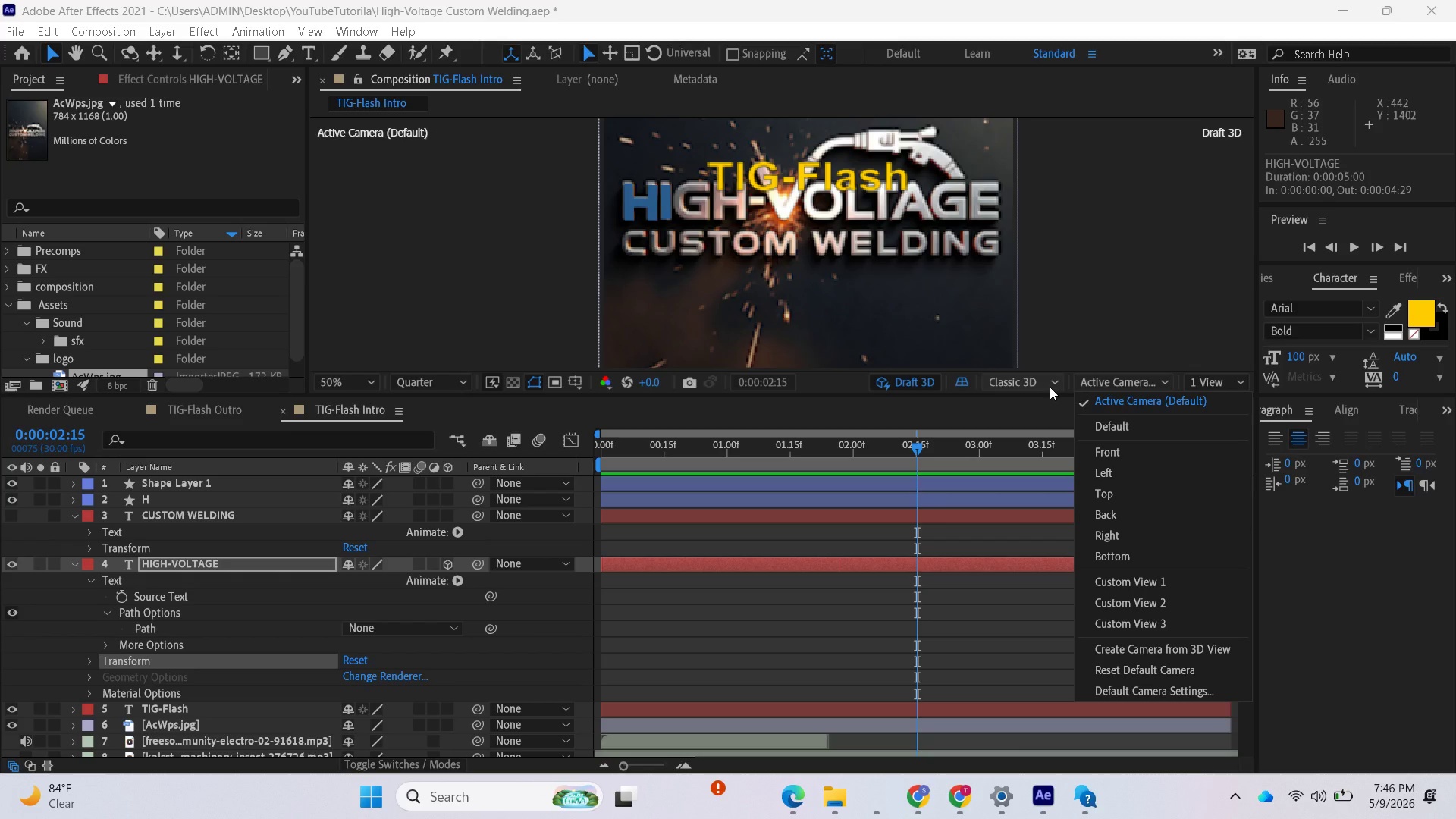 
left_click([1052, 385])
 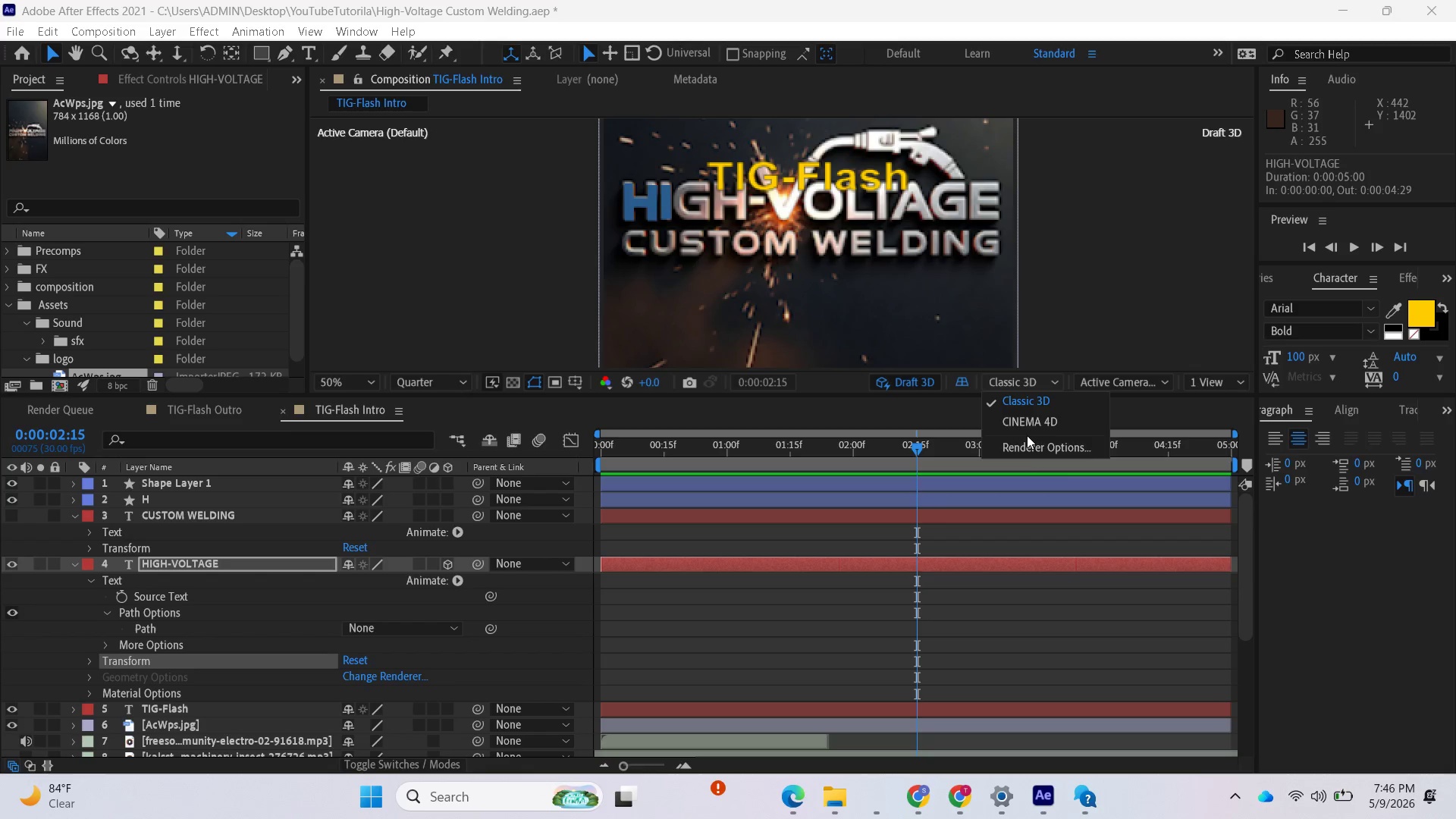 
left_click([1026, 441])
 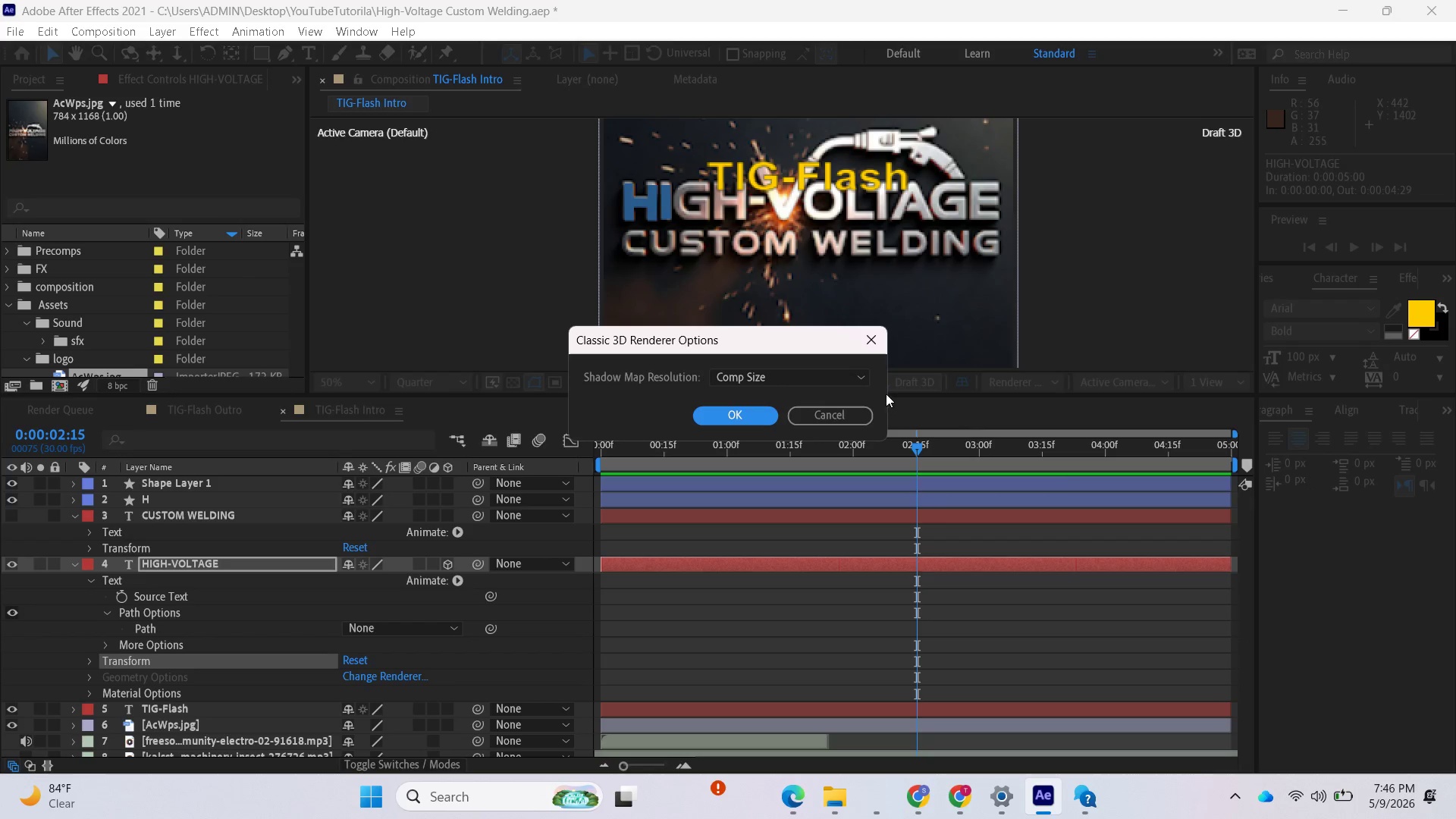 
left_click([851, 381])
 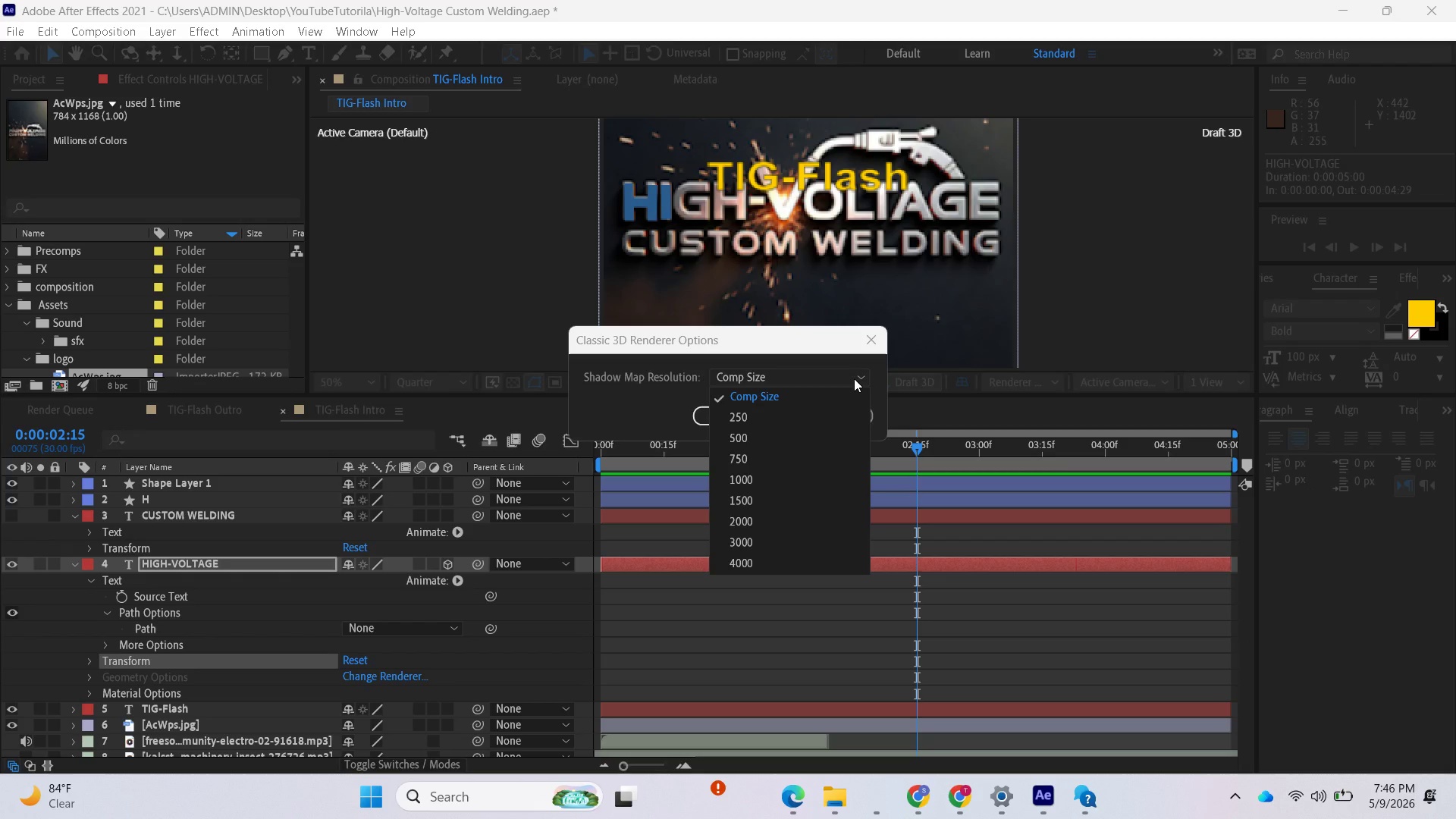 
scroll: coordinate [786, 491], scroll_direction: down, amount: 2.0
 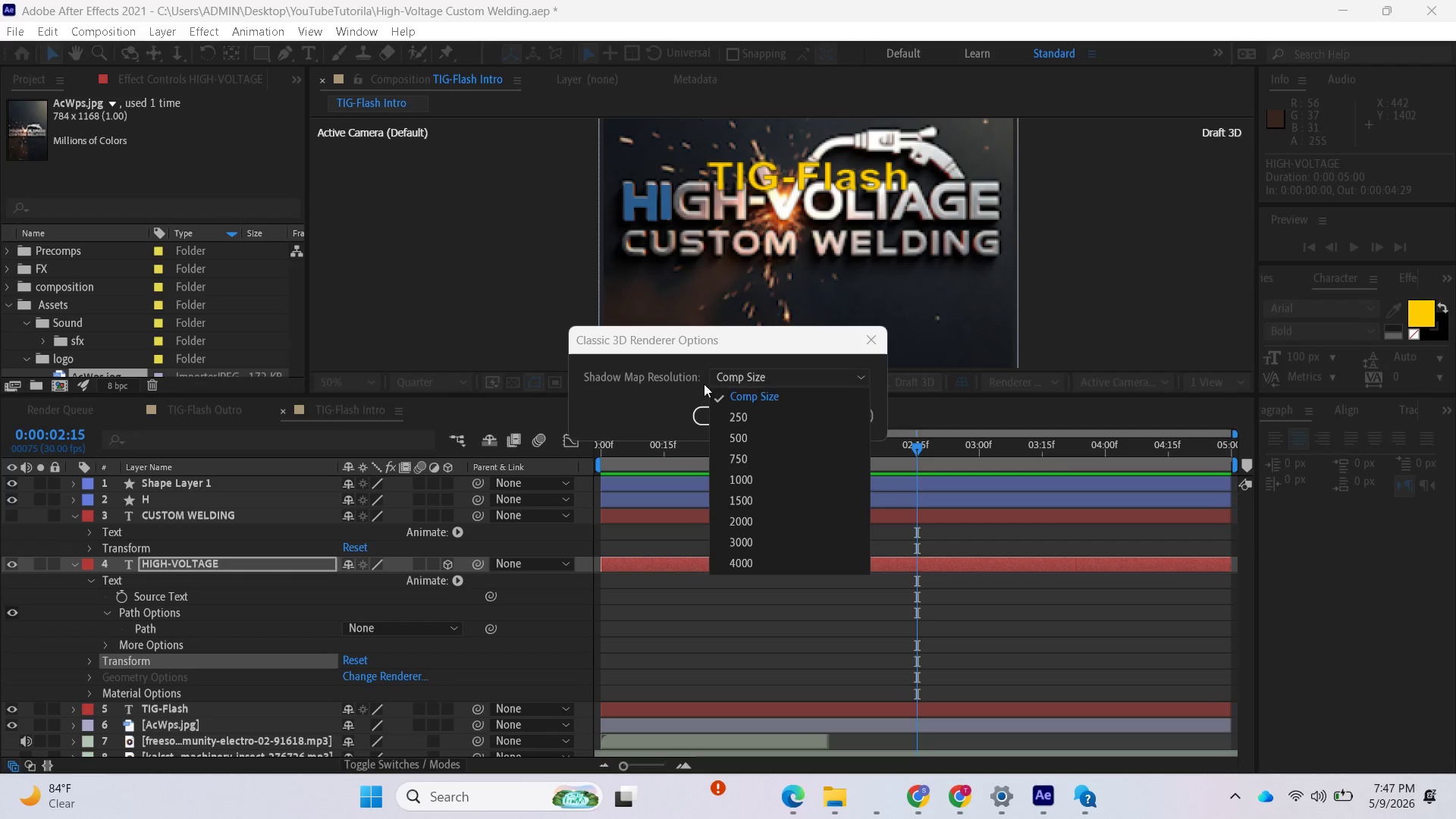 
left_click([646, 366])
 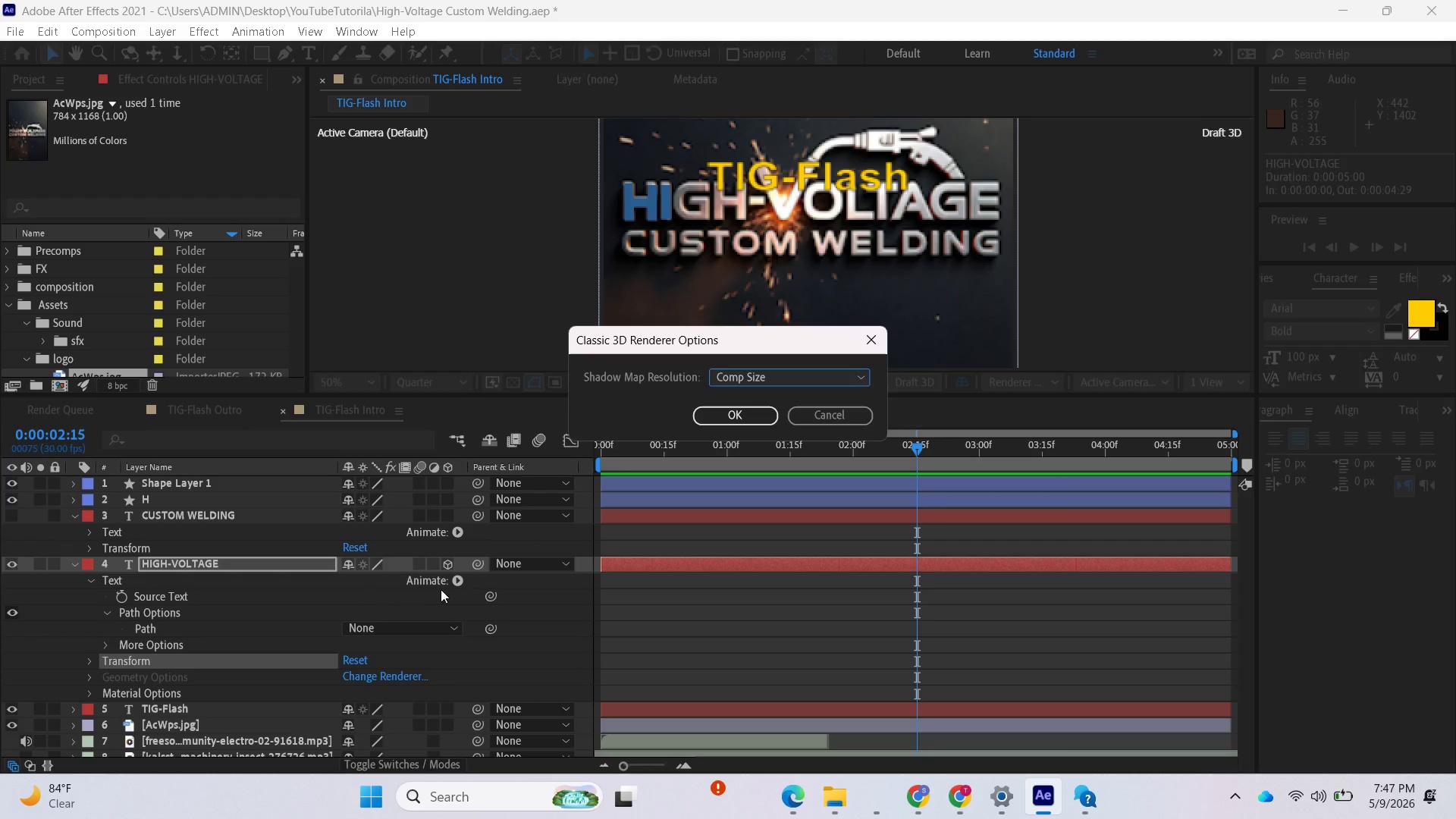 
wait(5.72)
 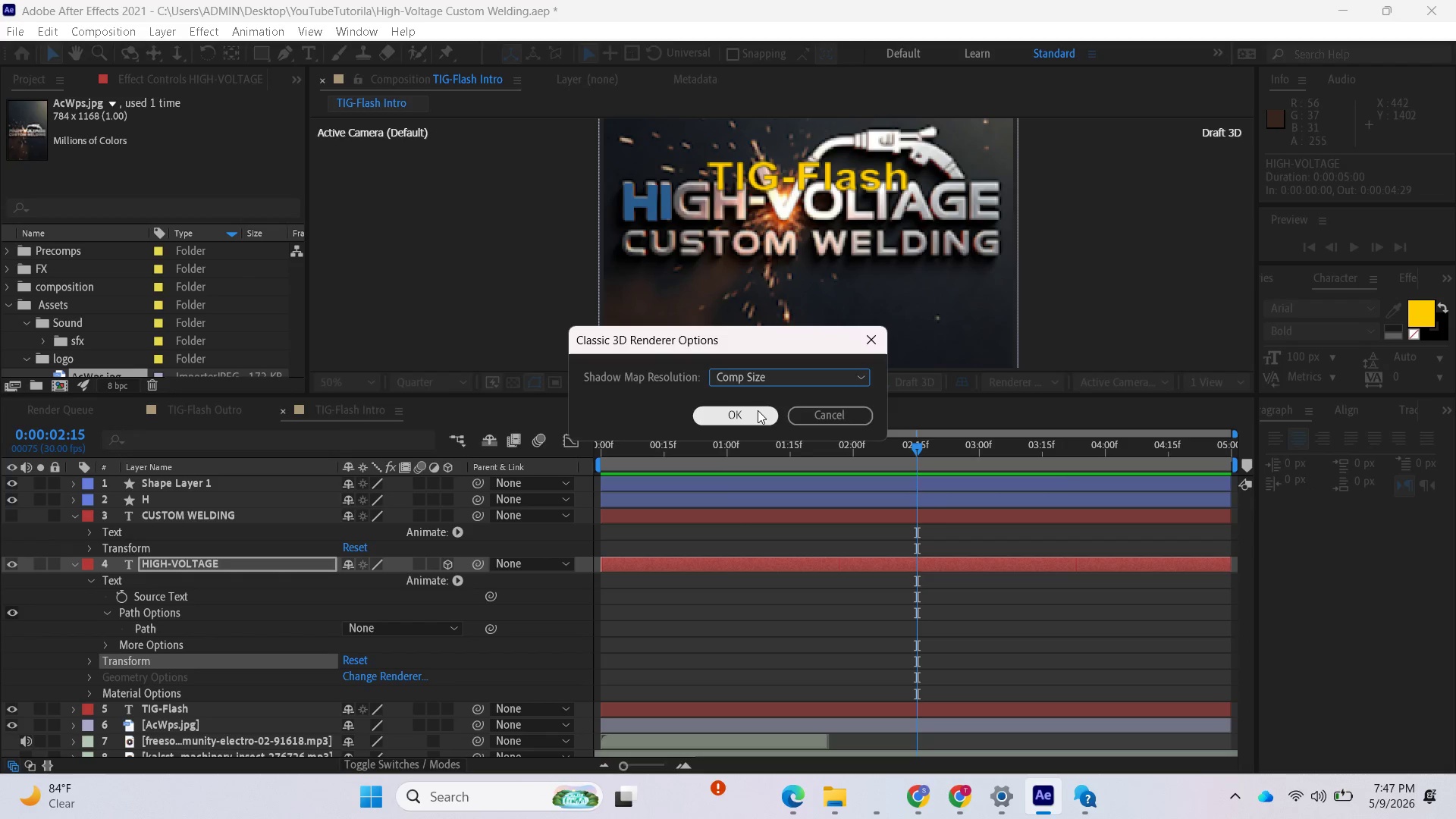 
left_click([762, 416])
 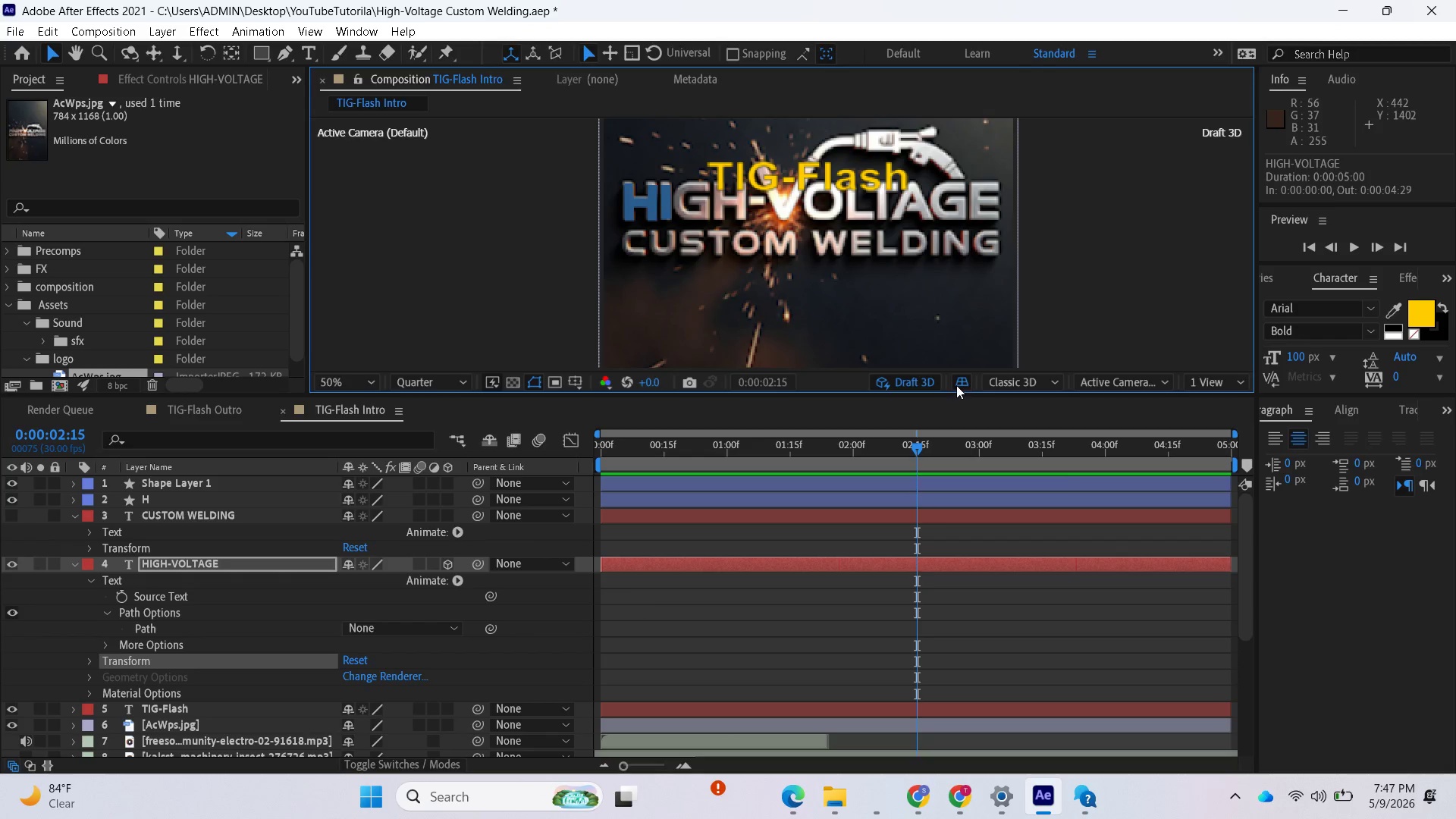 
left_click([923, 381])
 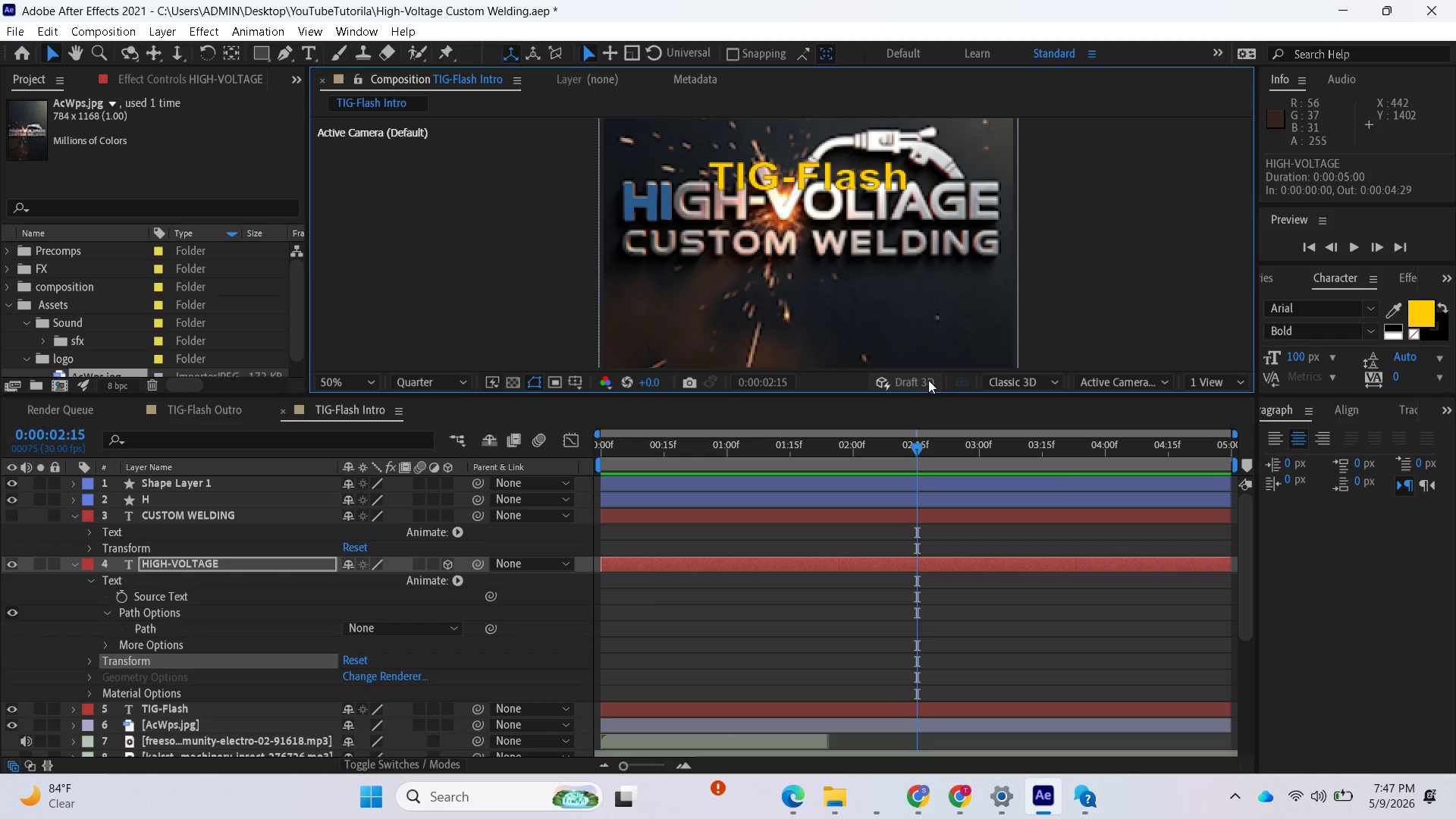 
left_click([930, 380])
 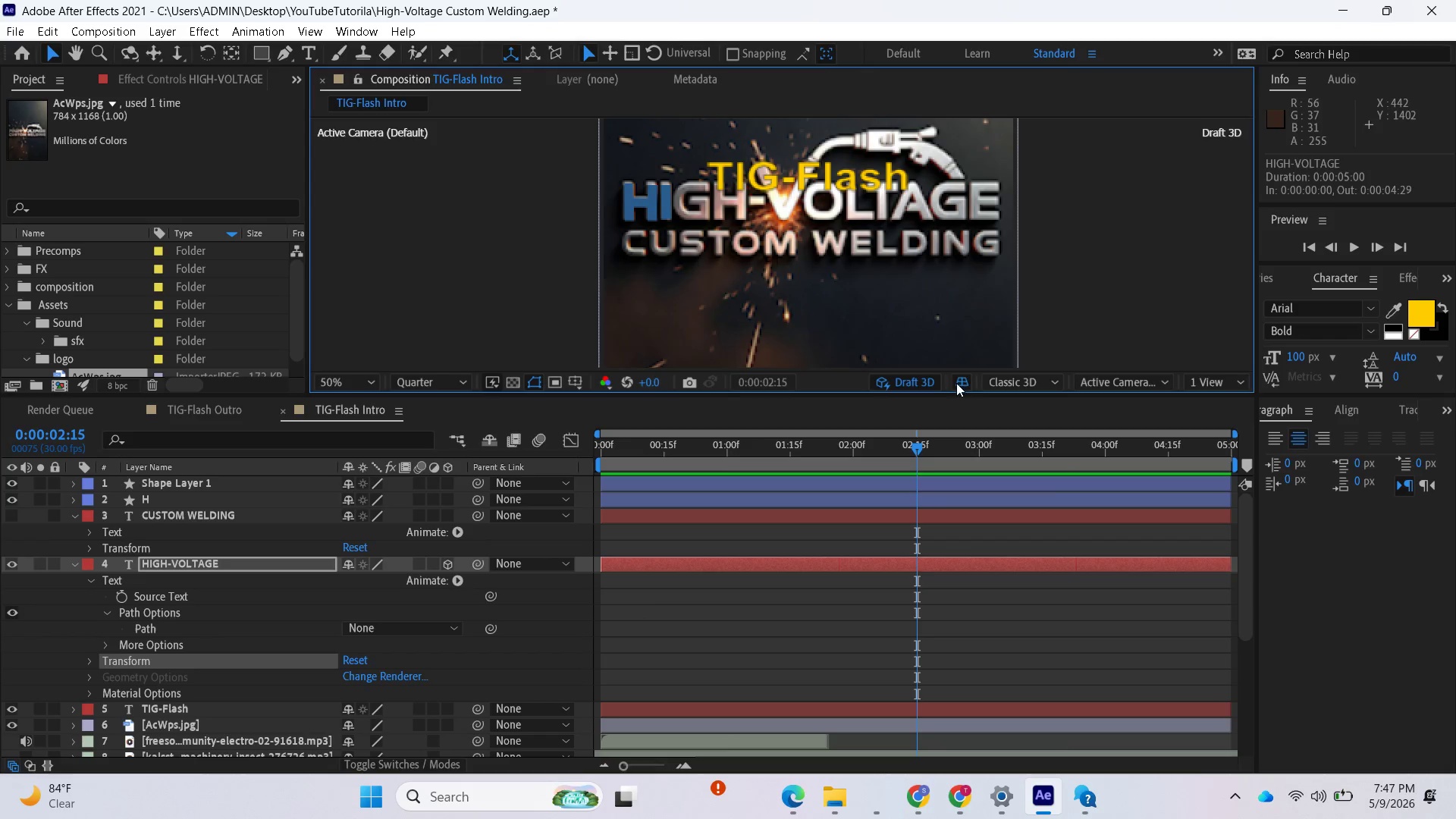 
left_click([930, 383])
 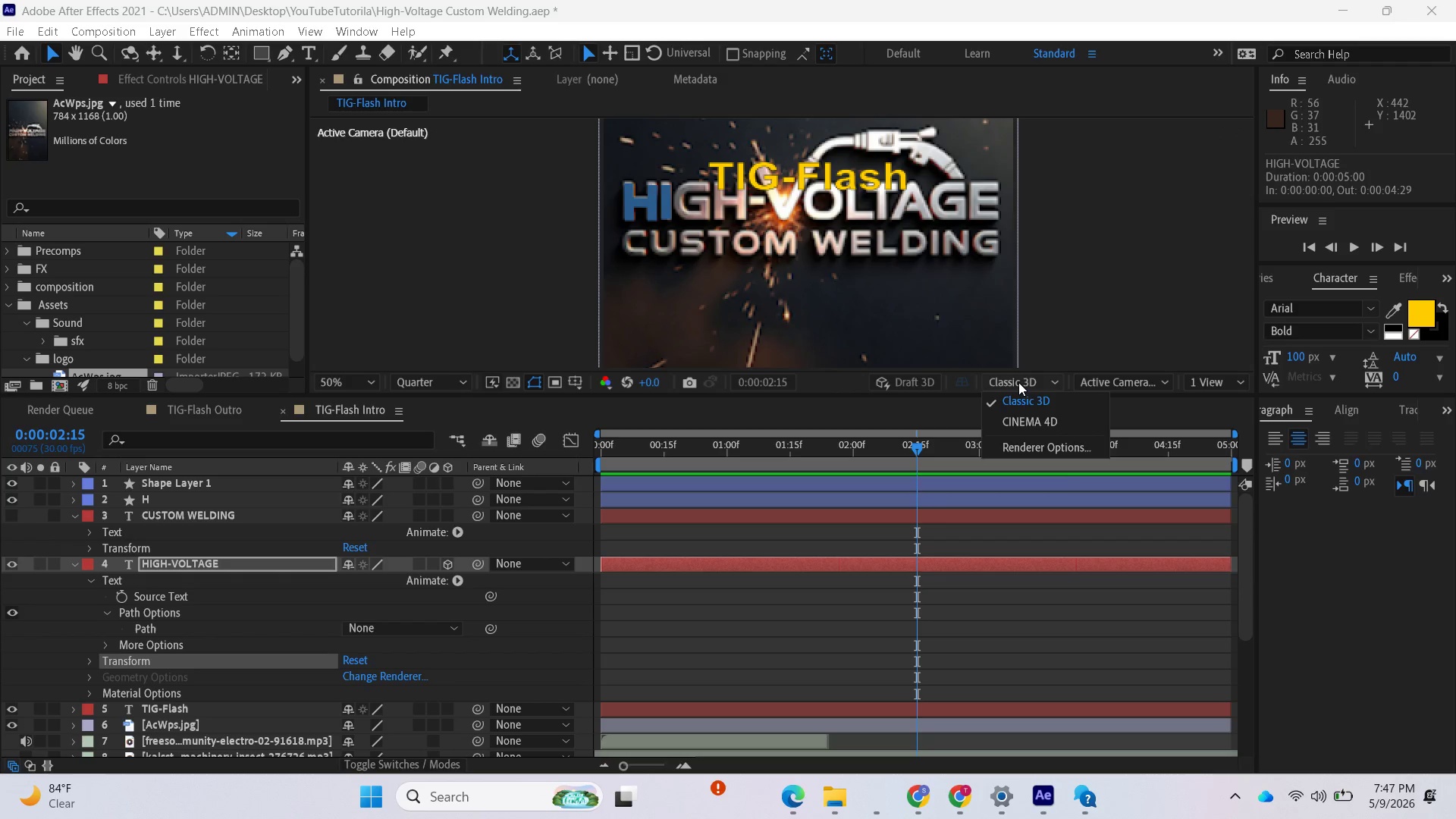 
left_click([1021, 423])
 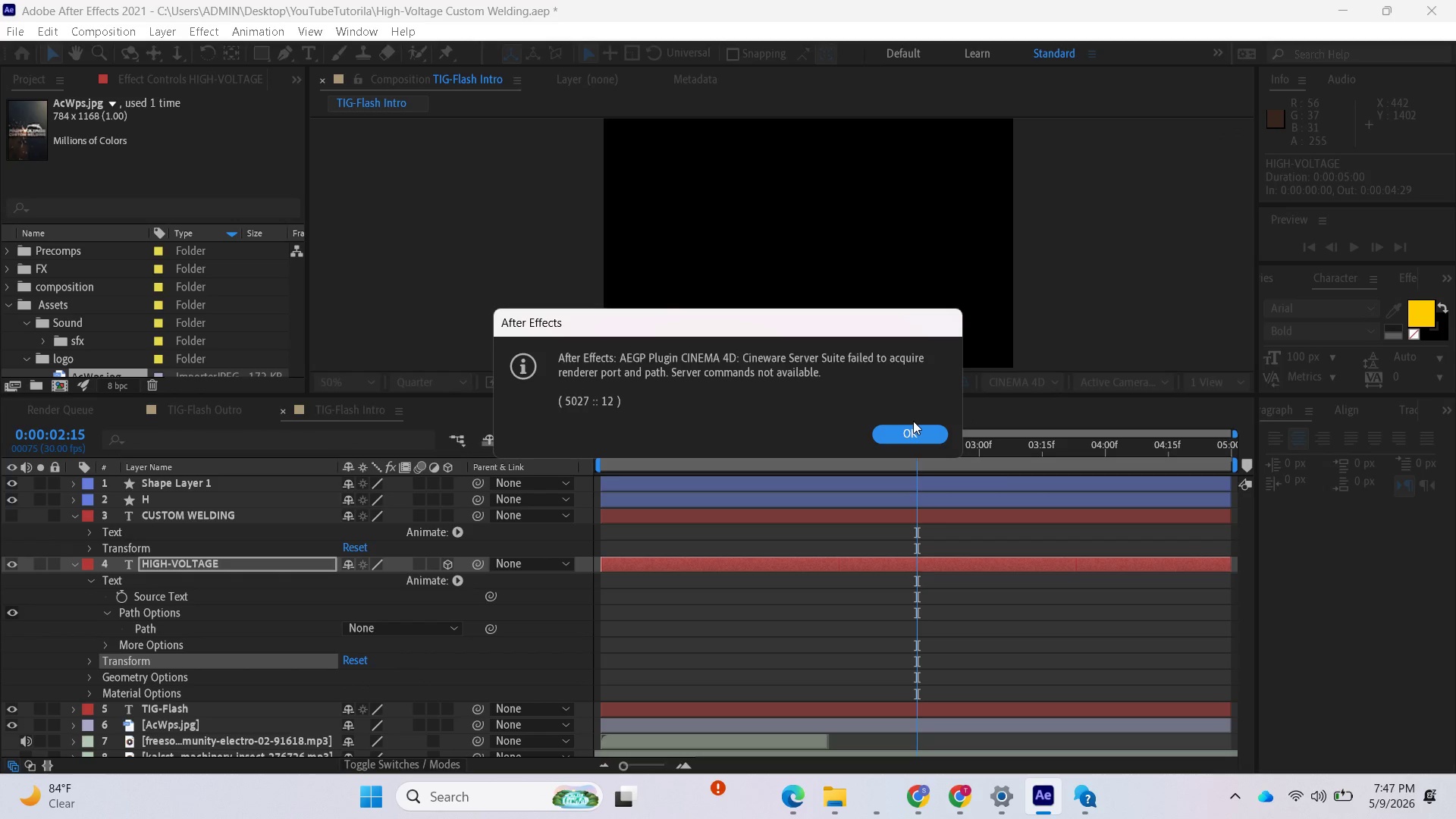 
left_click([911, 431])
 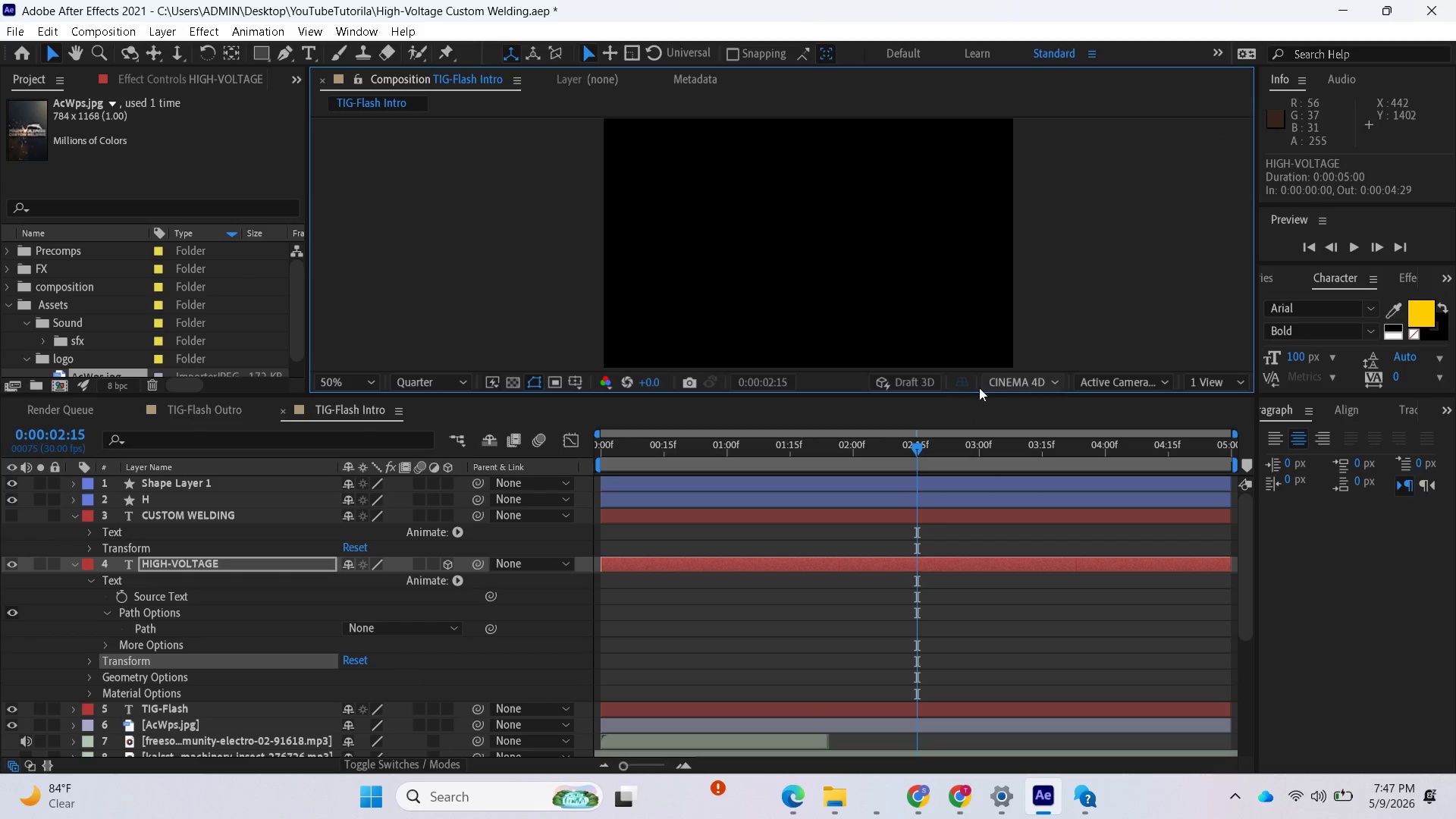 
left_click([930, 384])
 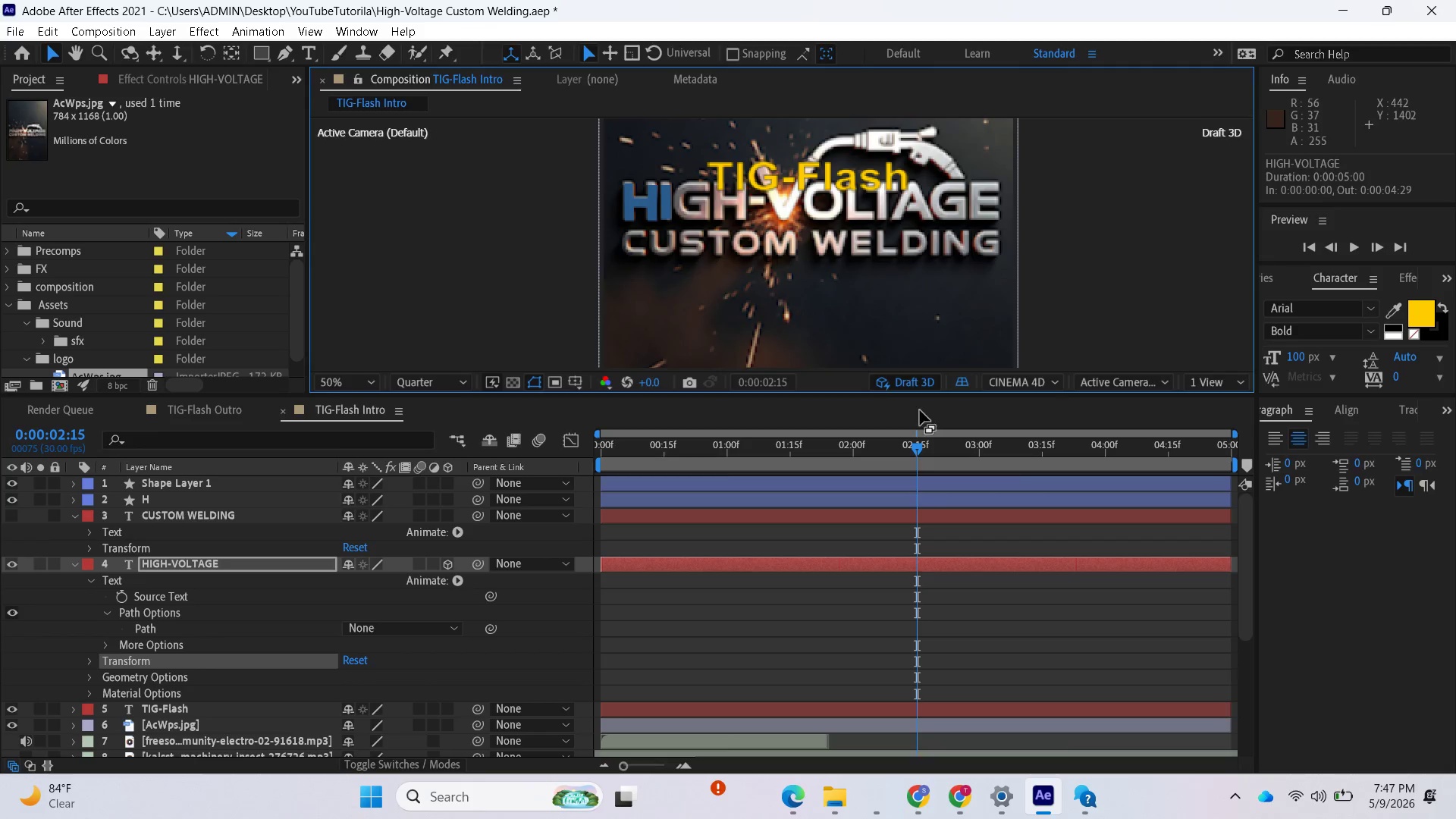 
scroll: coordinate [870, 301], scroll_direction: down, amount: 2.0
 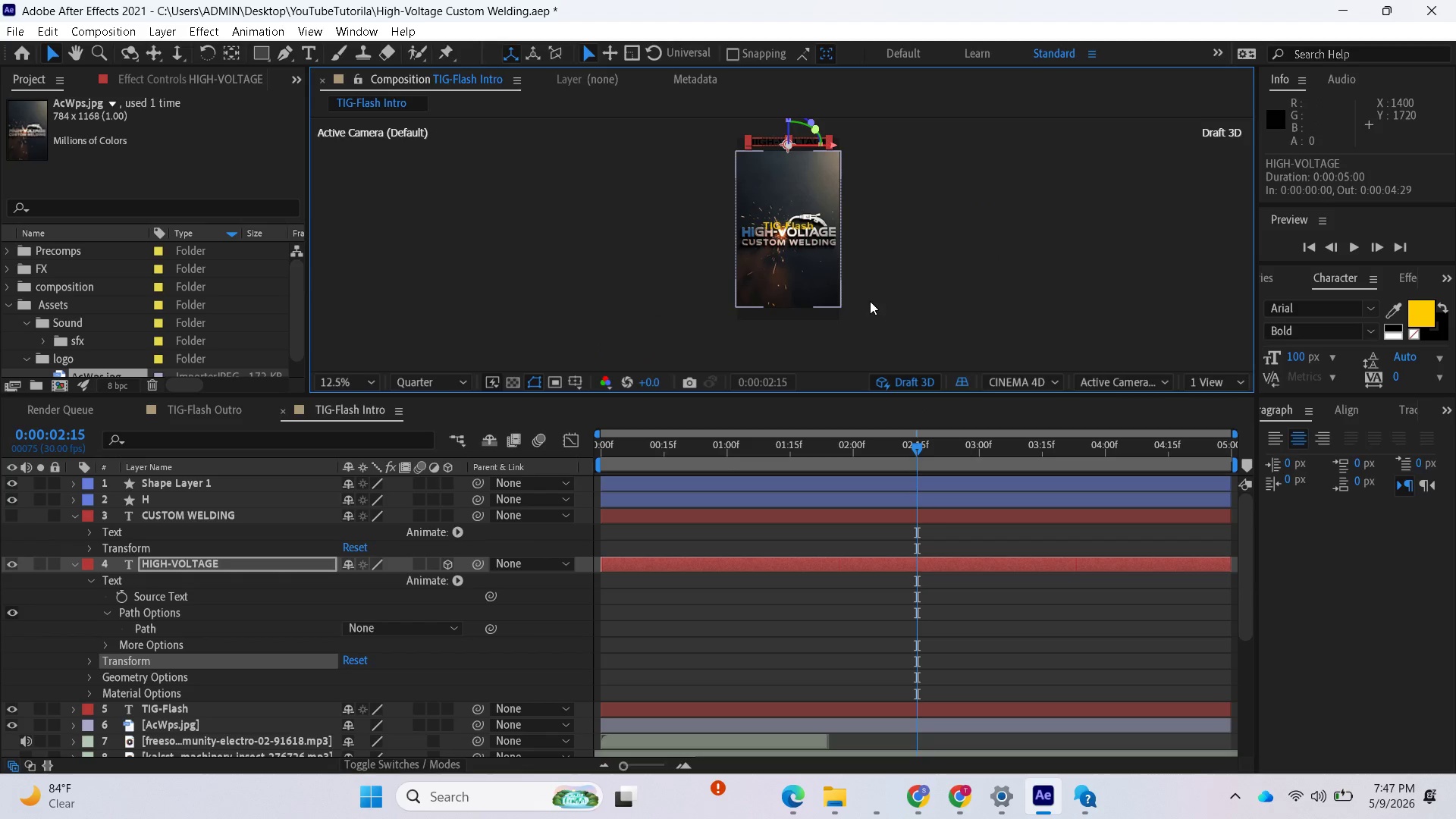 
scroll: coordinate [873, 300], scroll_direction: up, amount: 2.0
 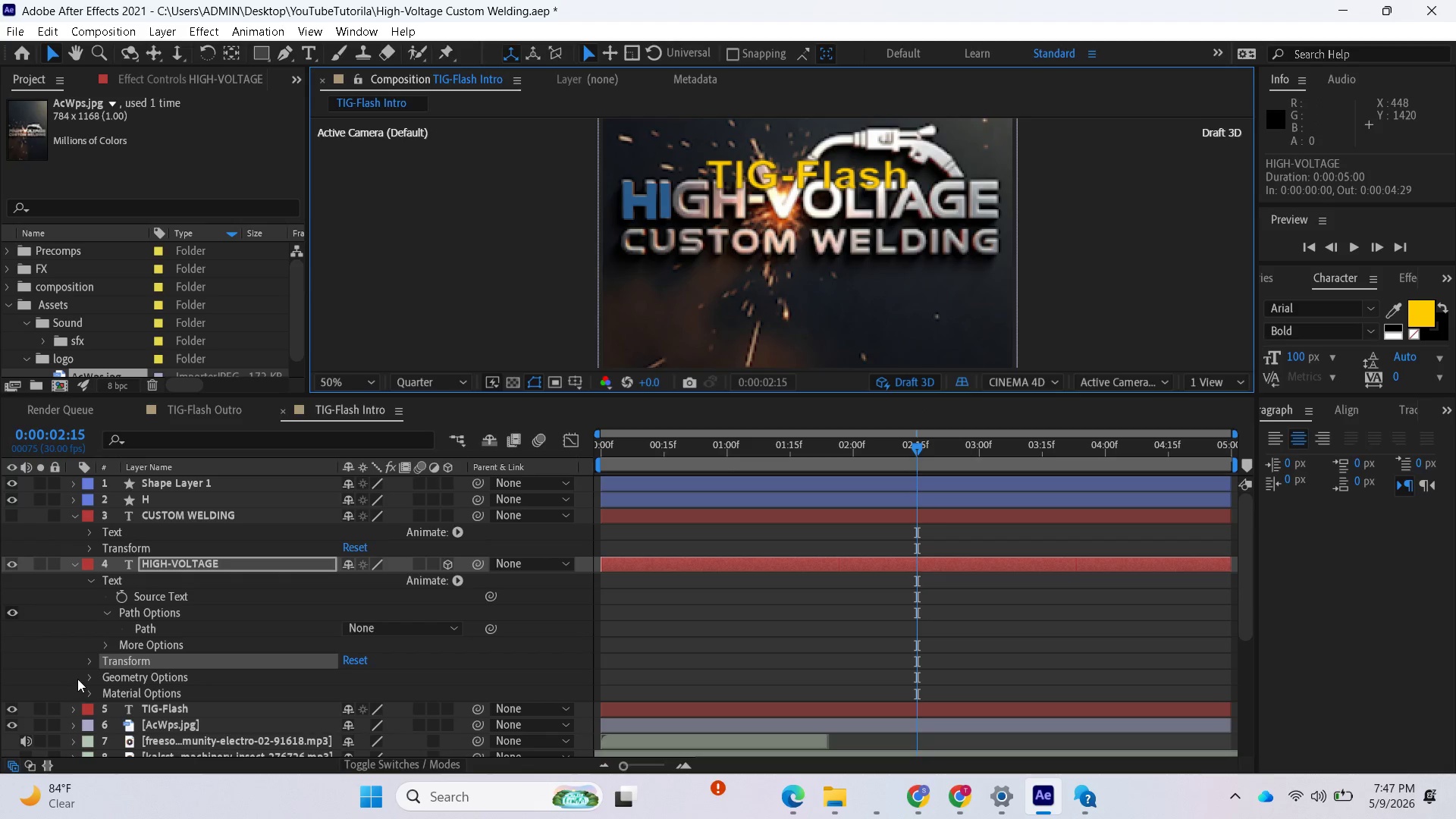 
wait(5.78)
 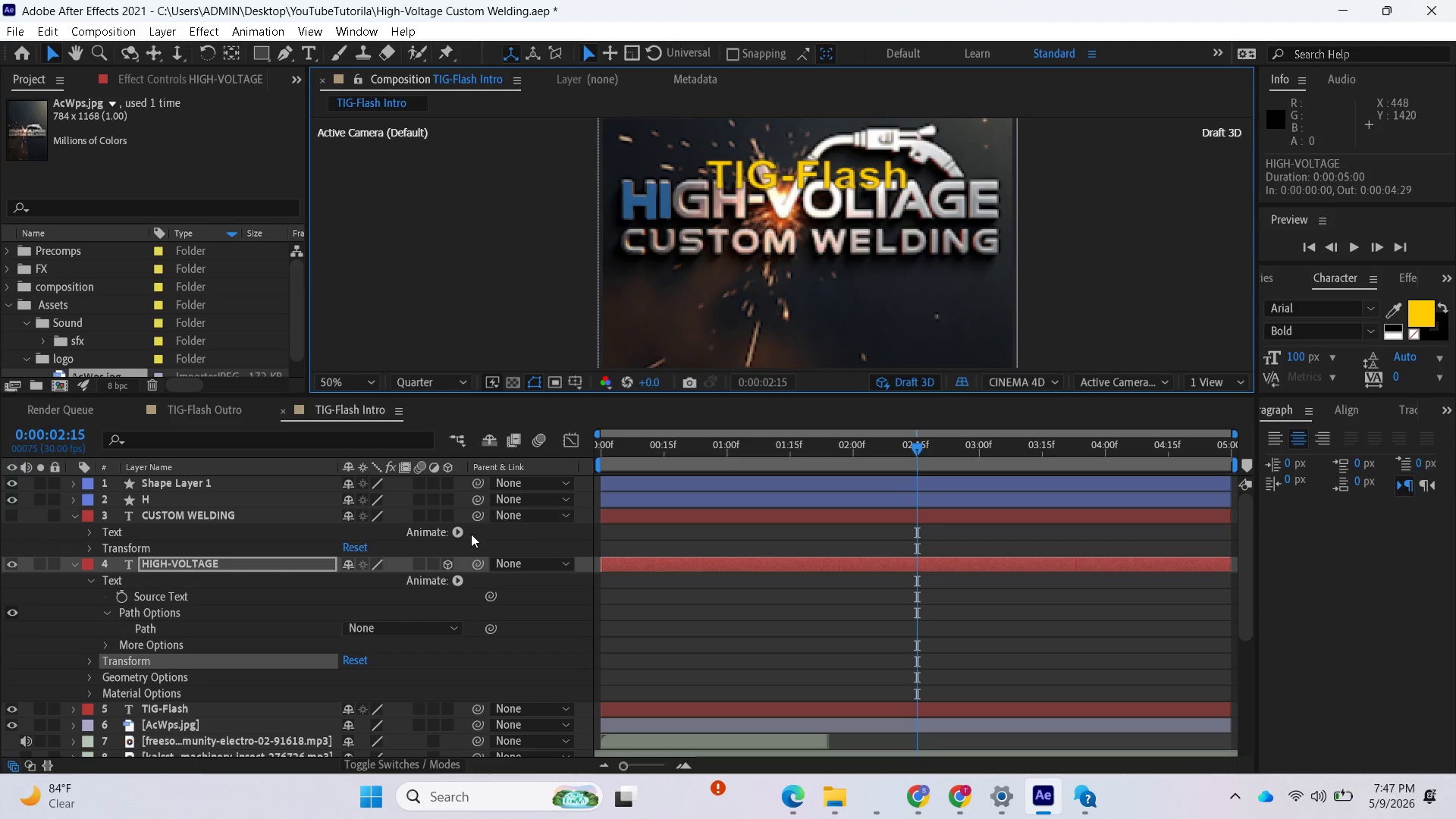 
scroll: coordinate [264, 698], scroll_direction: down, amount: 1.0
 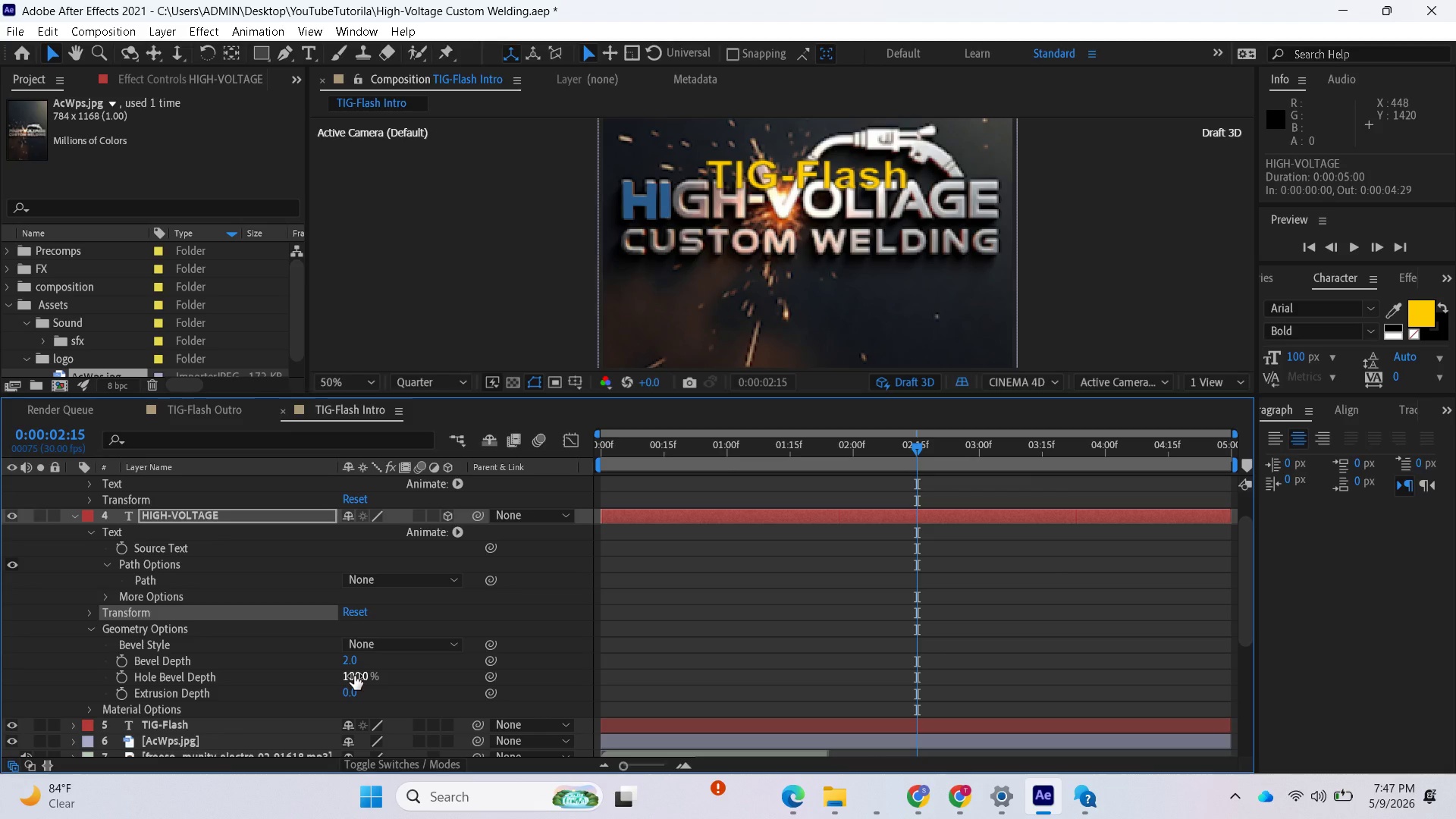 
wait(6.76)
 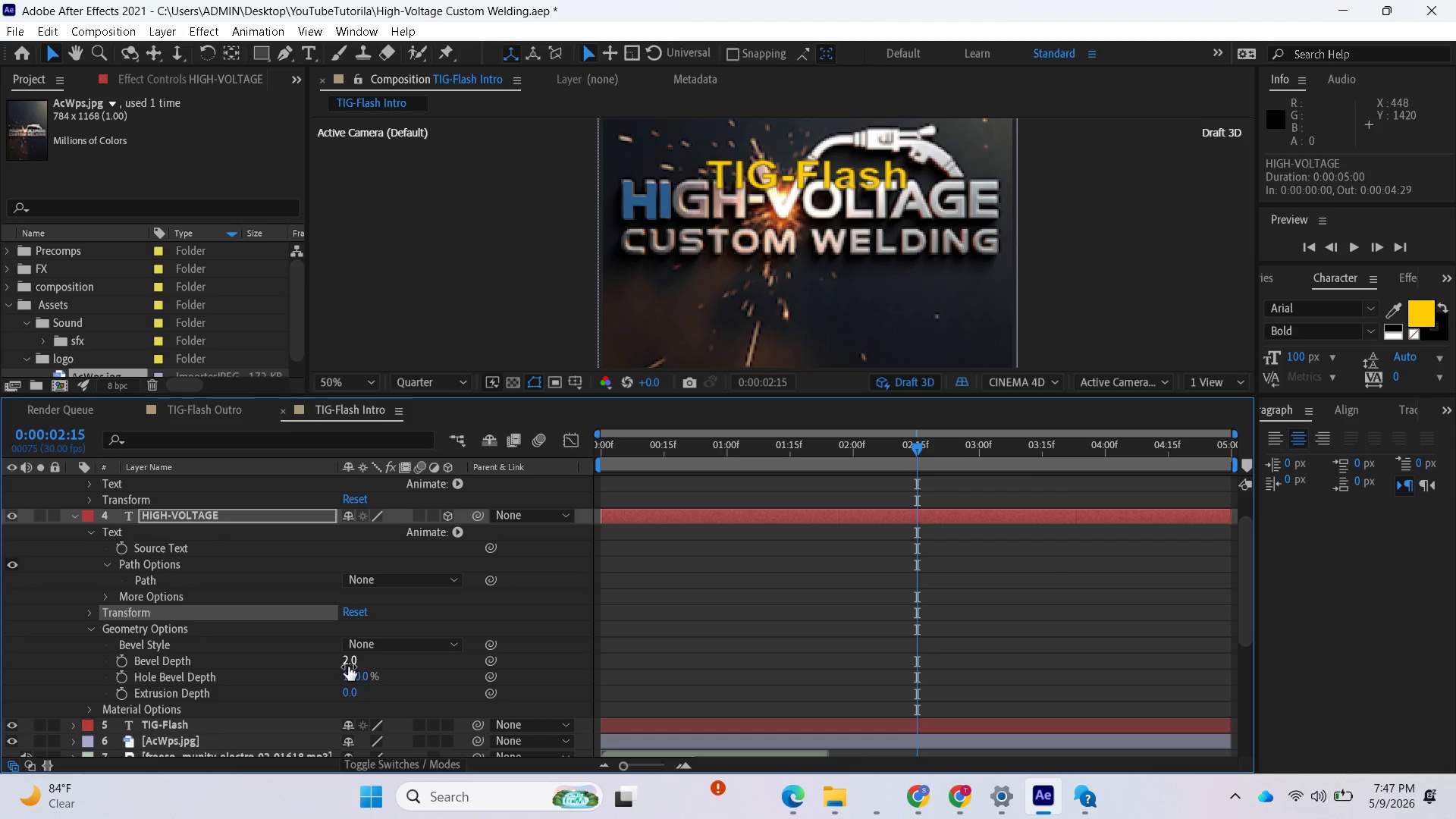 
left_click_drag(start_coordinate=[348, 690], to_coordinate=[426, 697])
 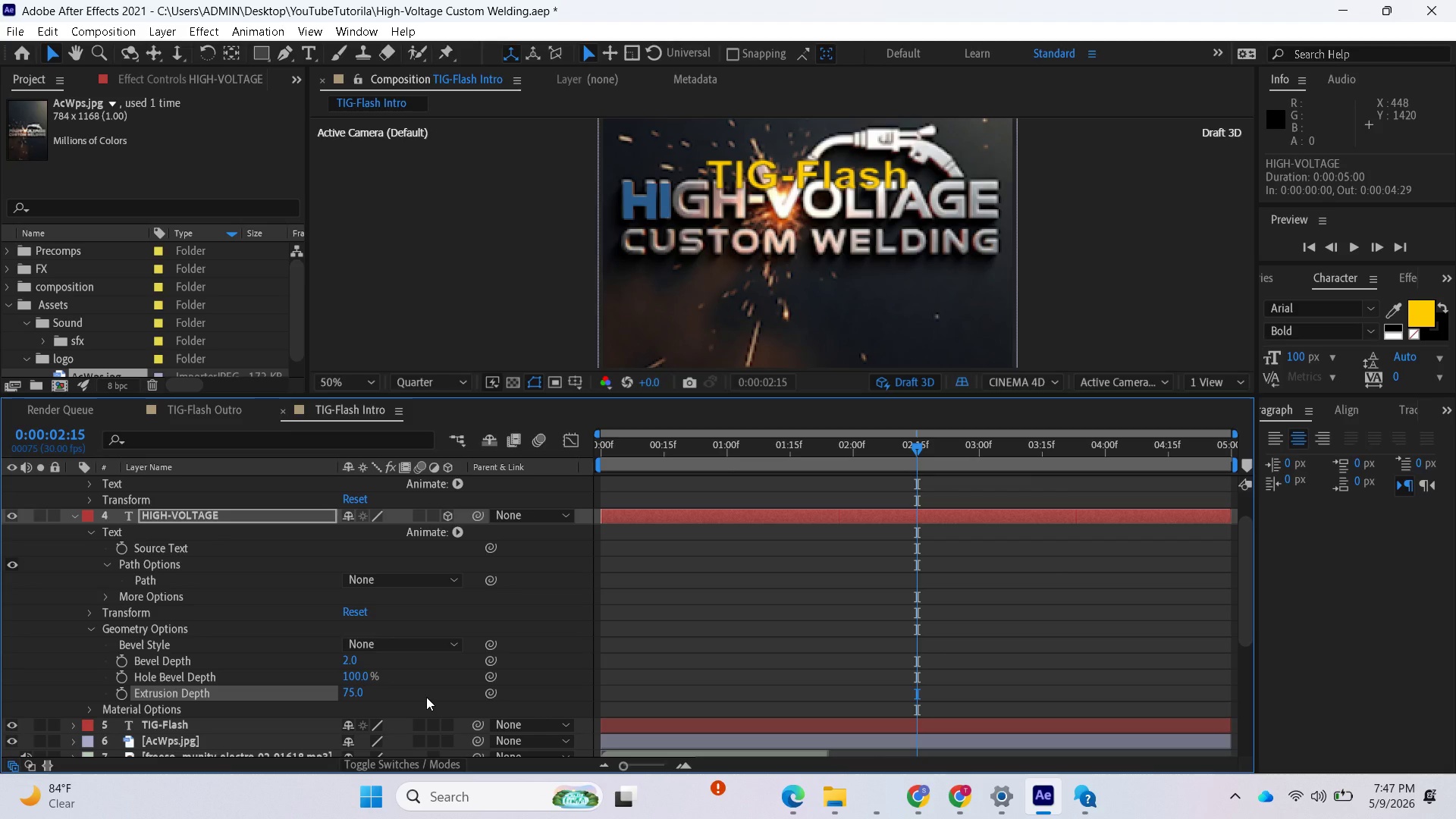 
wait(19.53)
 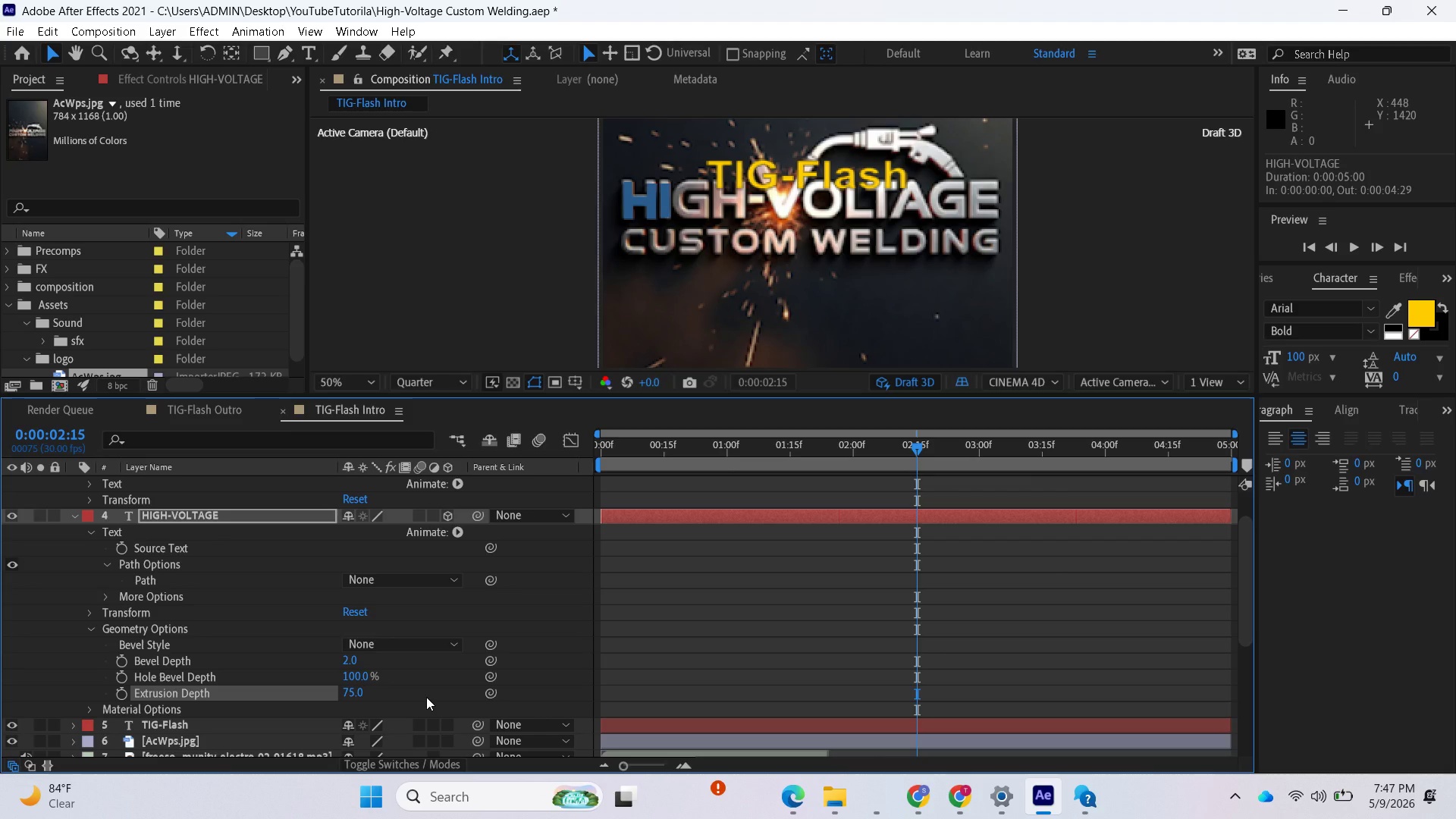 
scroll: coordinate [318, 692], scroll_direction: down, amount: 1.0
 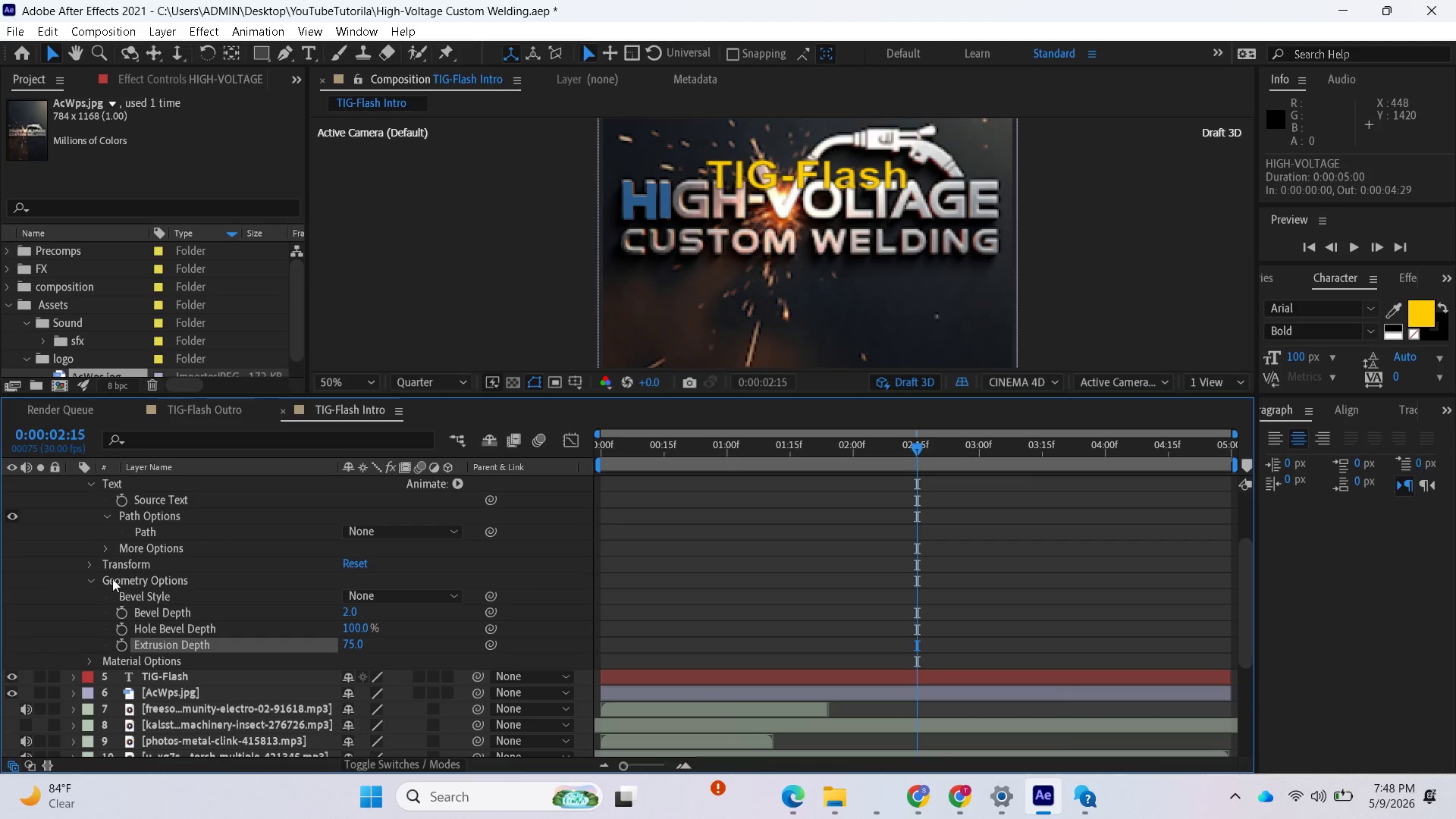 
left_click([91, 563])
 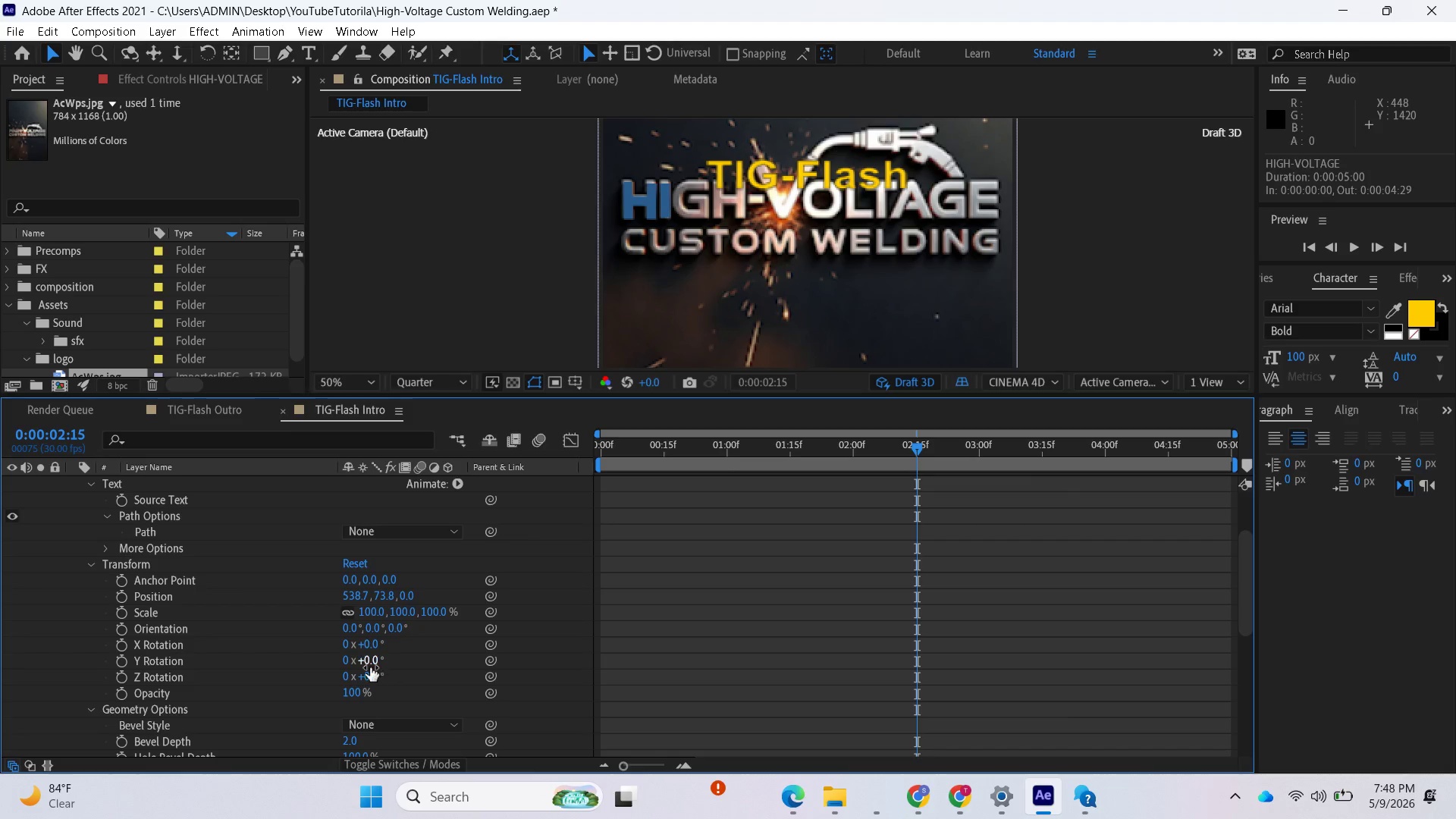 
left_click_drag(start_coordinate=[369, 664], to_coordinate=[390, 660])
 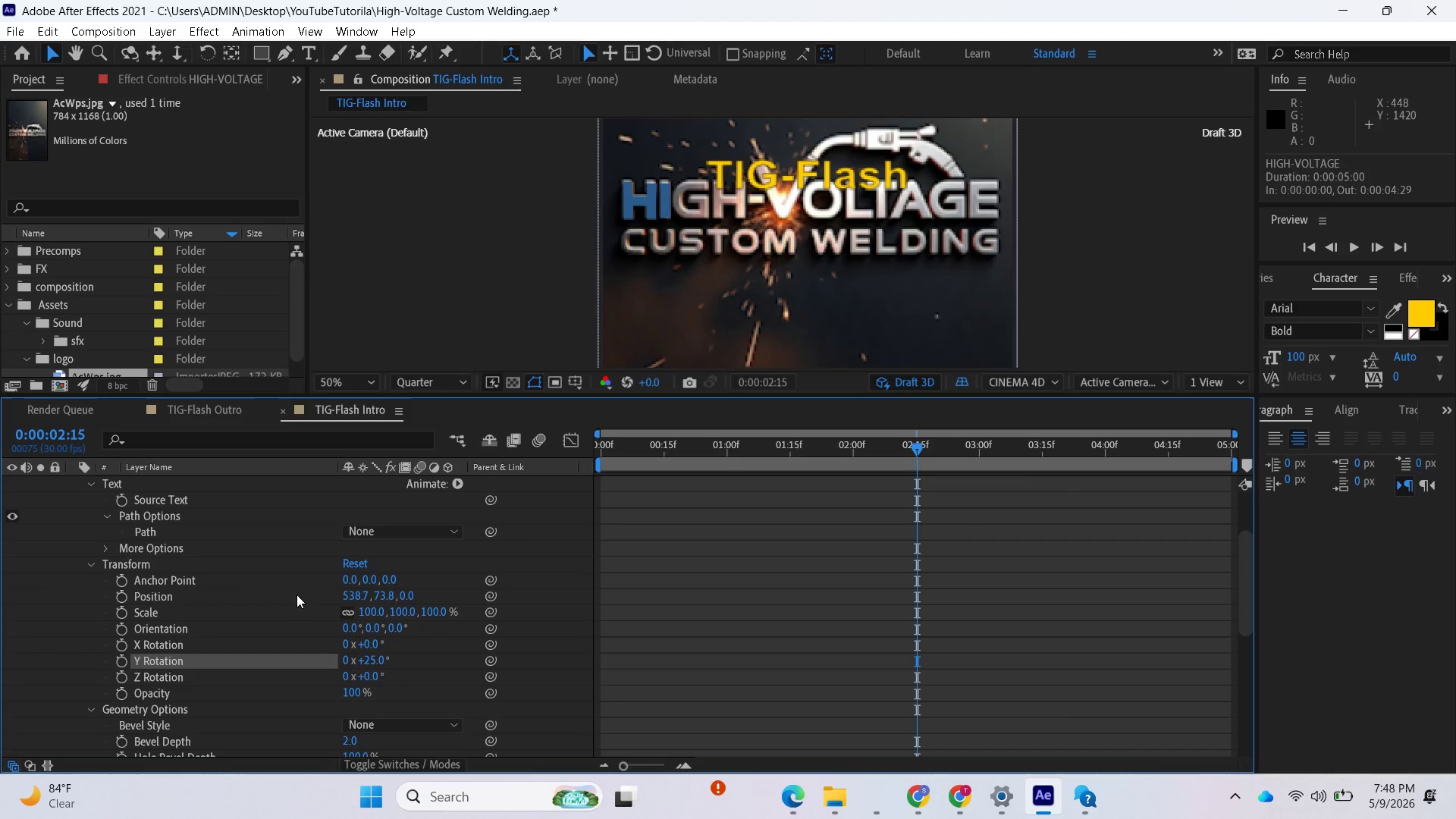 
scroll: coordinate [252, 616], scroll_direction: up, amount: 2.0
 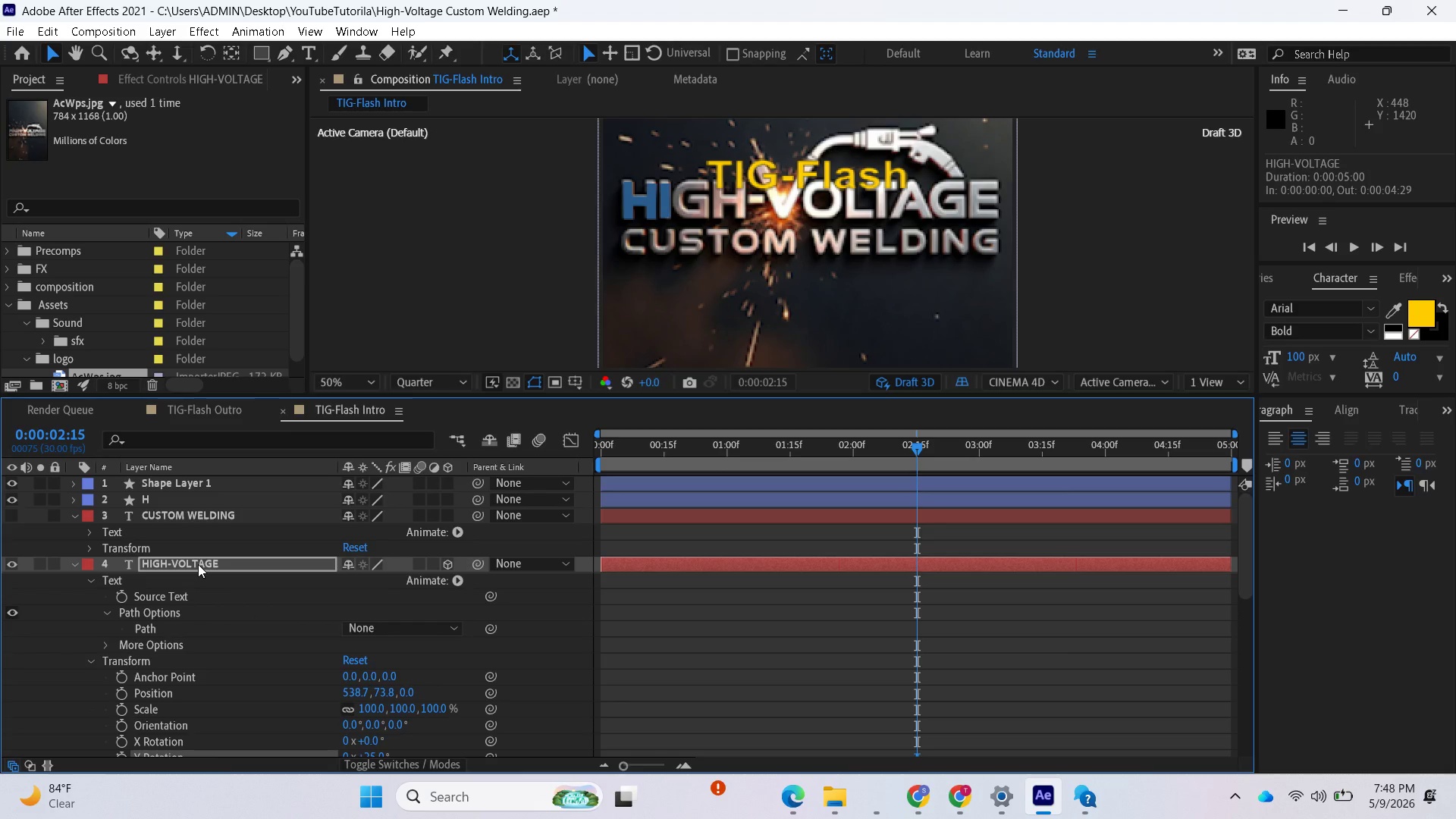 
left_click([198, 564])
 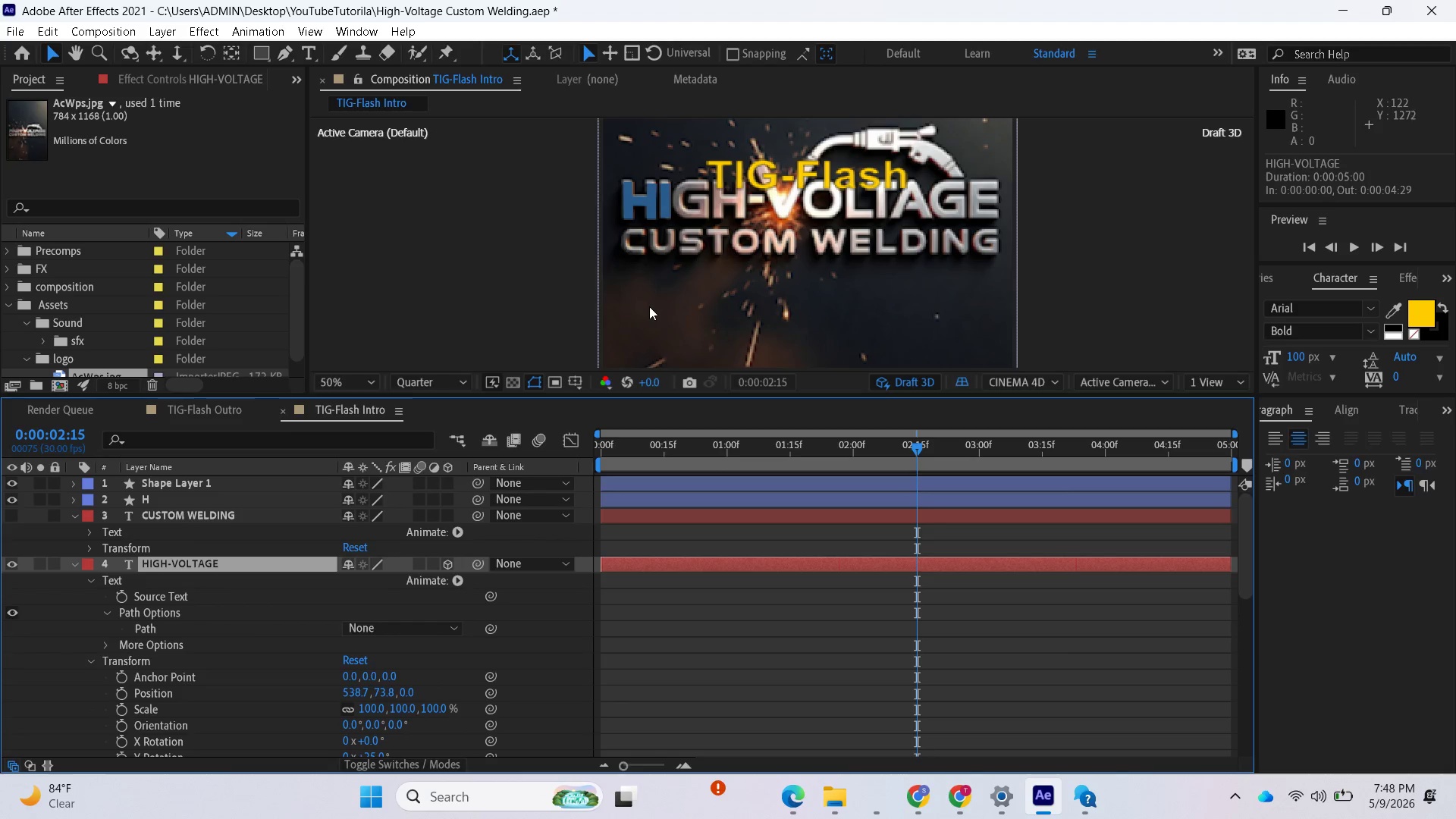 
scroll: coordinate [726, 301], scroll_direction: down, amount: 2.0
 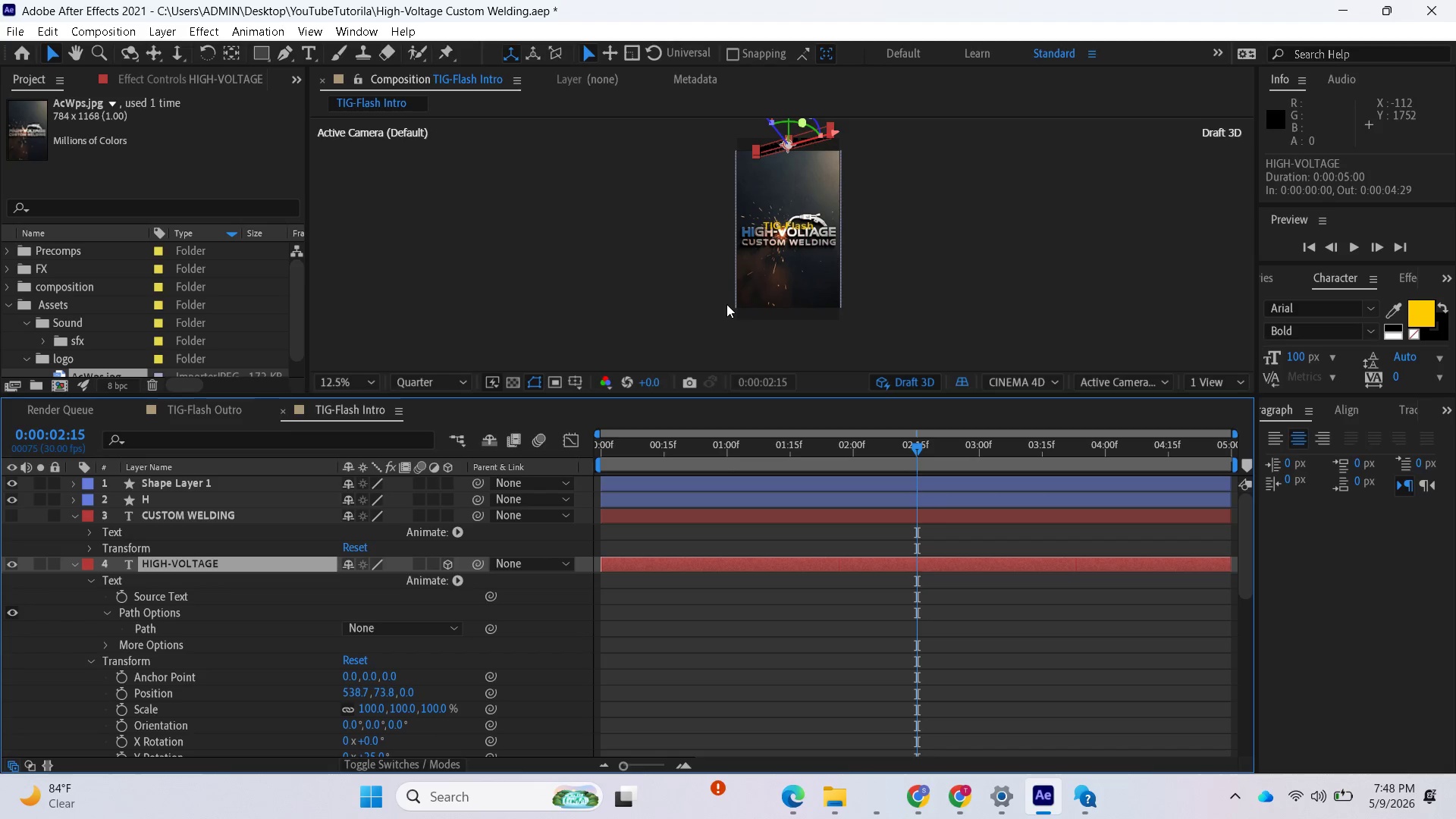 
scroll: coordinate [729, 304], scroll_direction: up, amount: 1.0
 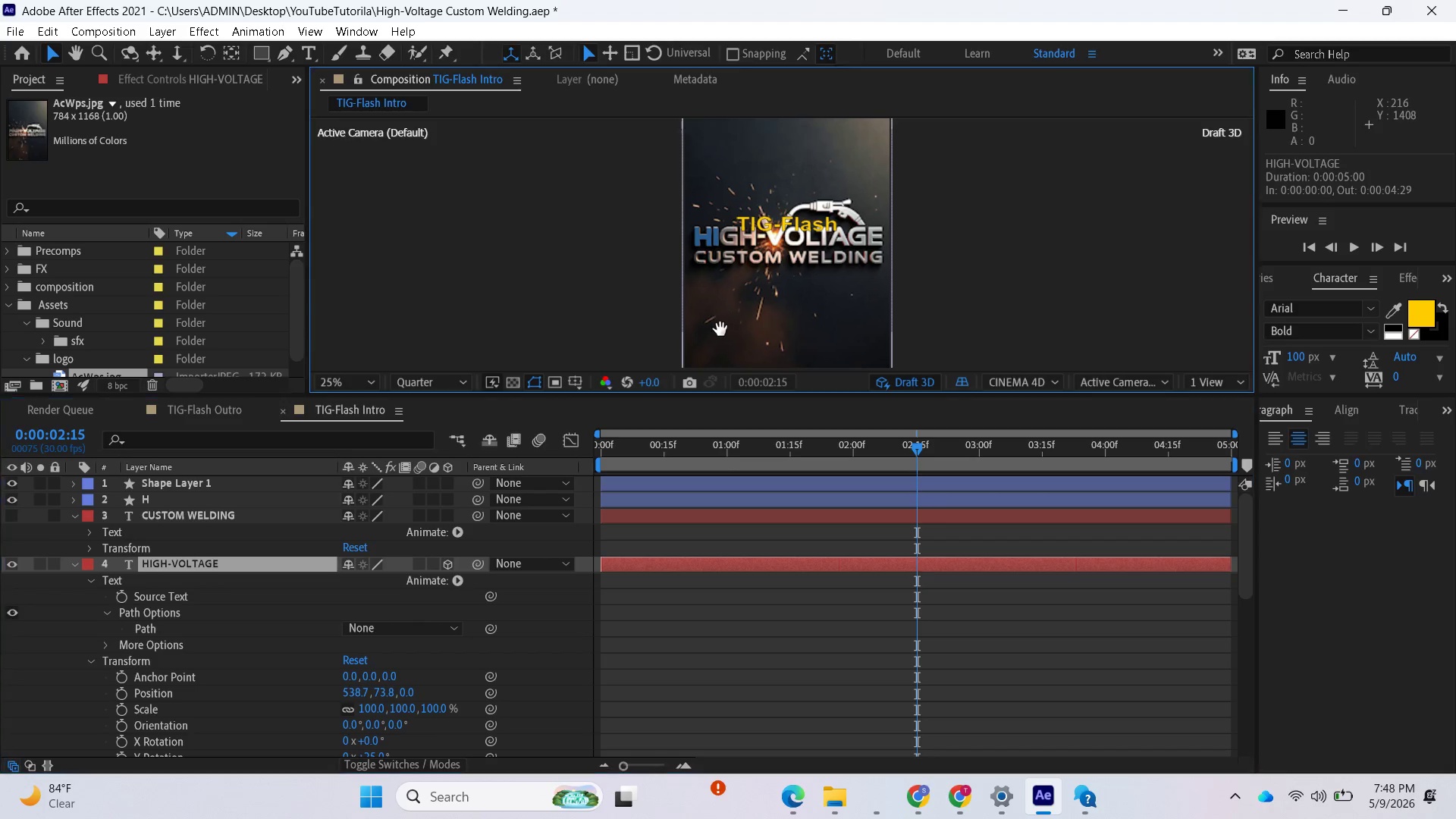 
scroll: coordinate [703, 362], scroll_direction: down, amount: 1.0
 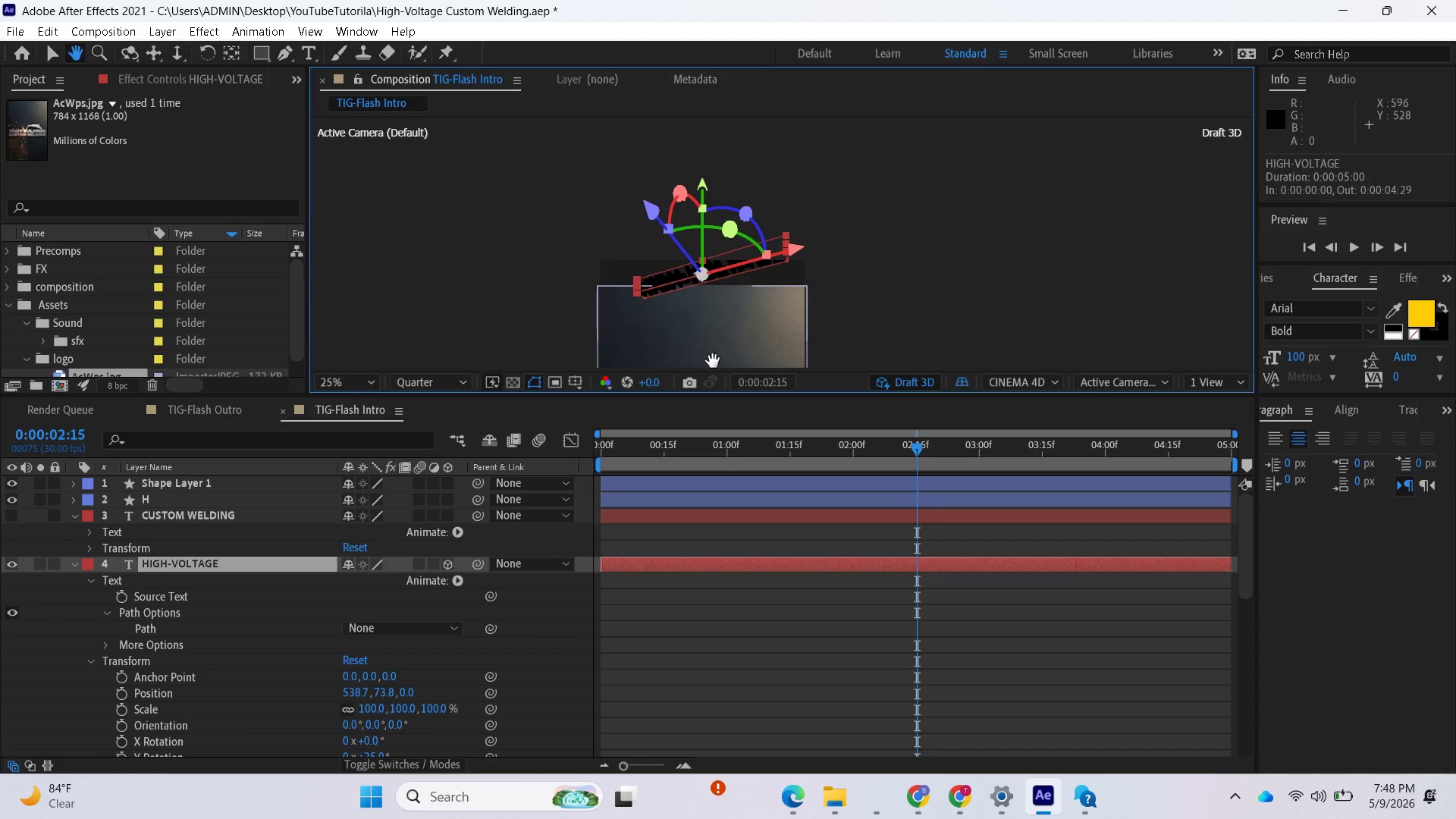 
scroll: coordinate [714, 331], scroll_direction: up, amount: 1.0
 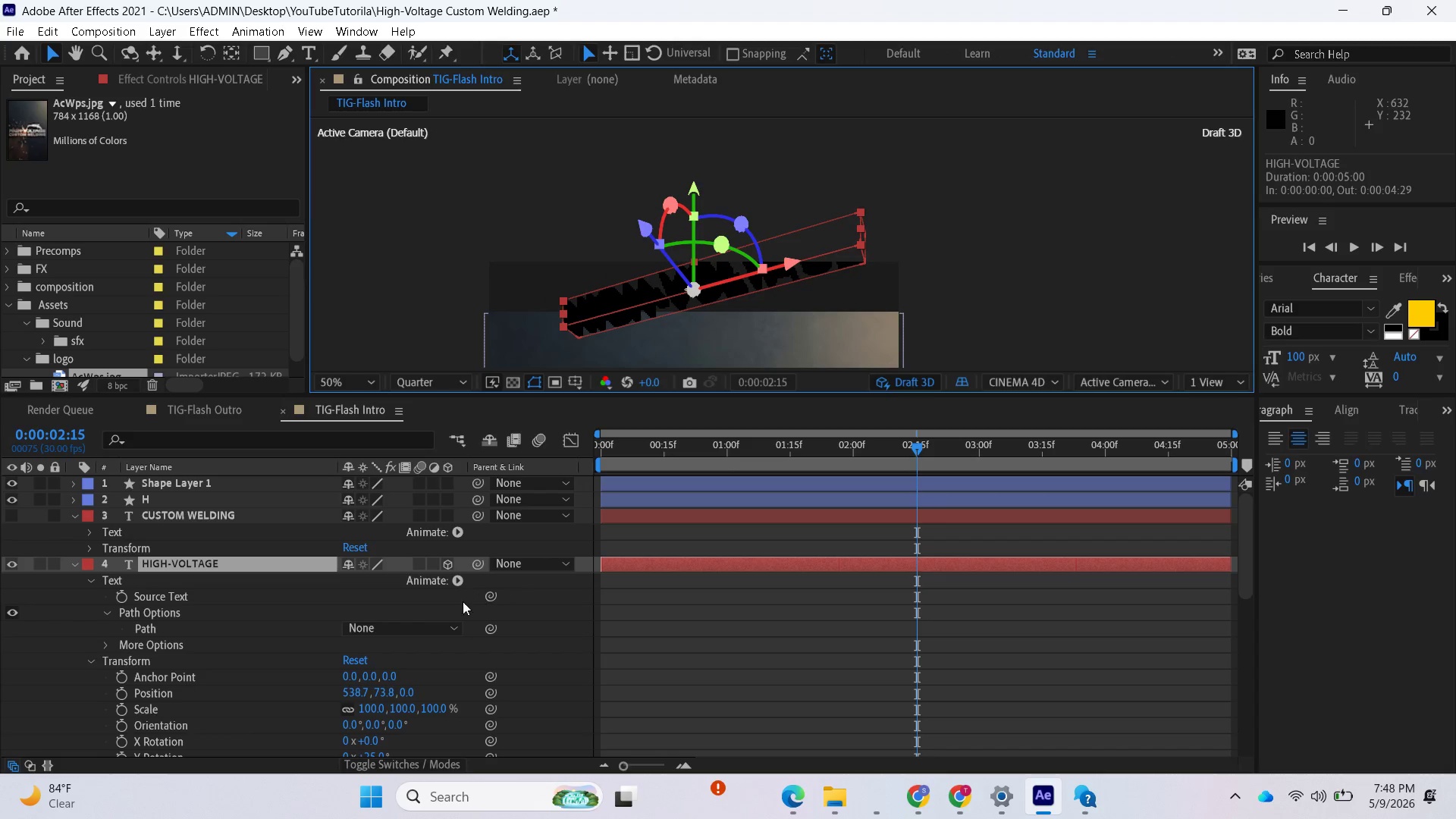 
scroll: coordinate [409, 668], scroll_direction: down, amount: 1.0
 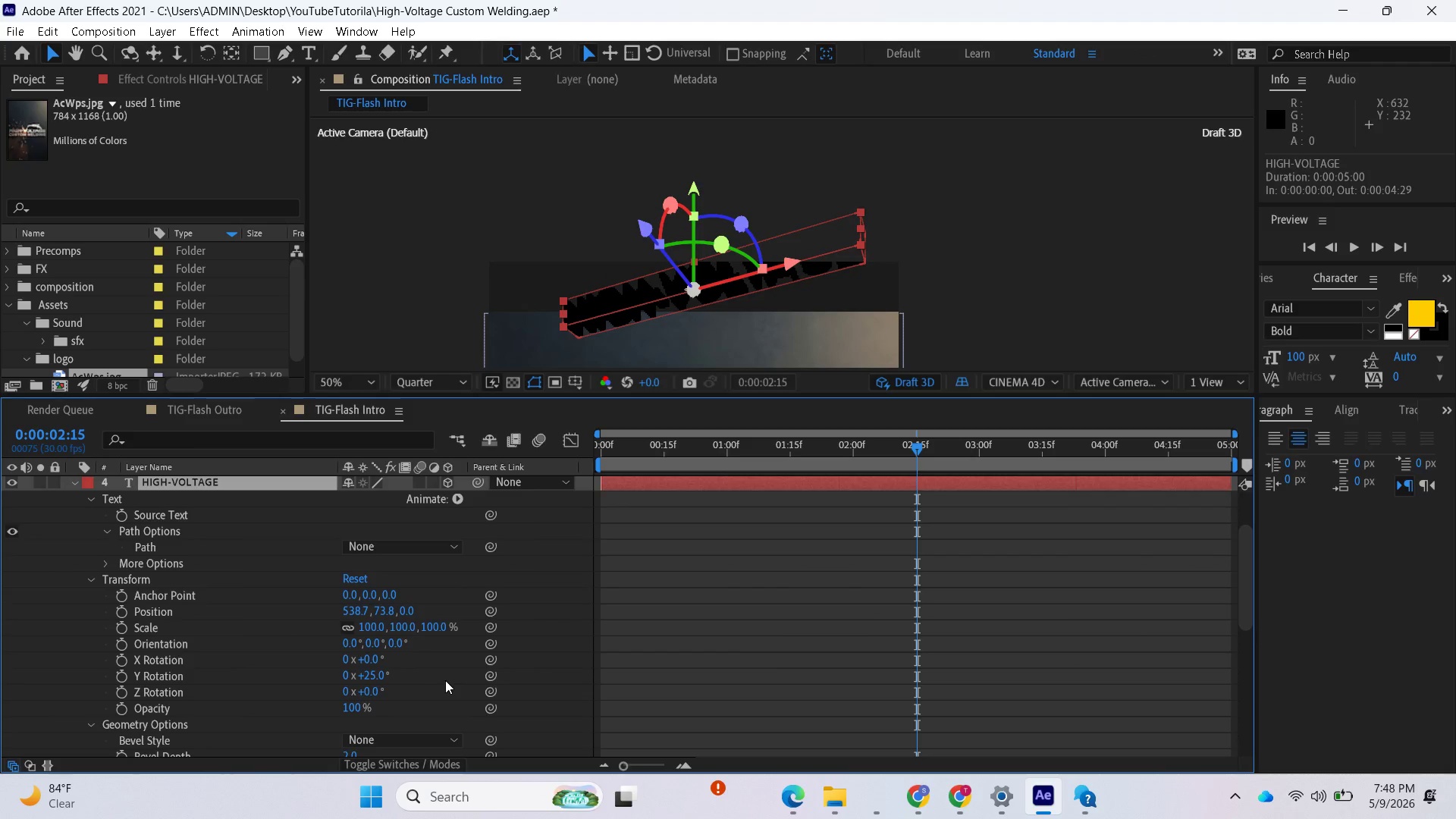 
key(Control+Z)
 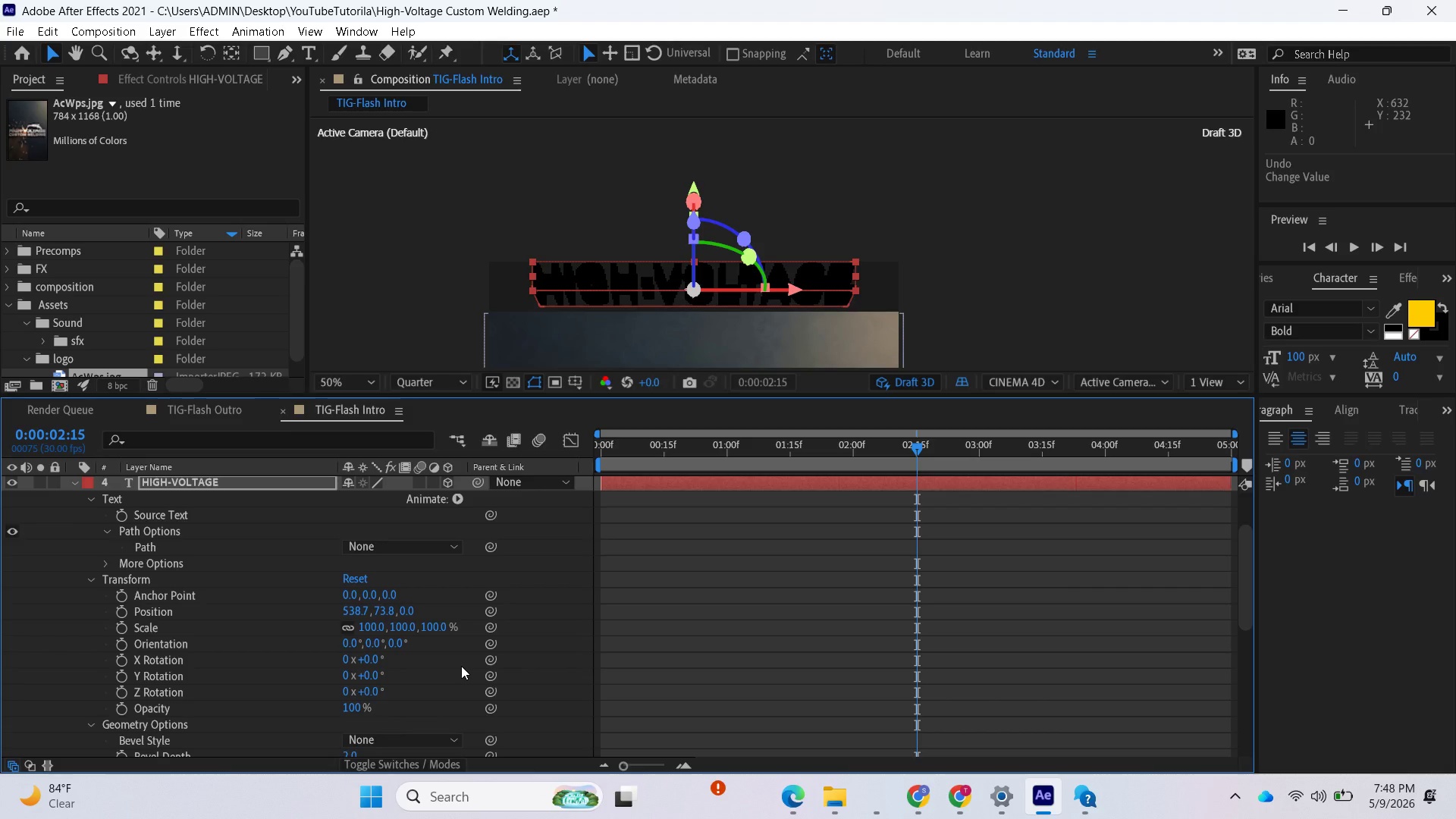 
key(Control+Z)
 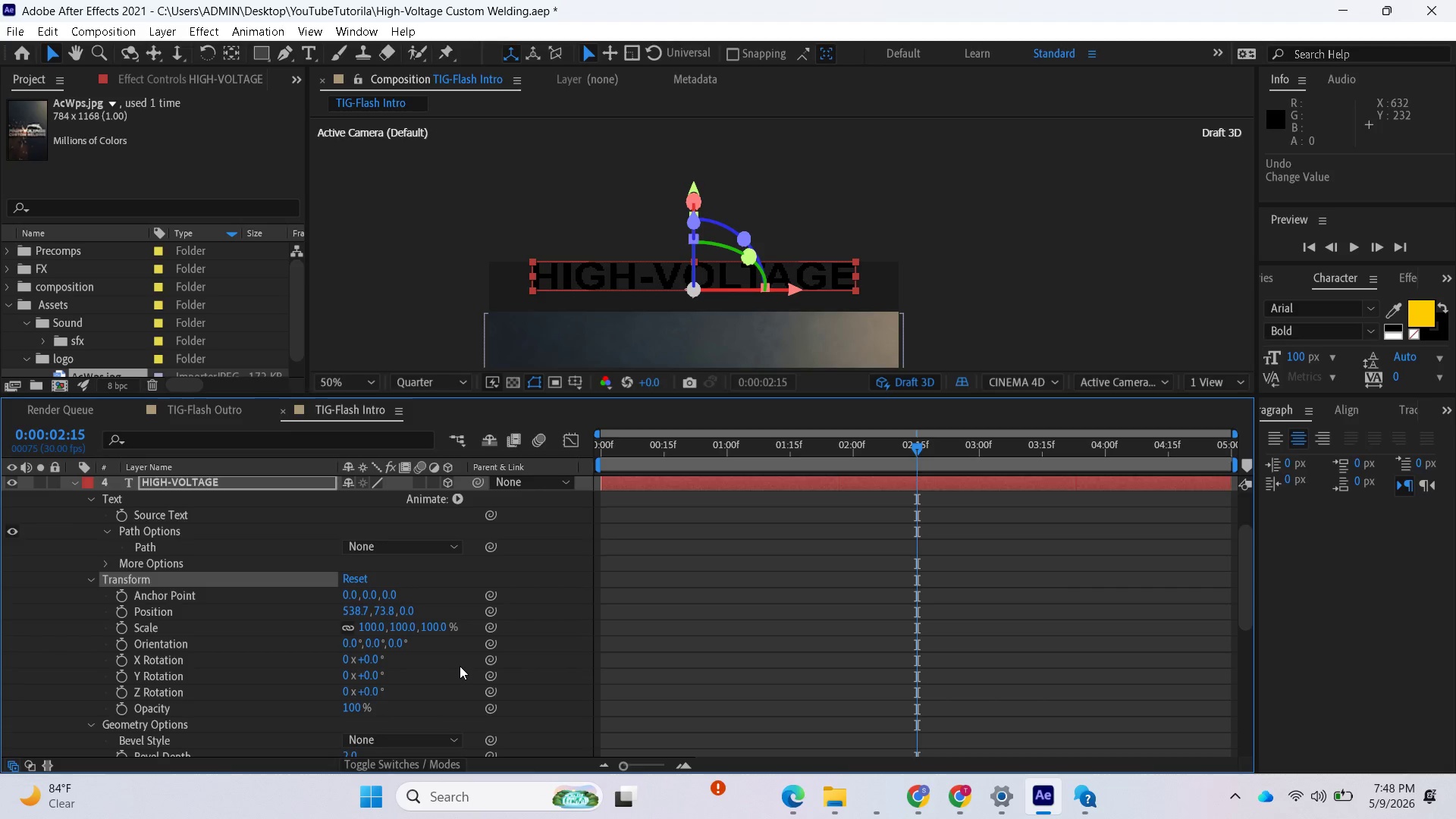 
scroll: coordinate [454, 661], scroll_direction: down, amount: 2.0
 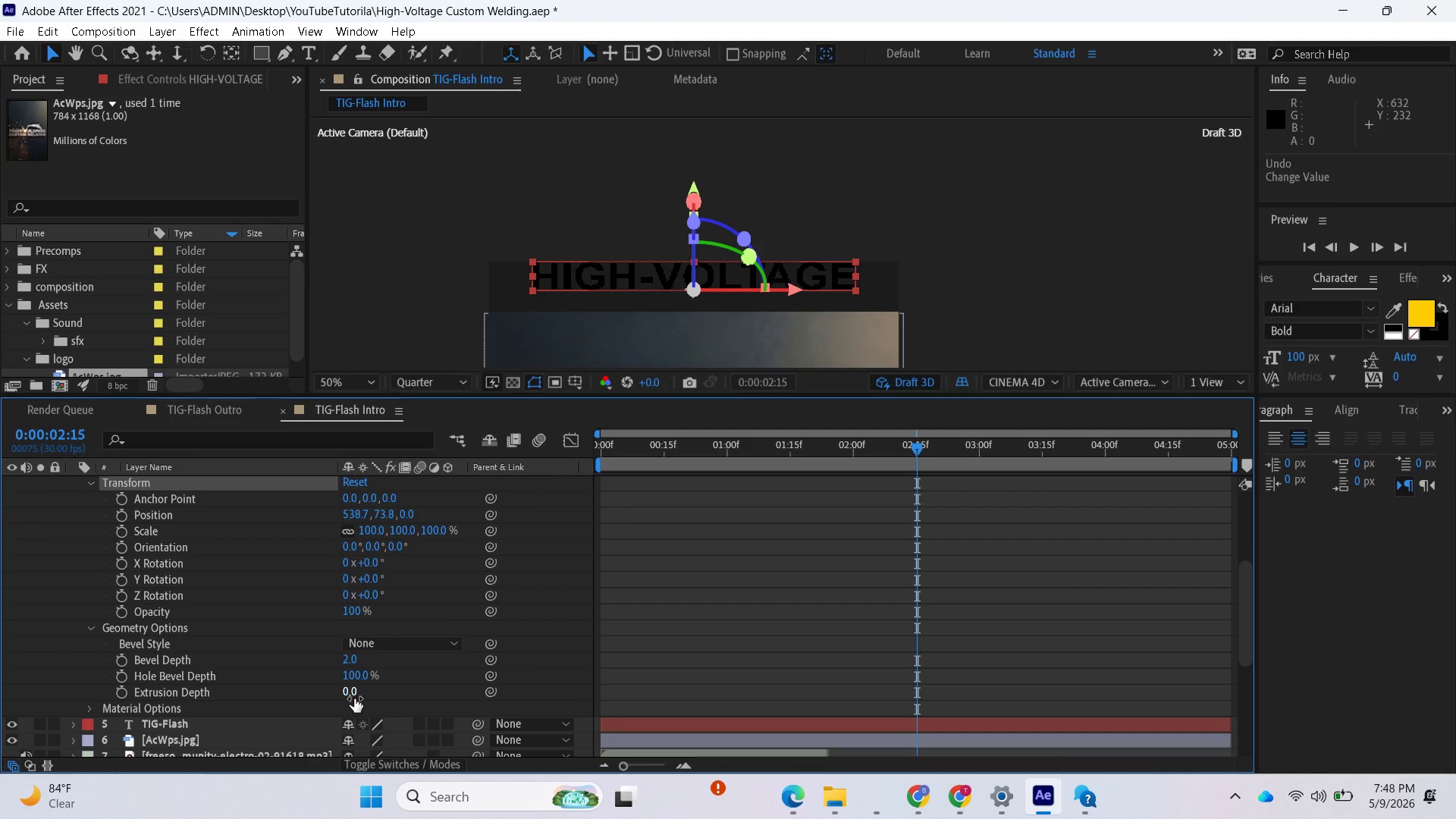 
wait(6.52)
 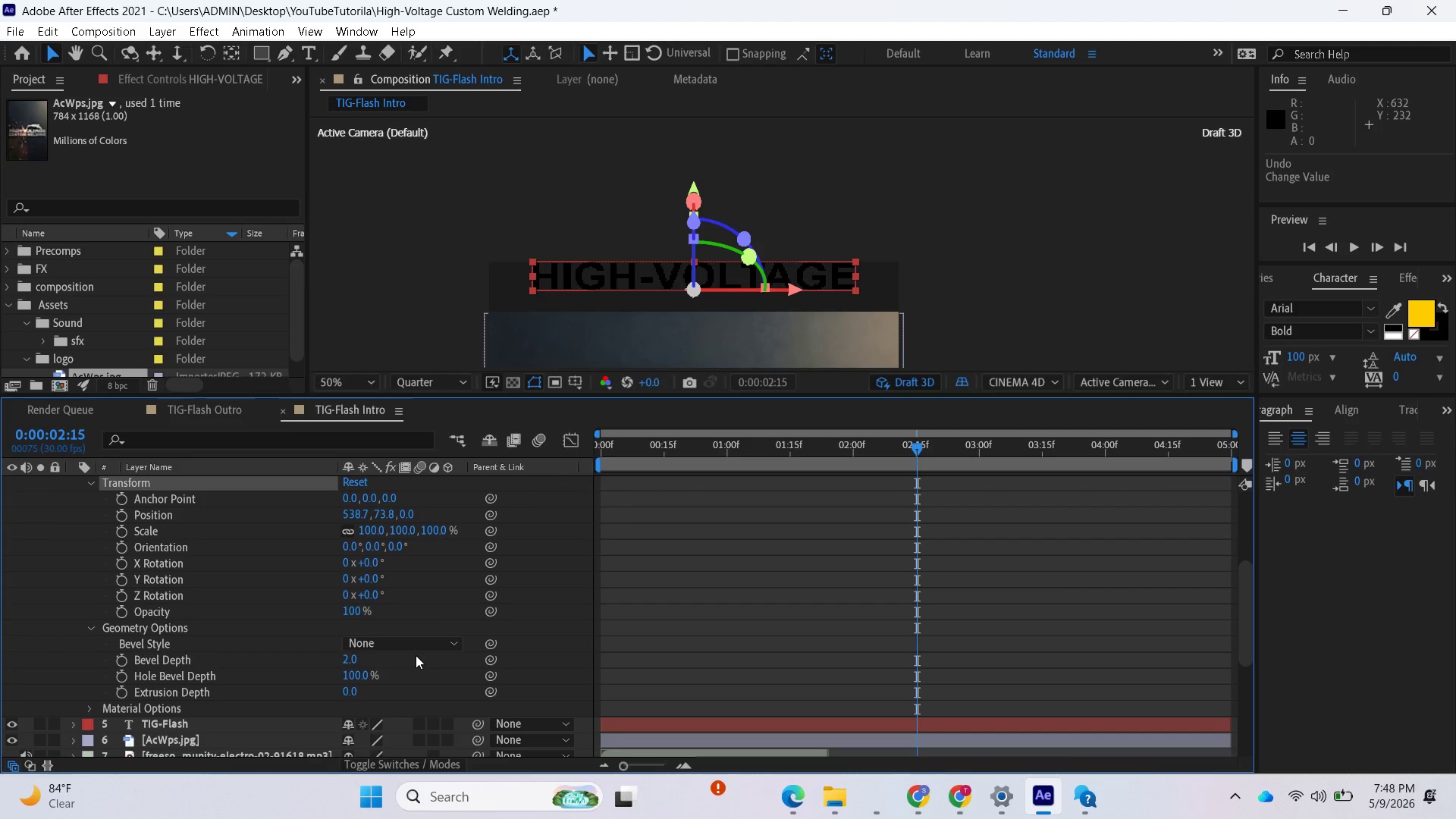 
left_click_drag(start_coordinate=[350, 695], to_coordinate=[383, 692])
 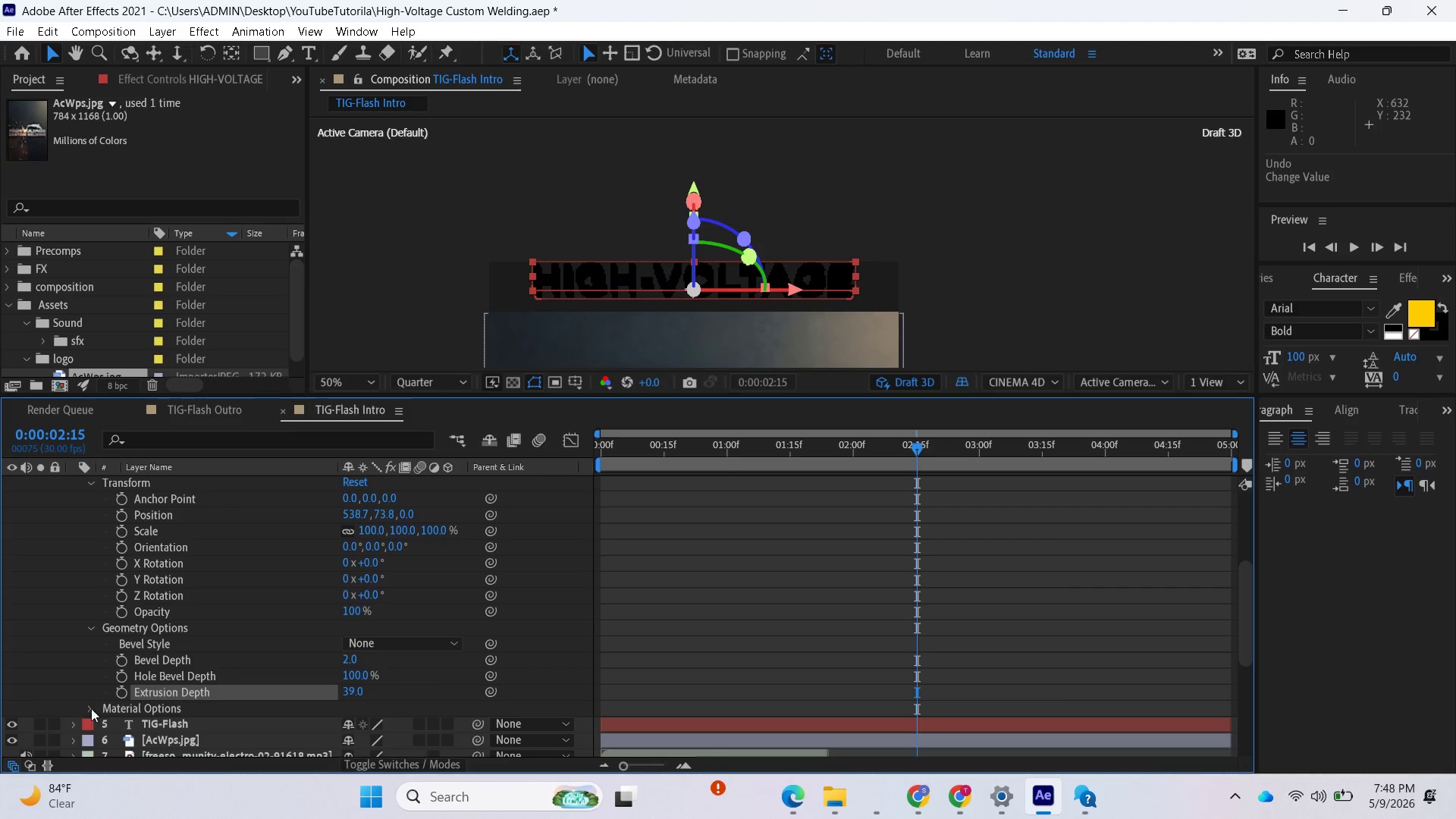 
left_click([96, 708])
 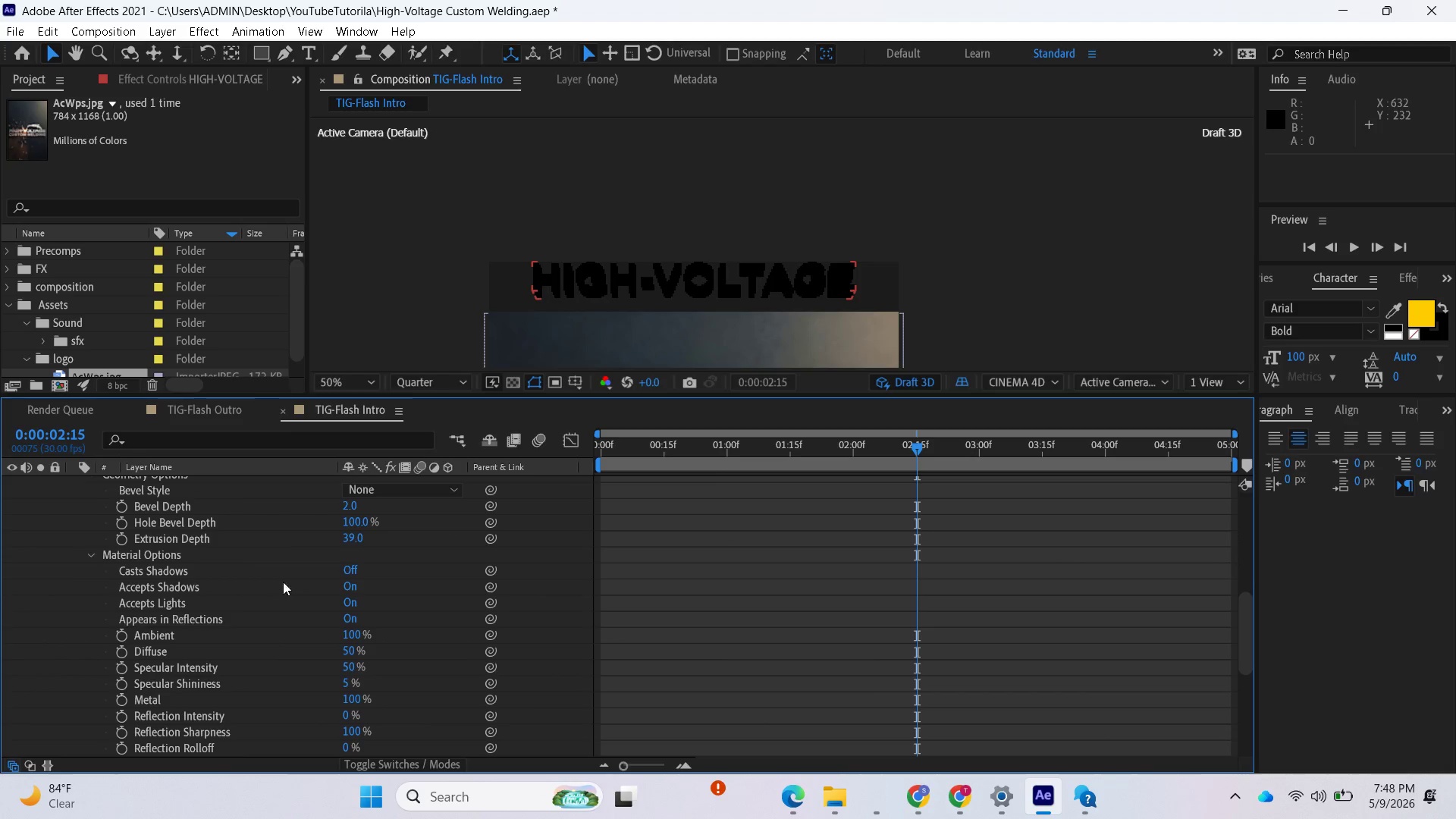 
scroll: coordinate [266, 620], scroll_direction: down, amount: 2.0
 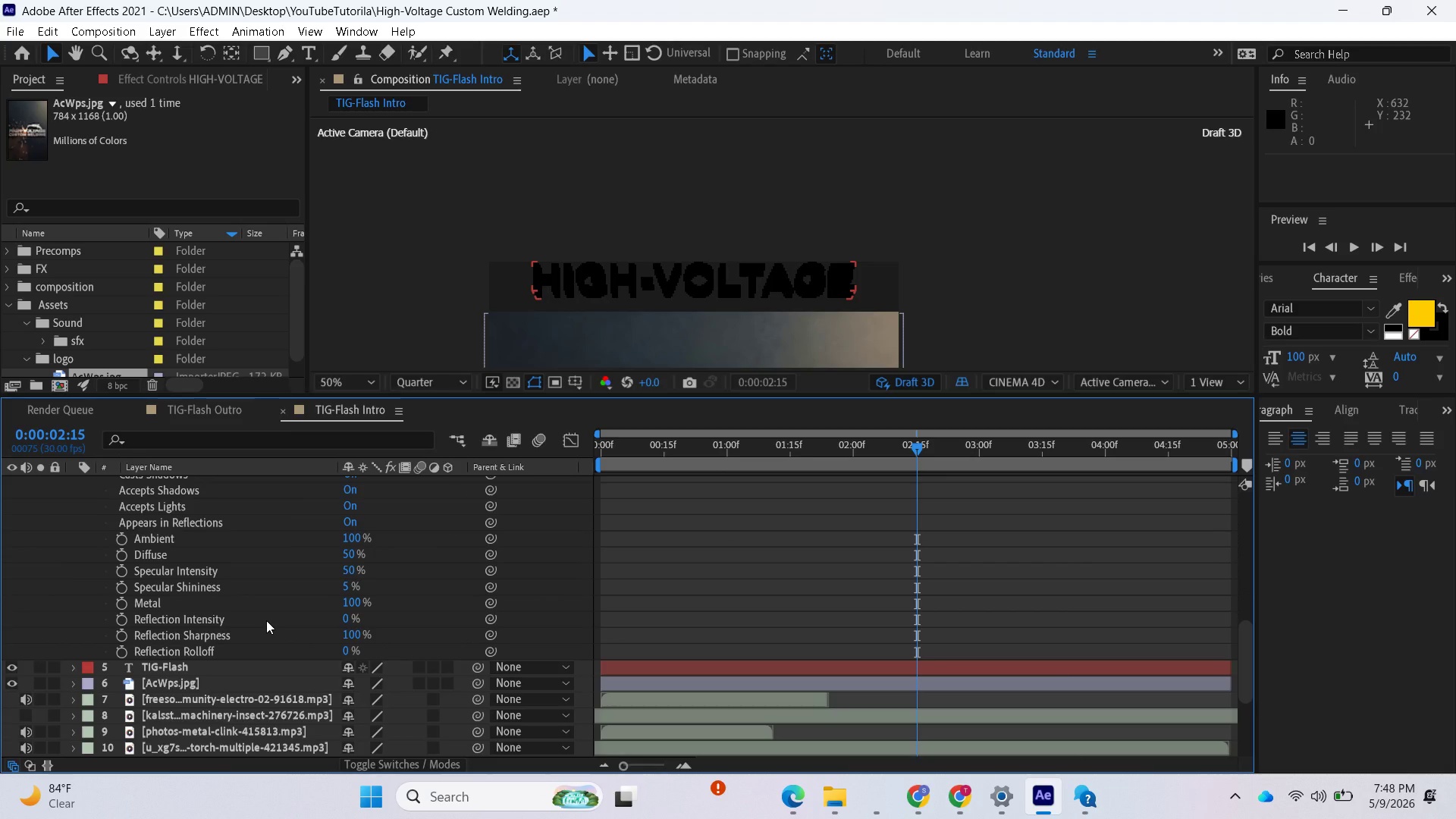 
scroll: coordinate [287, 643], scroll_direction: up, amount: 3.0
 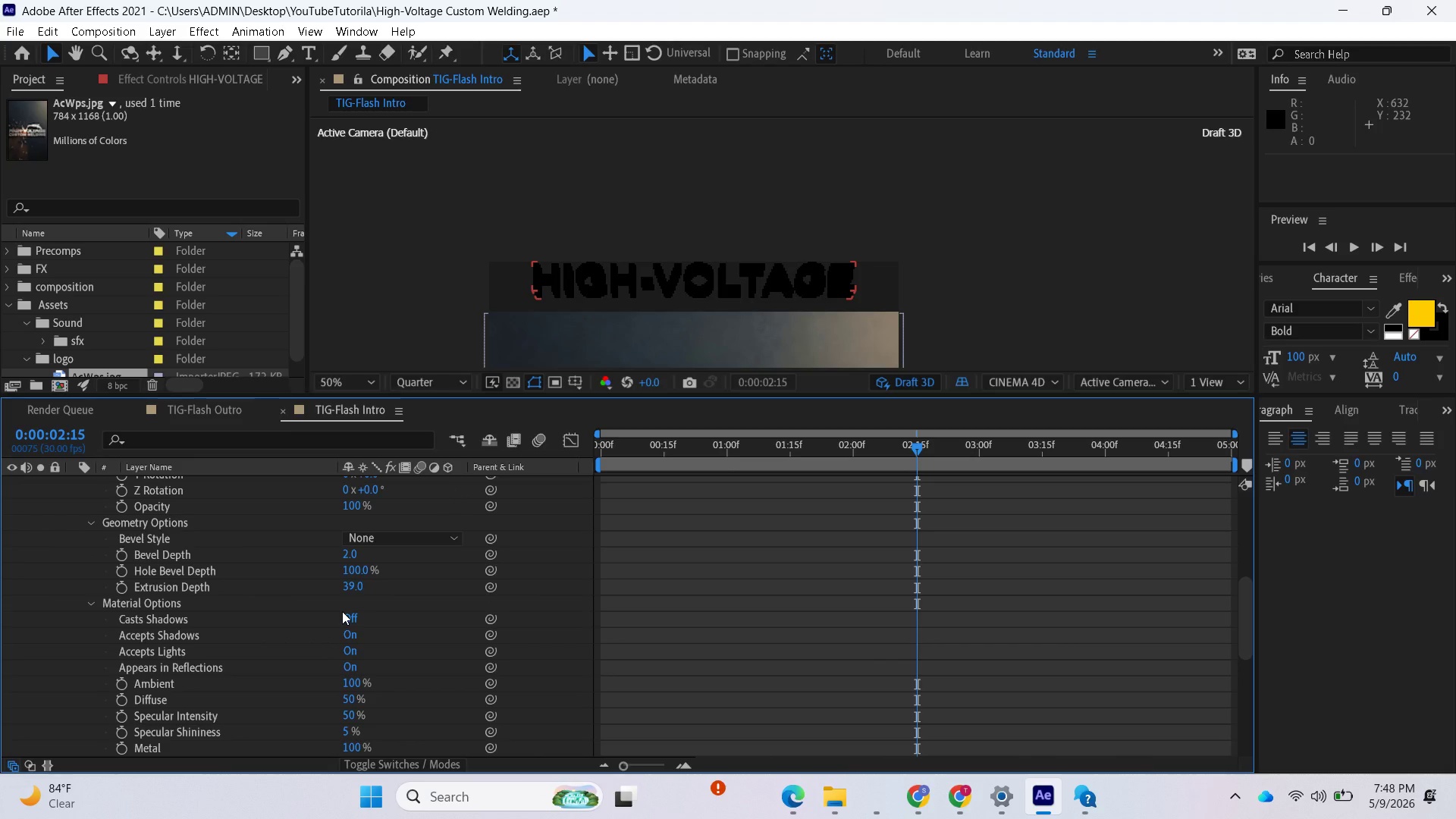 
wait(8.97)
 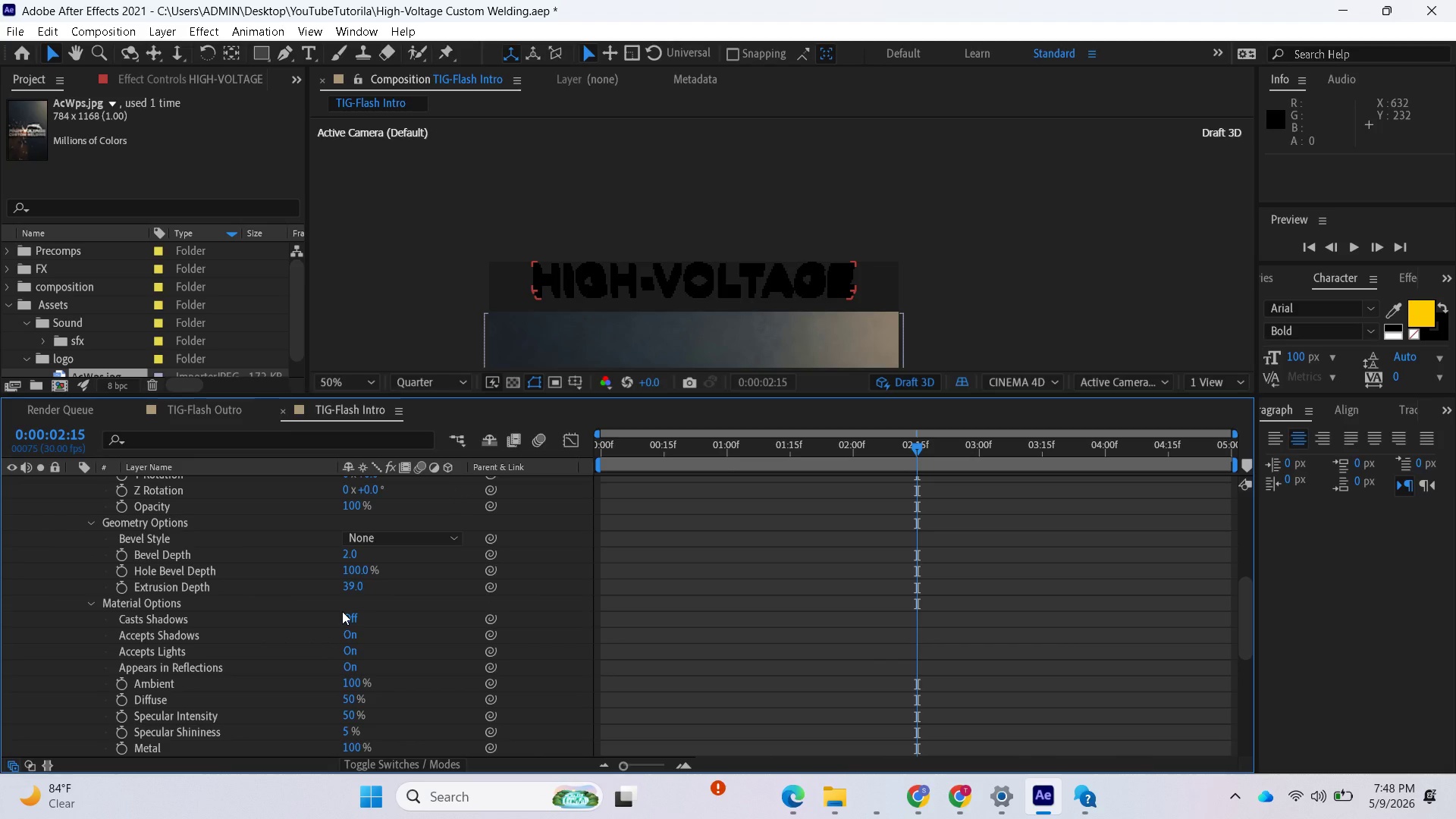 
left_click([369, 540])
 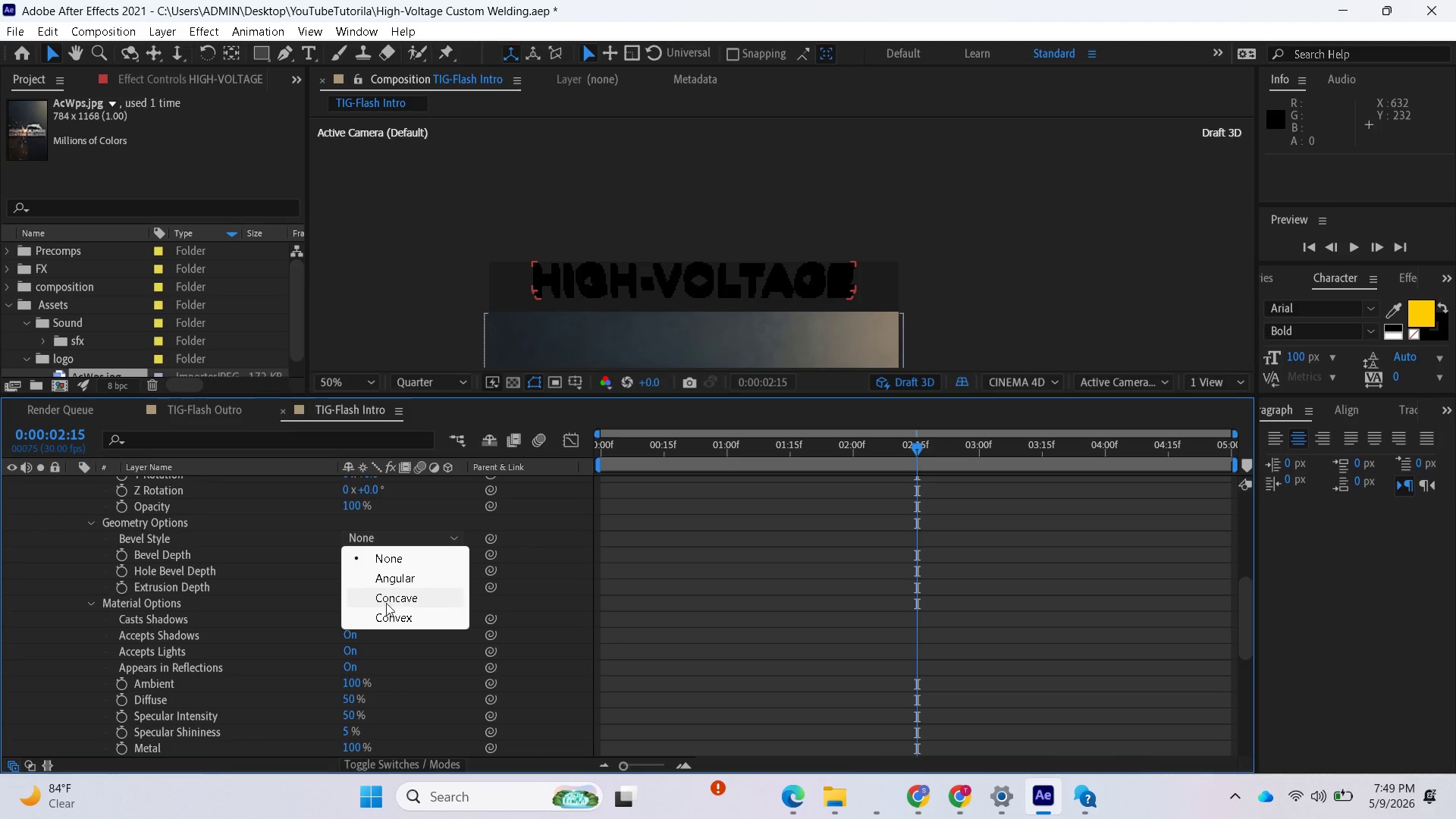 
left_click([388, 605])
 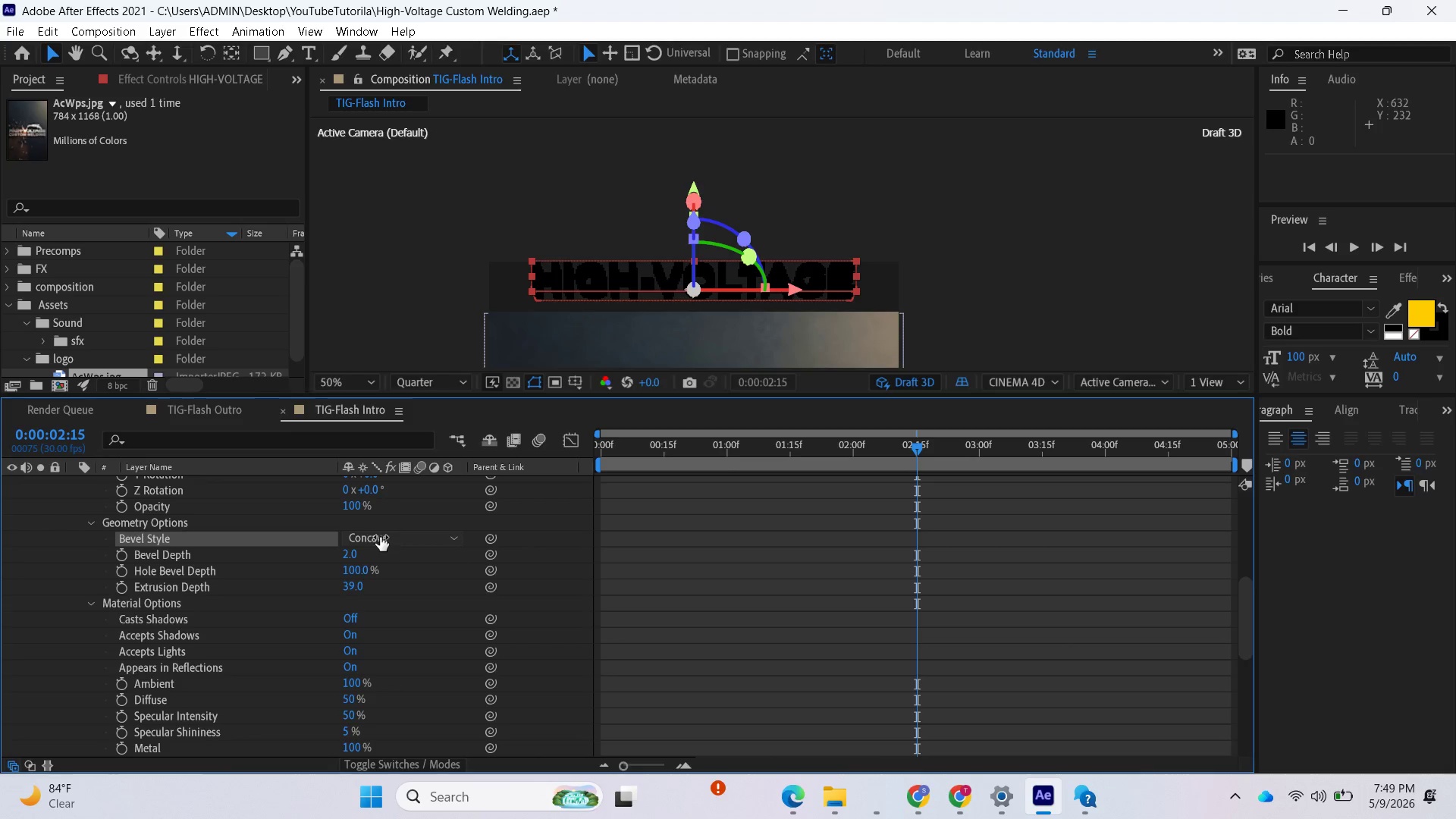 
left_click([372, 535])
 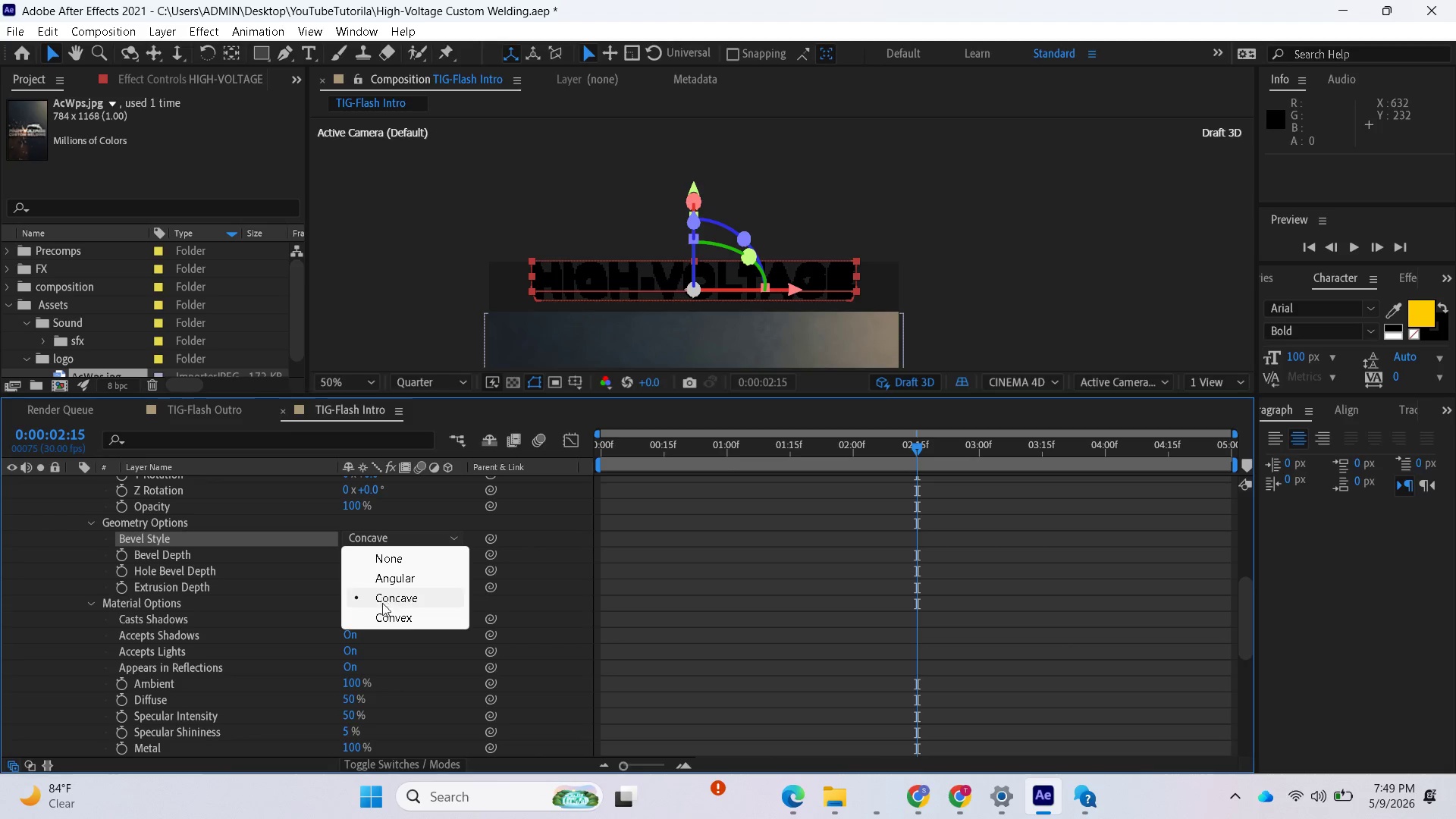 
left_click([384, 614])
 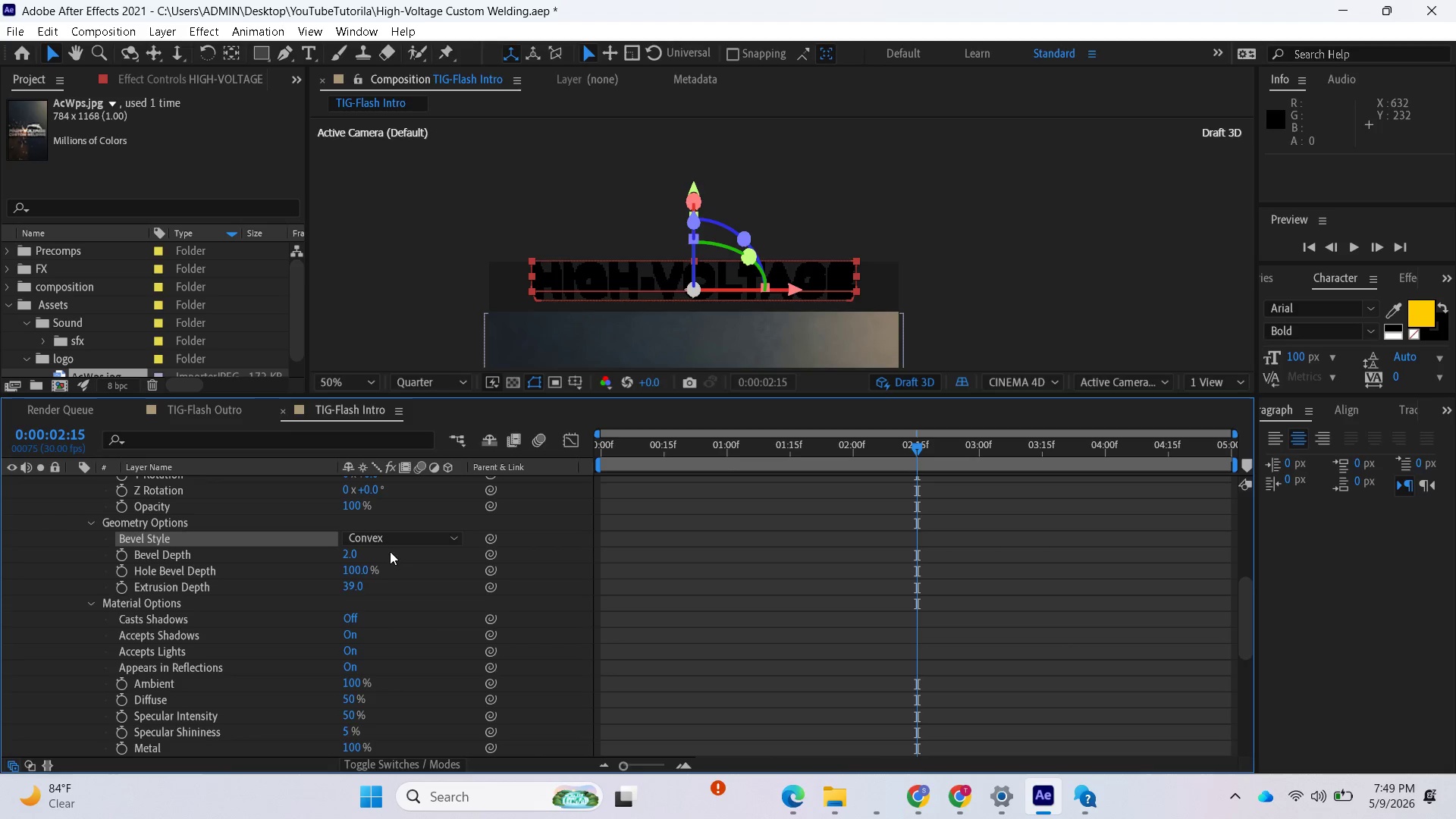 
left_click([390, 539])
 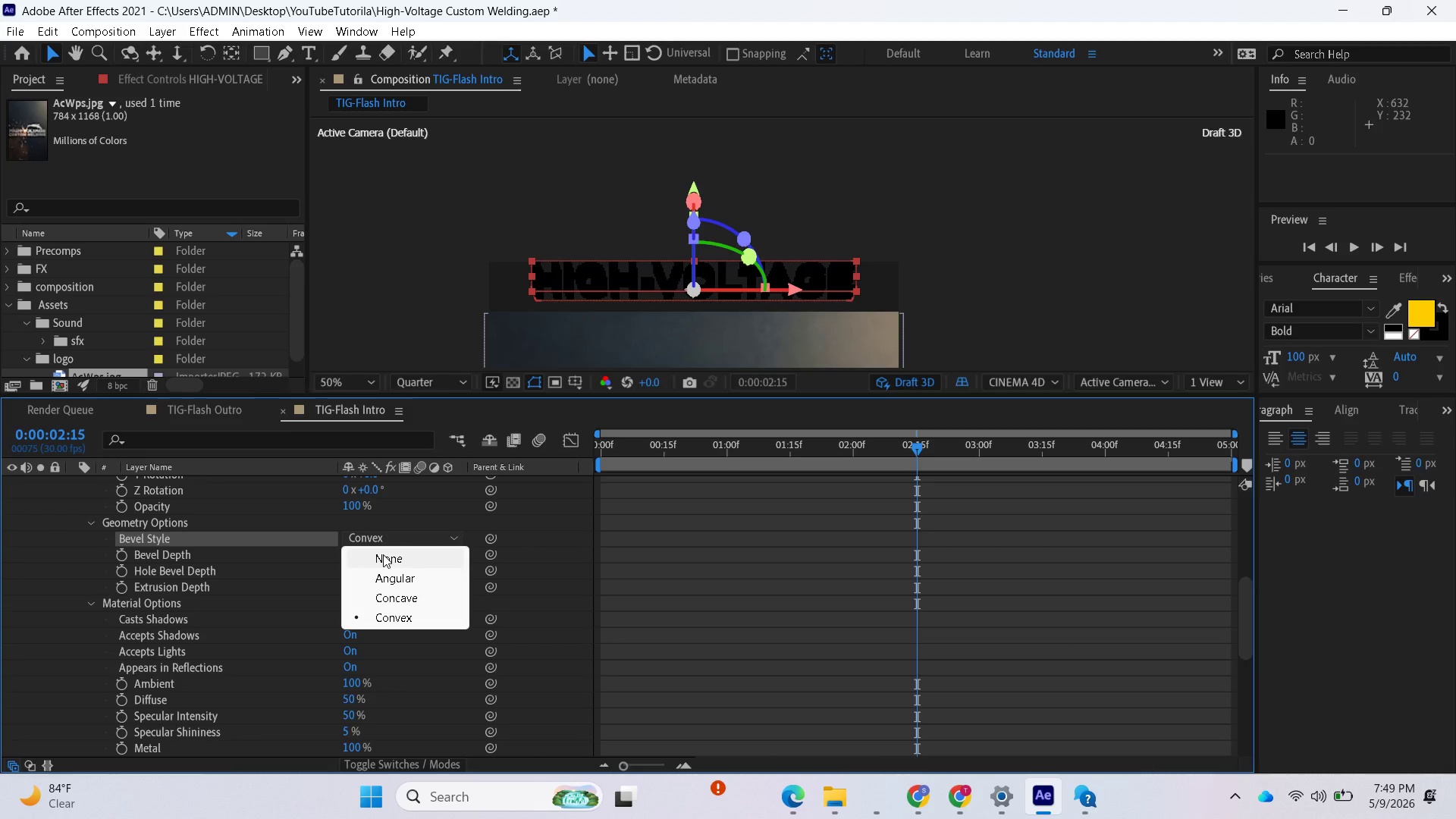 
left_click([383, 557])
 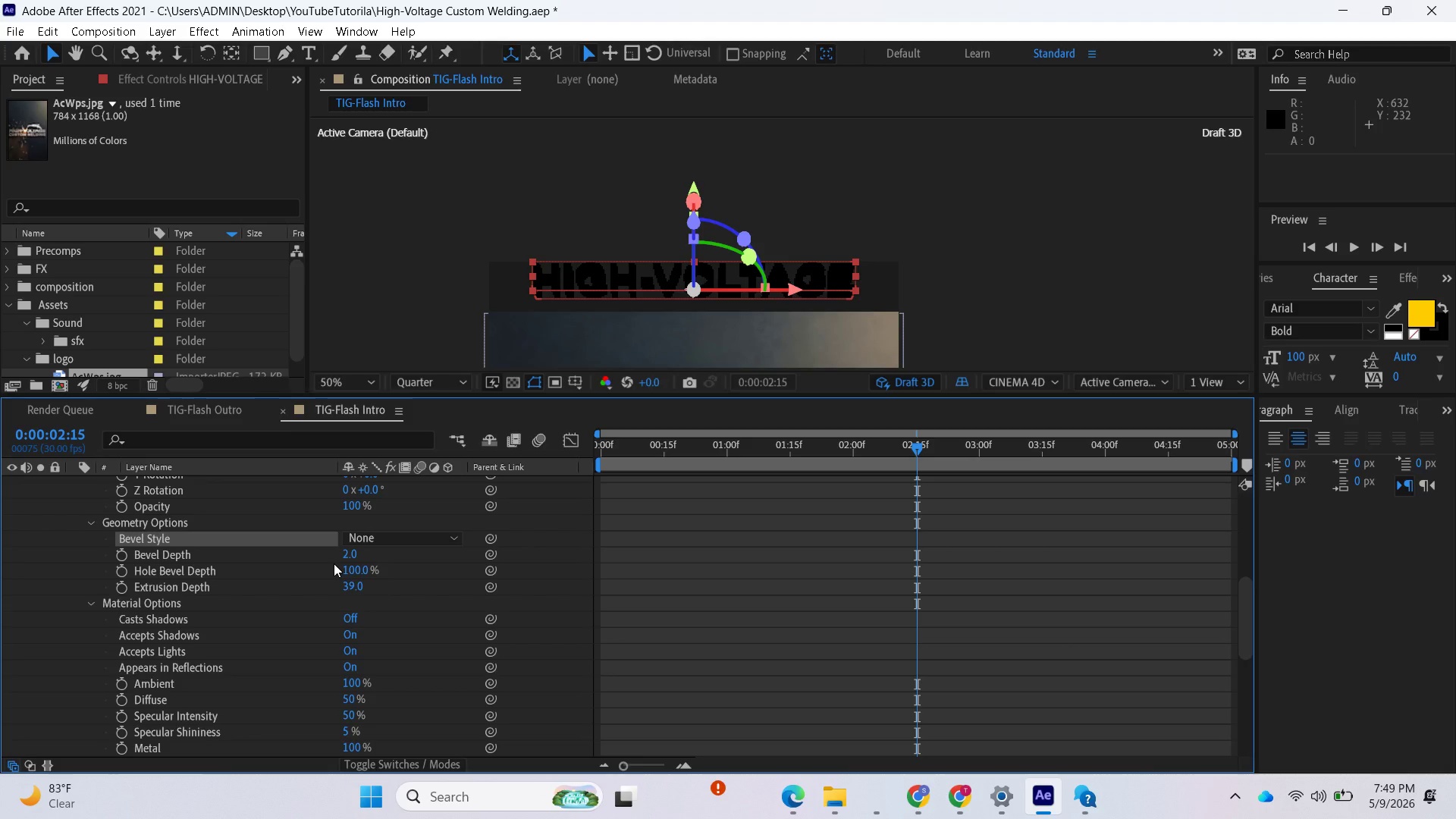 
wait(43.19)
 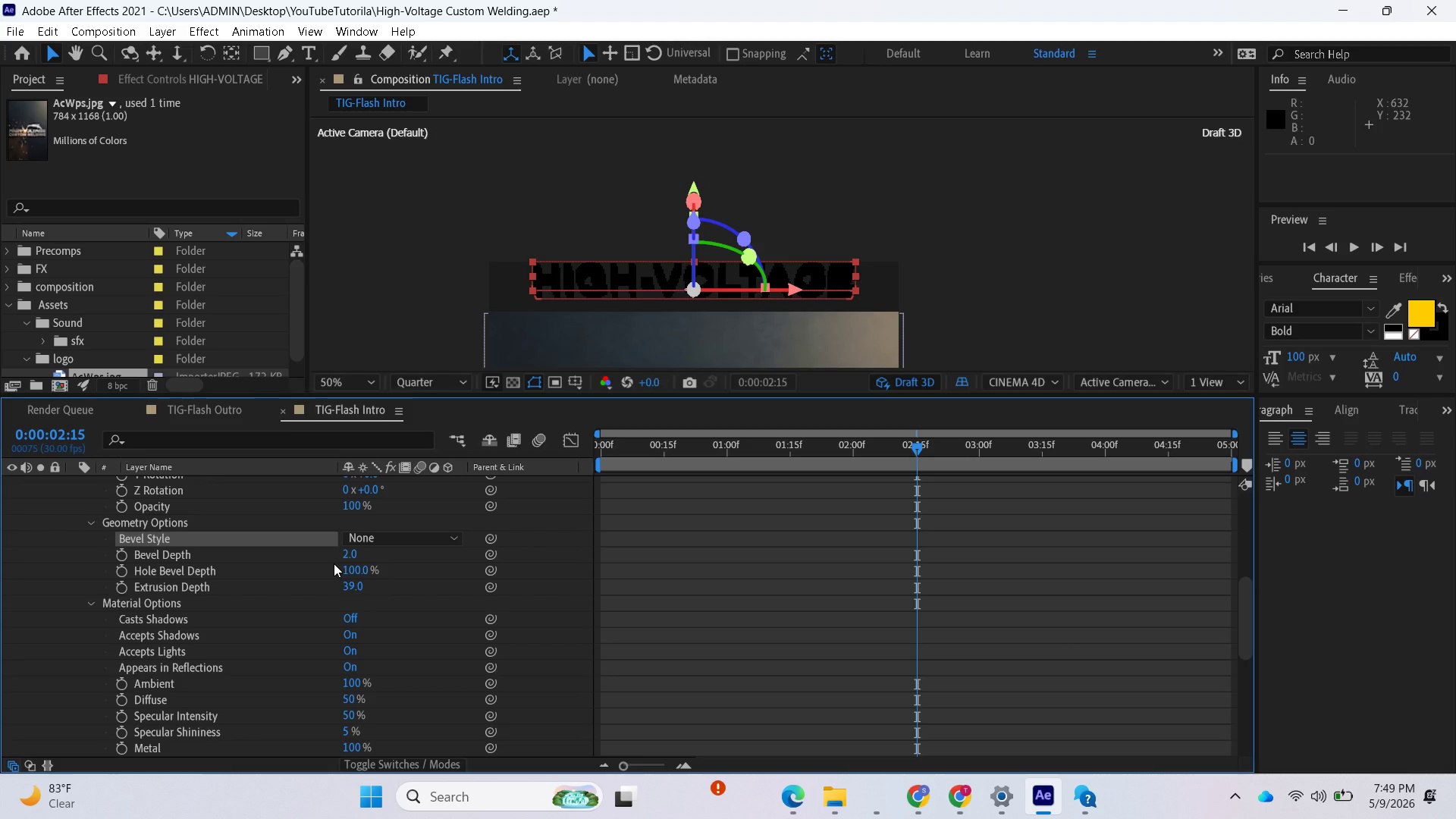 
scroll: coordinate [795, 192], scroll_direction: down, amount: 2.0
 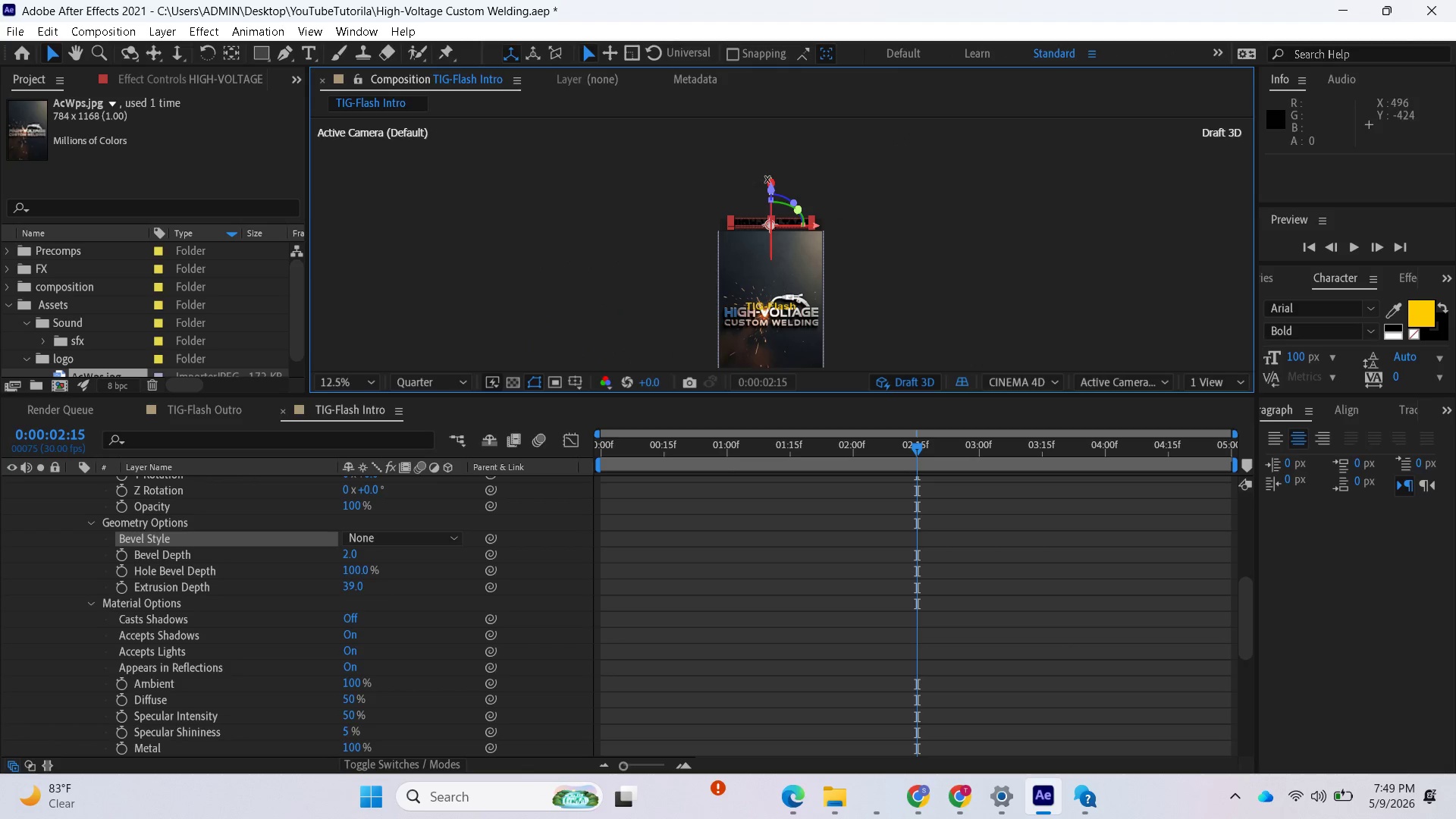 
left_click_drag(start_coordinate=[772, 184], to_coordinate=[786, 199])
 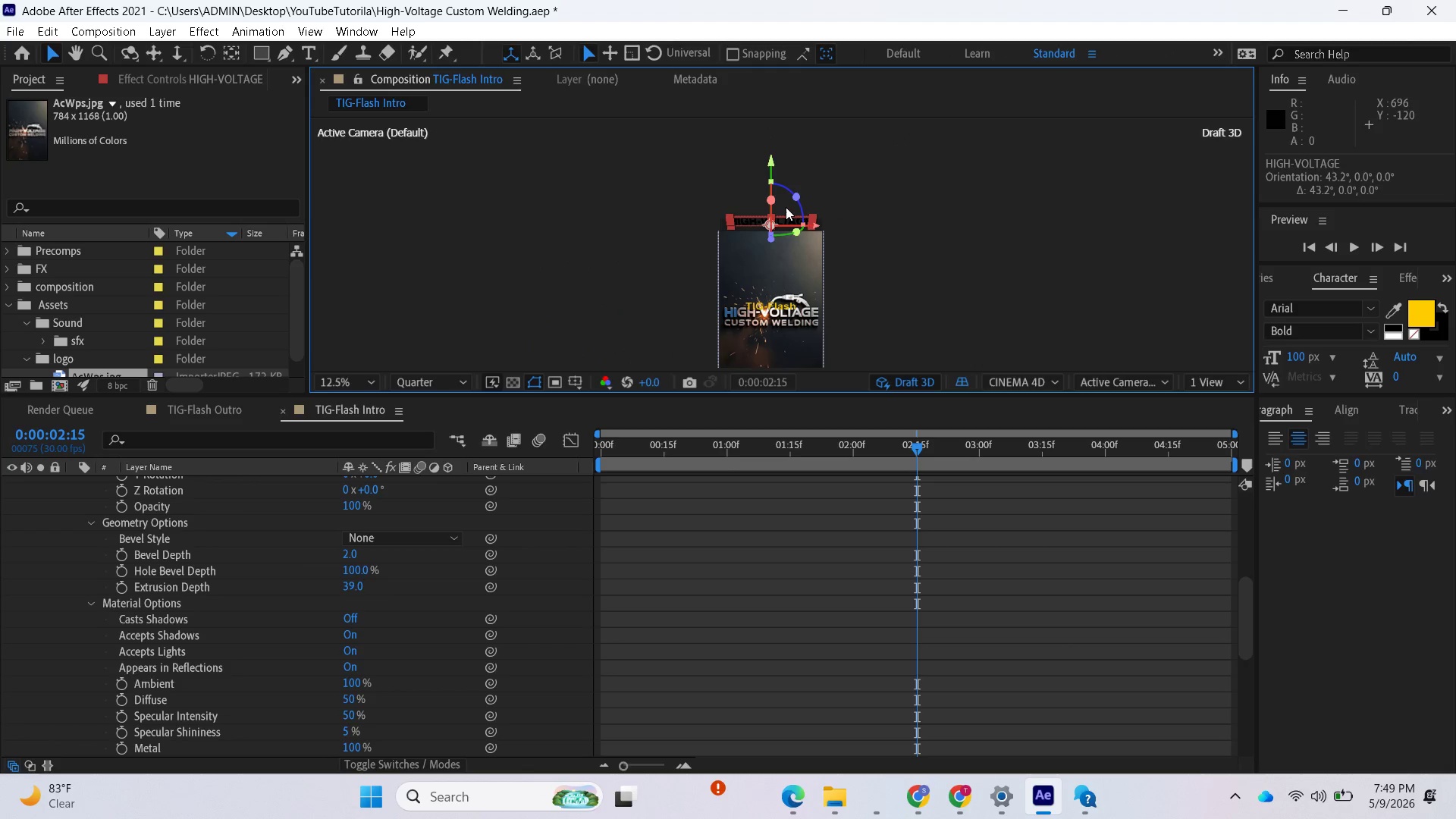 
key(Control+Z)
 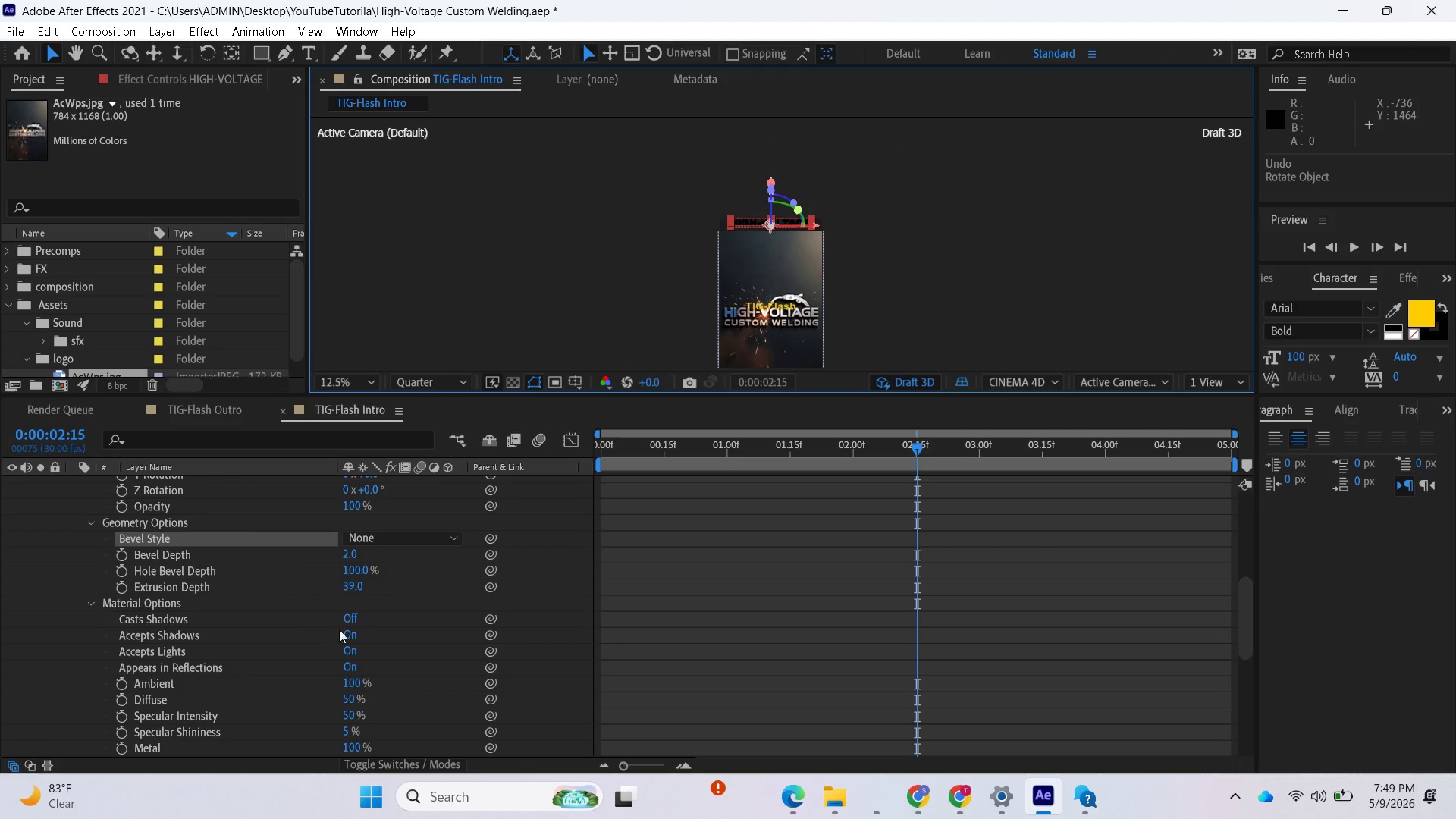 
scroll: coordinate [395, 659], scroll_direction: up, amount: 3.0
 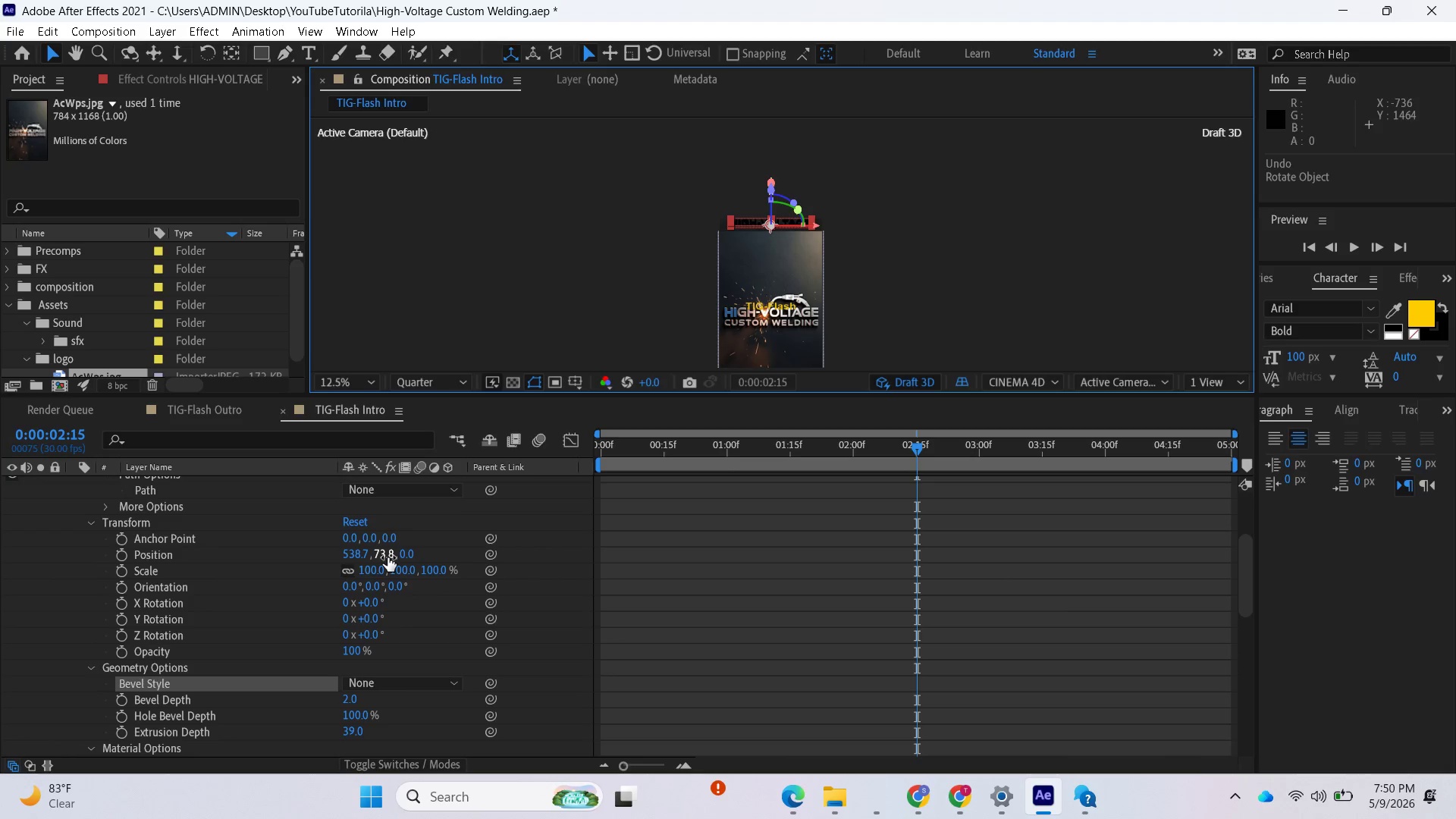 
left_click_drag(start_coordinate=[388, 557], to_coordinate=[924, 541])
 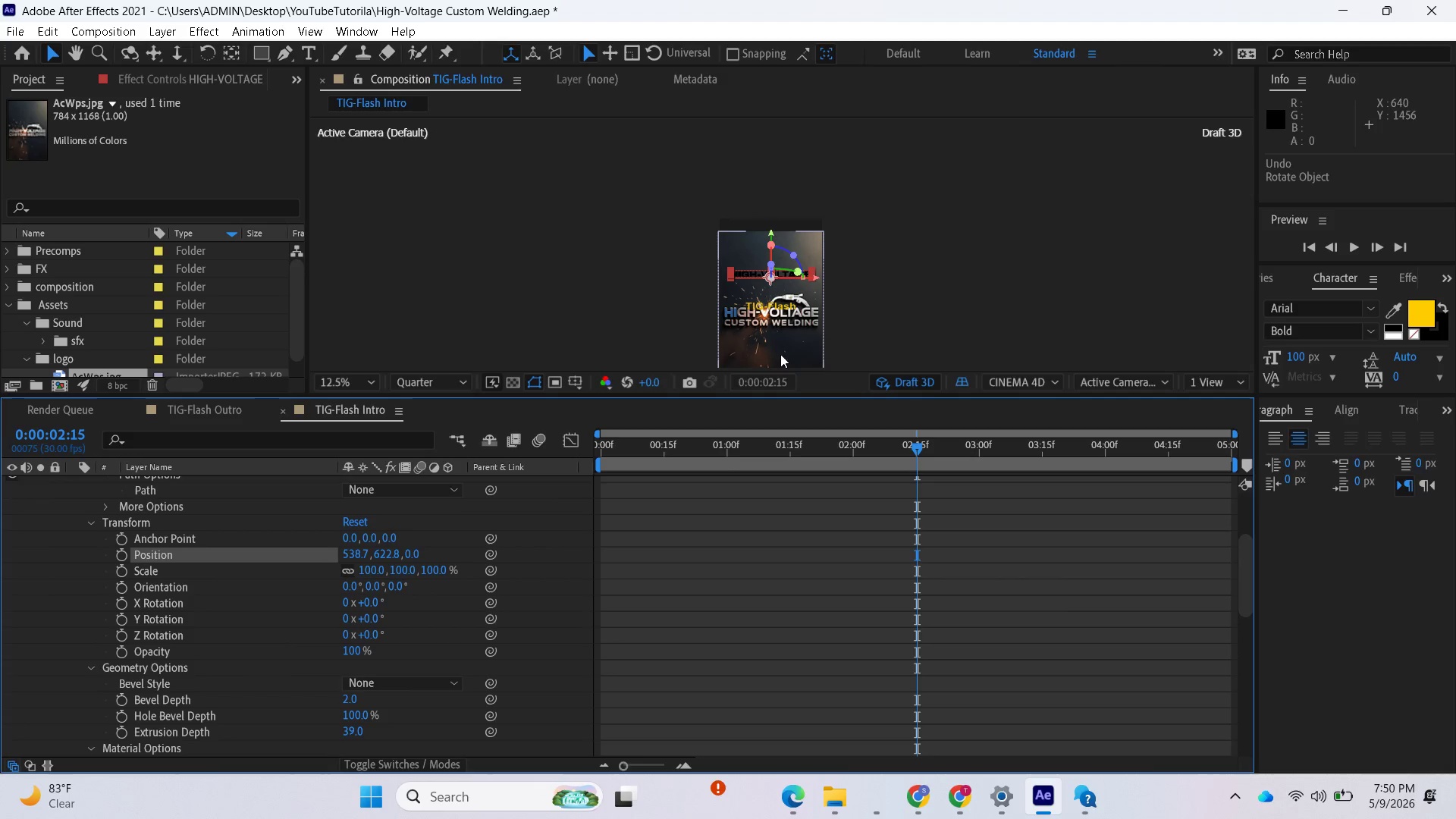 
scroll: coordinate [775, 340], scroll_direction: up, amount: 1.0
 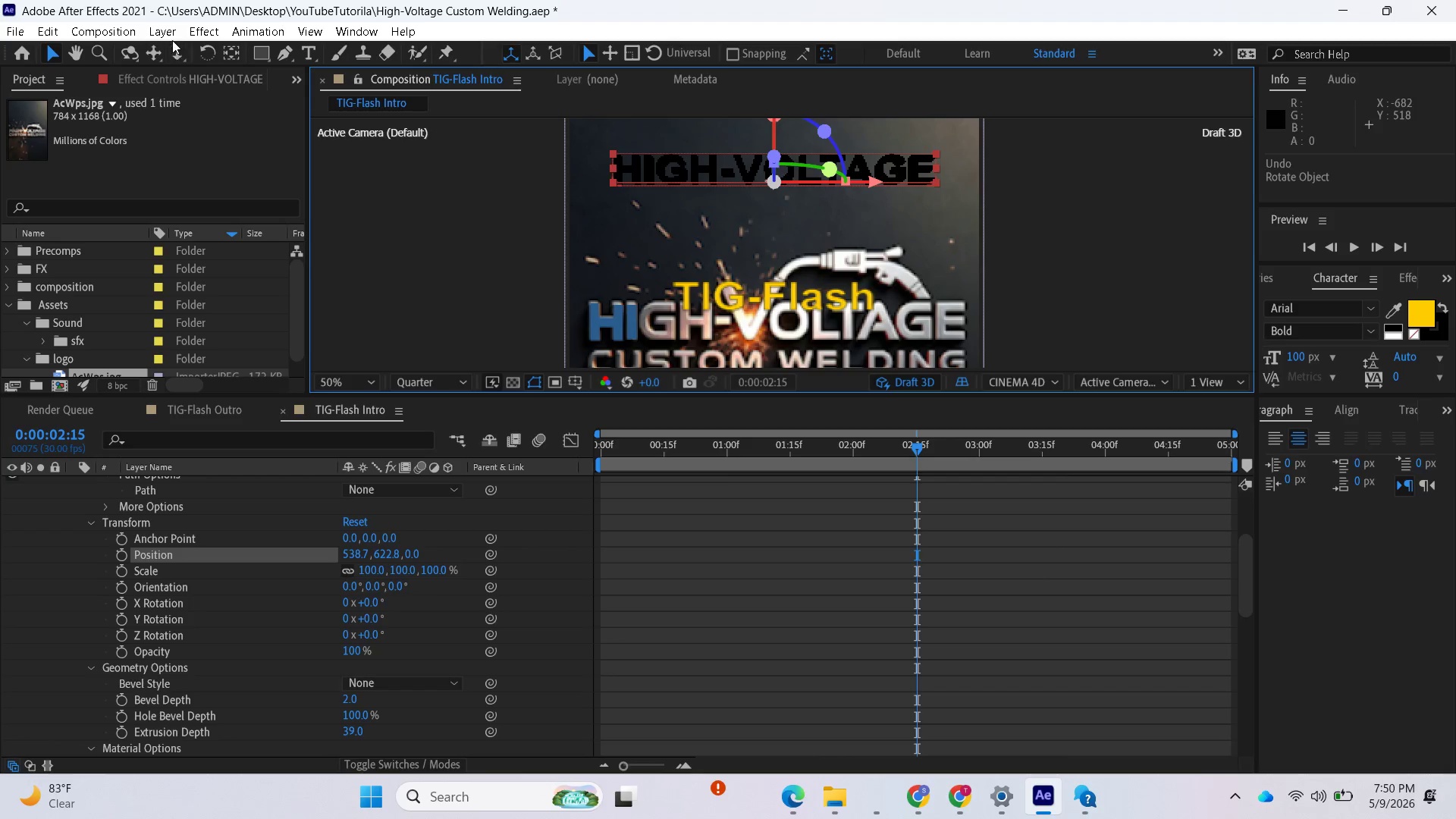 
wait(6.94)
 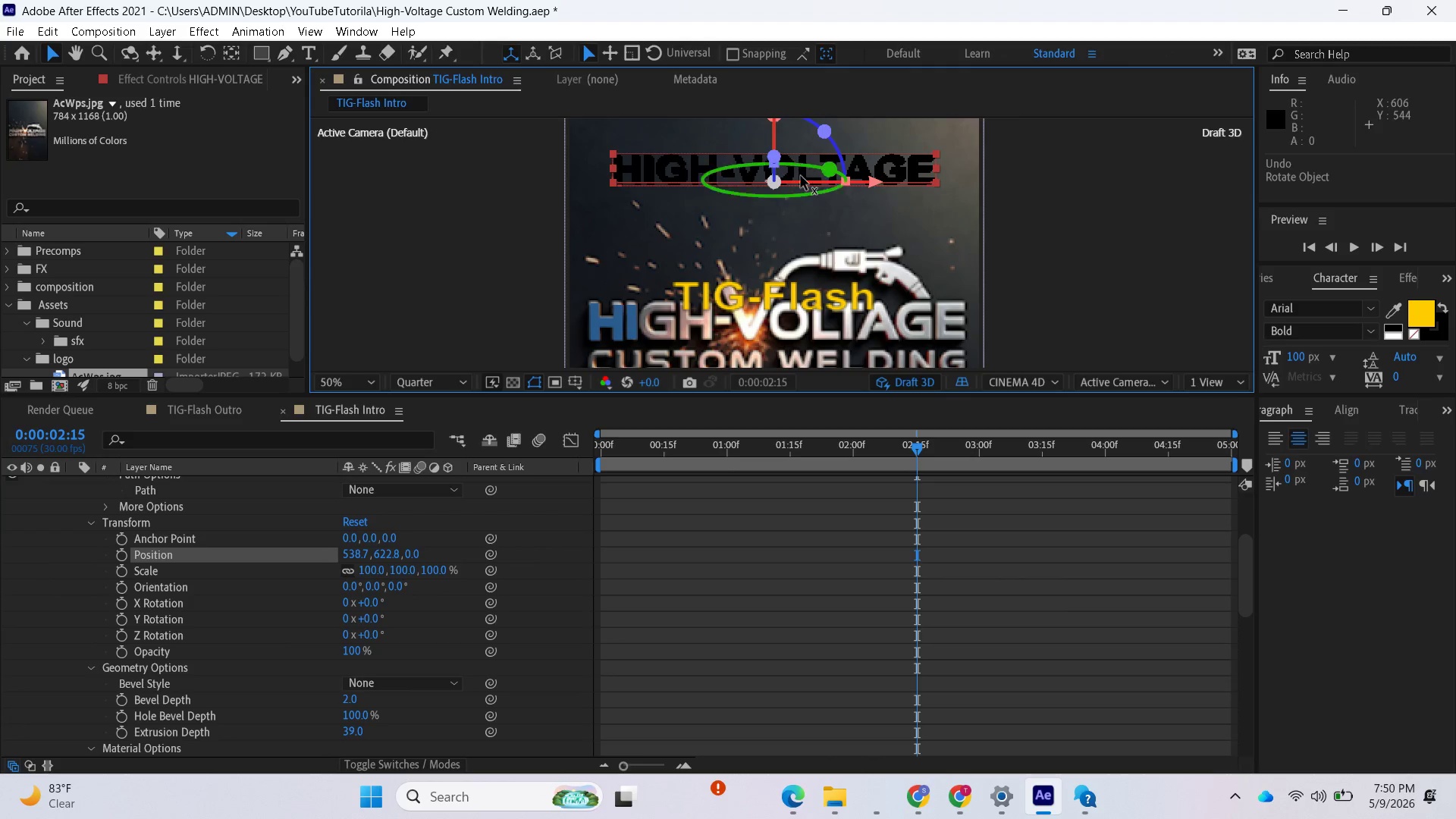 
left_click([195, 34])
 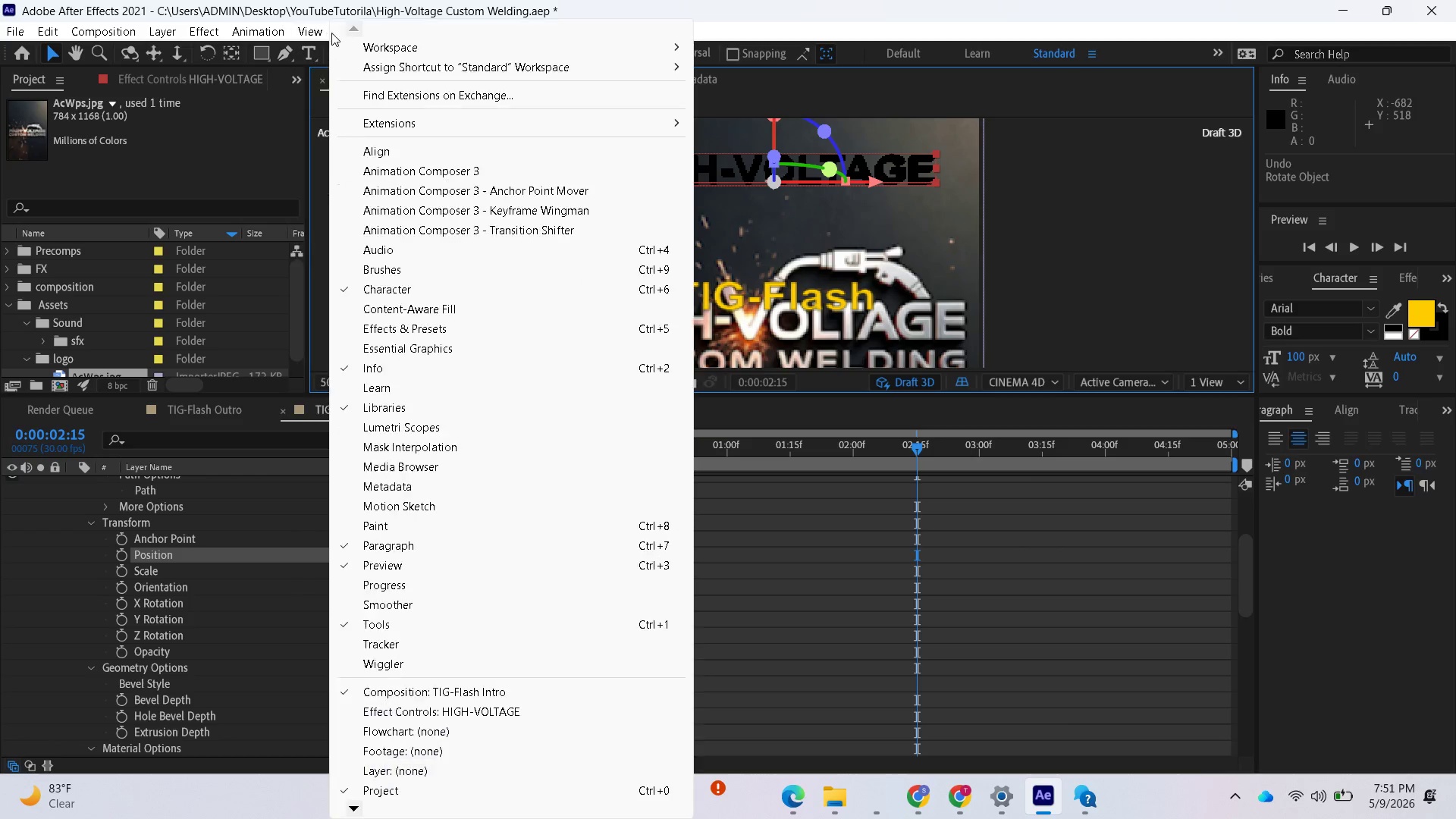 
wait(108.5)
 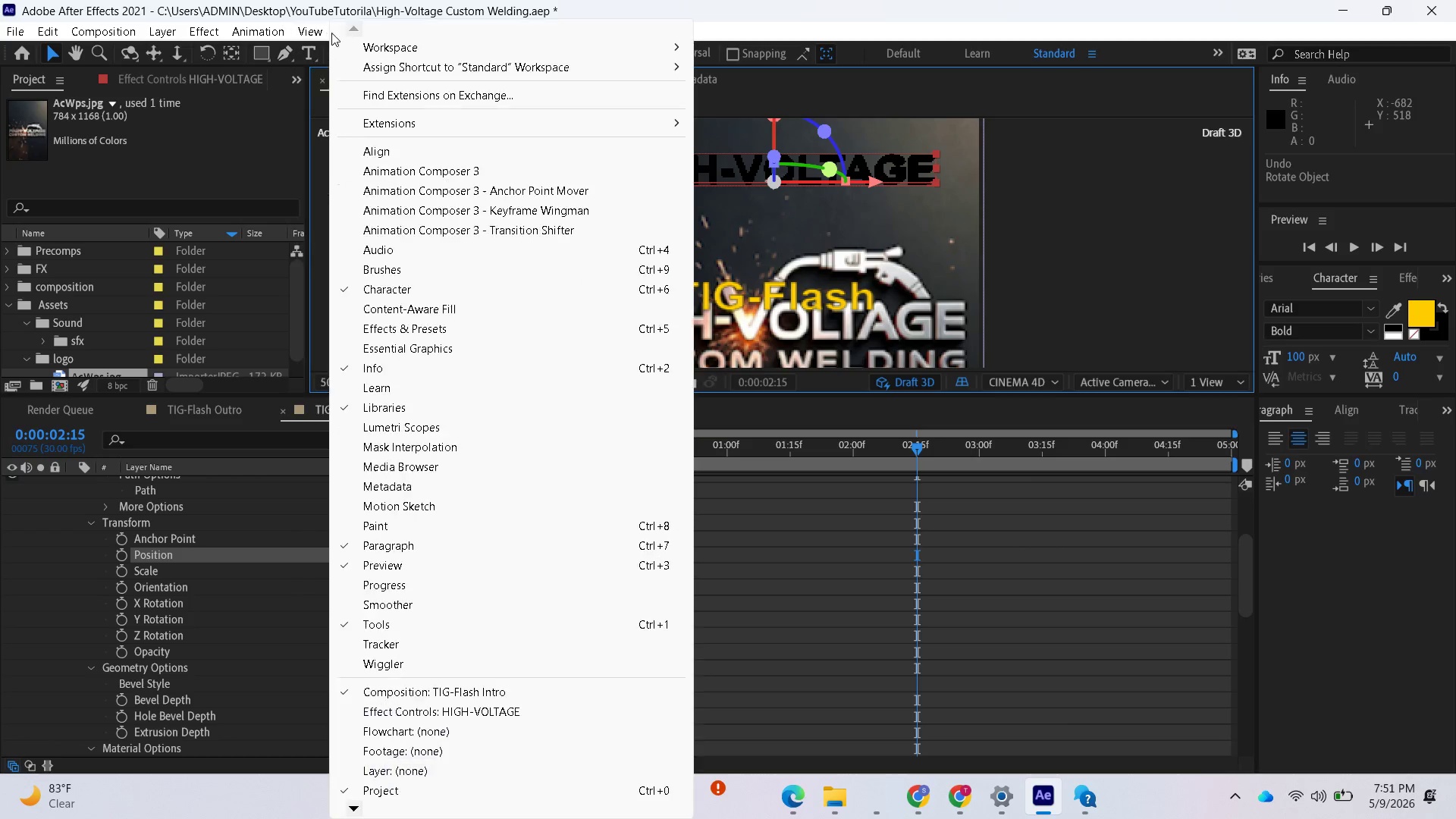 
left_click([372, 333])
 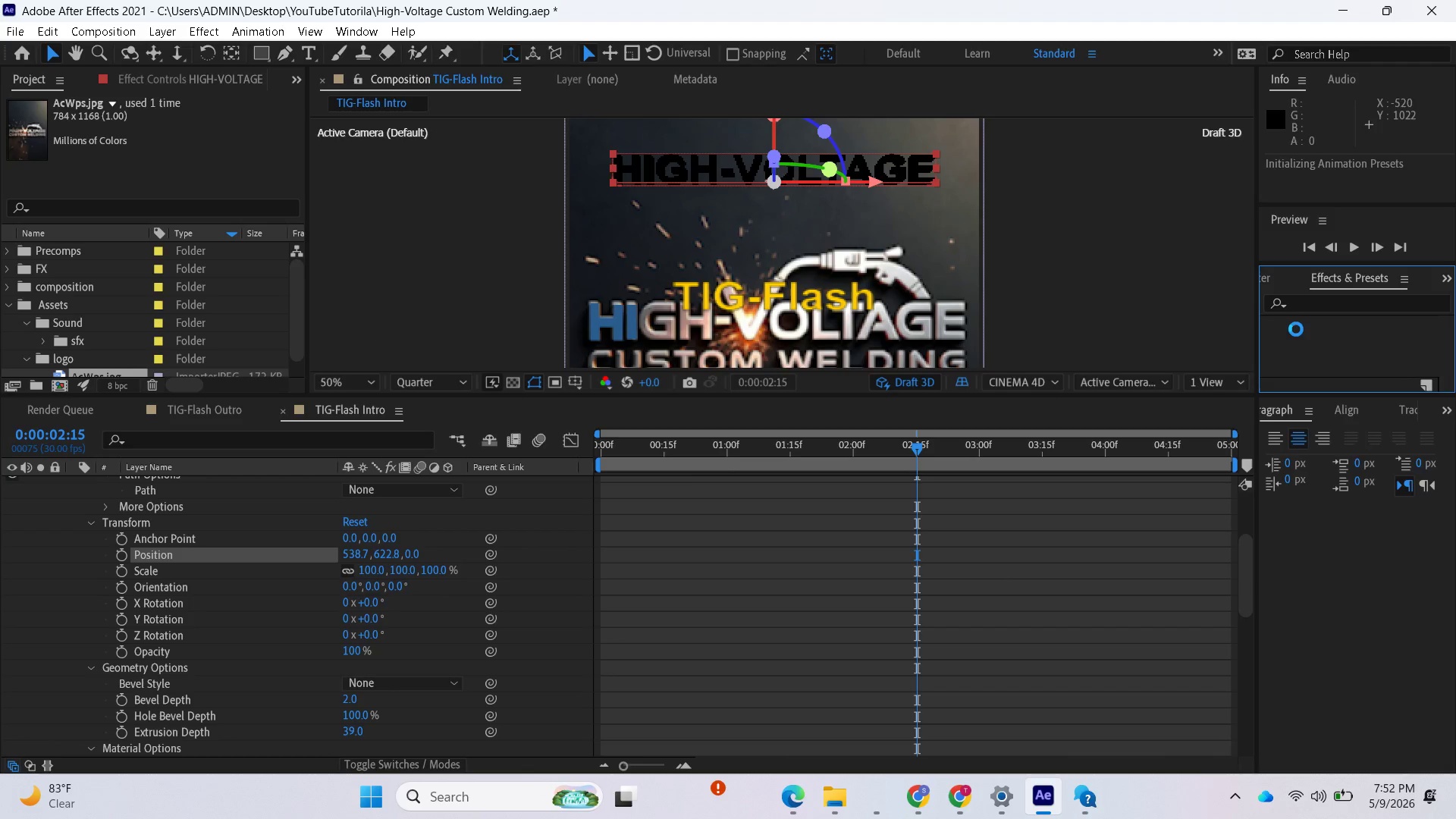 
mouse_move([1320, 306])
 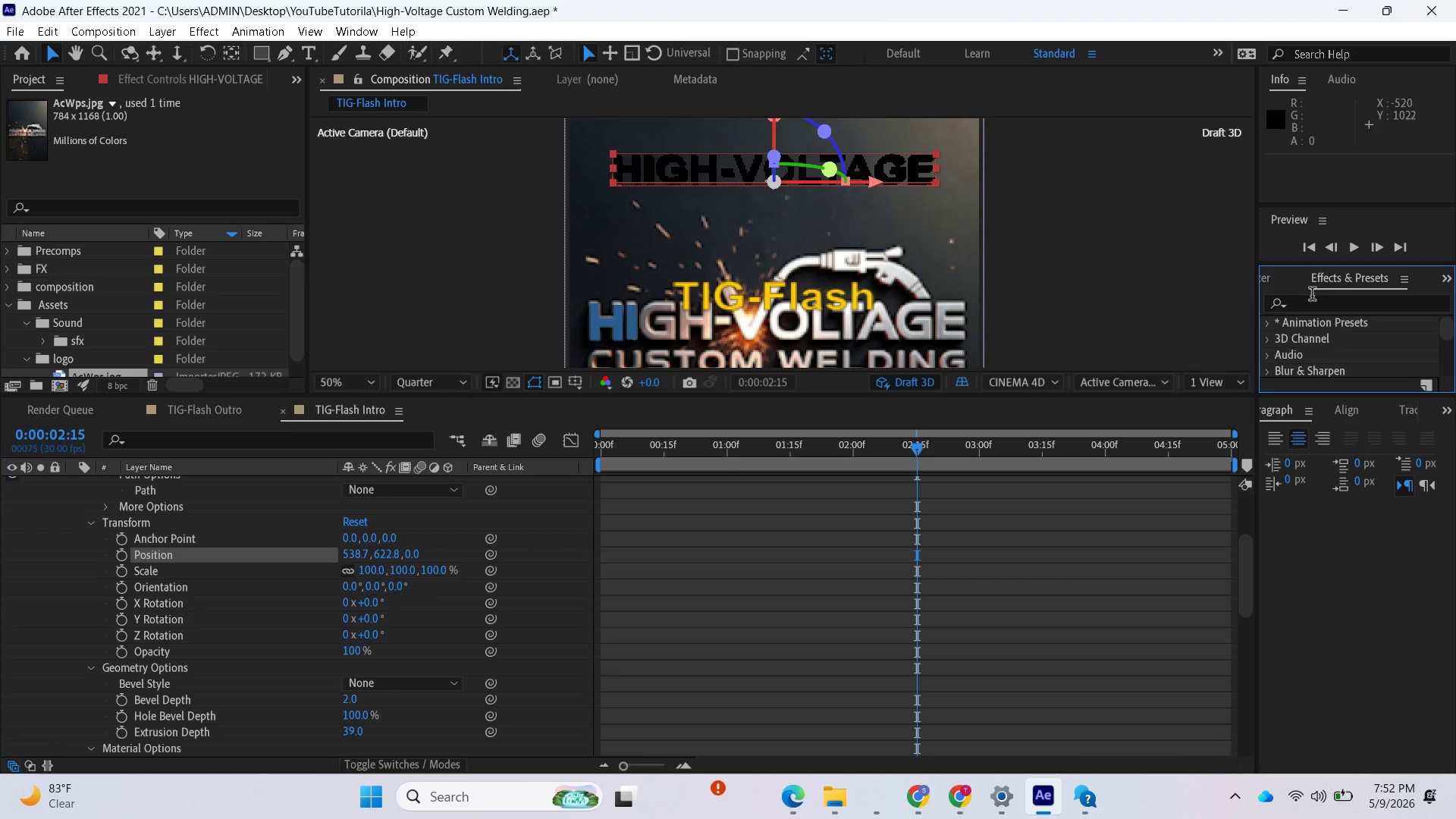 
left_click([1310, 297])
 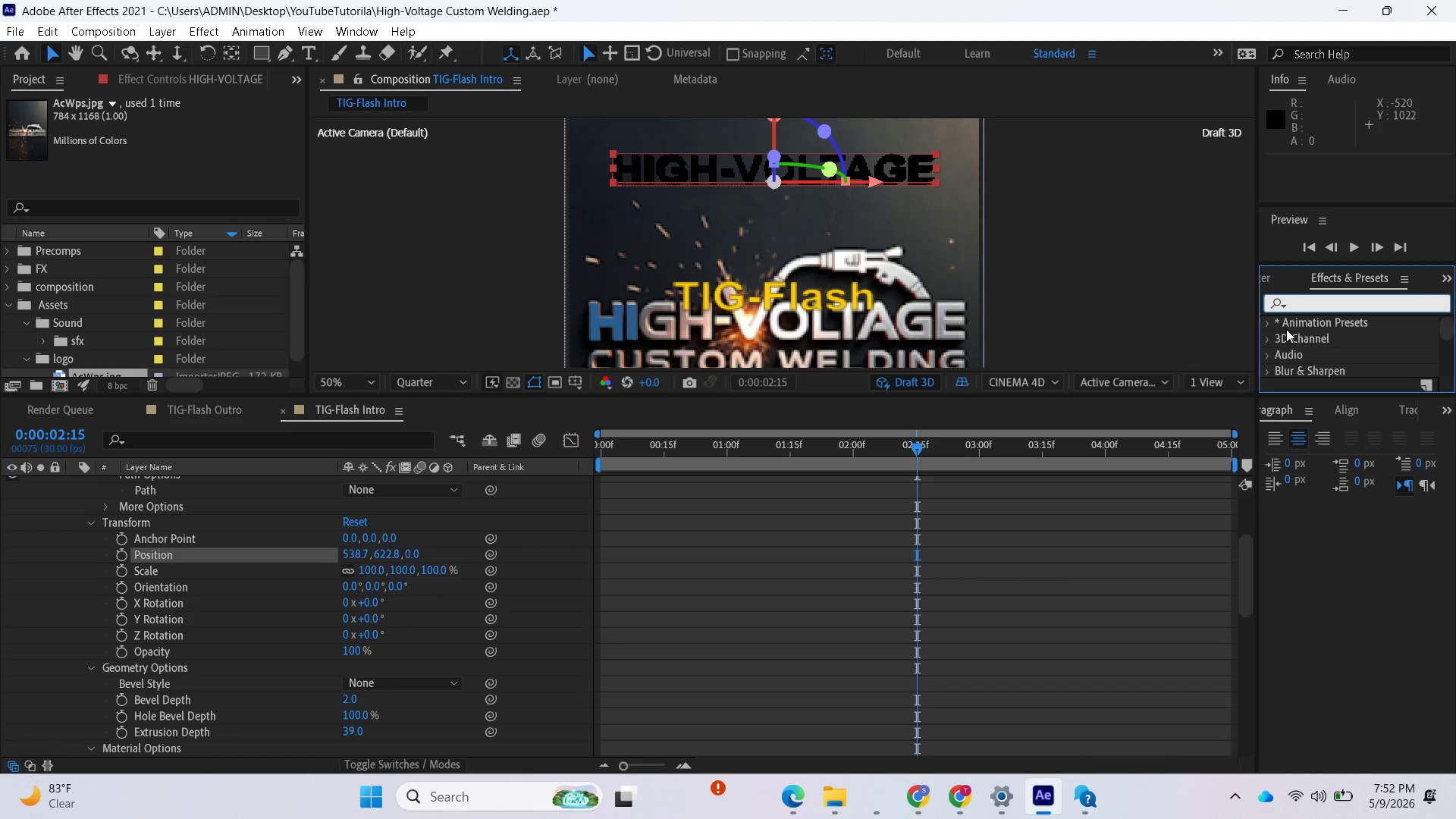 
type(envi)
 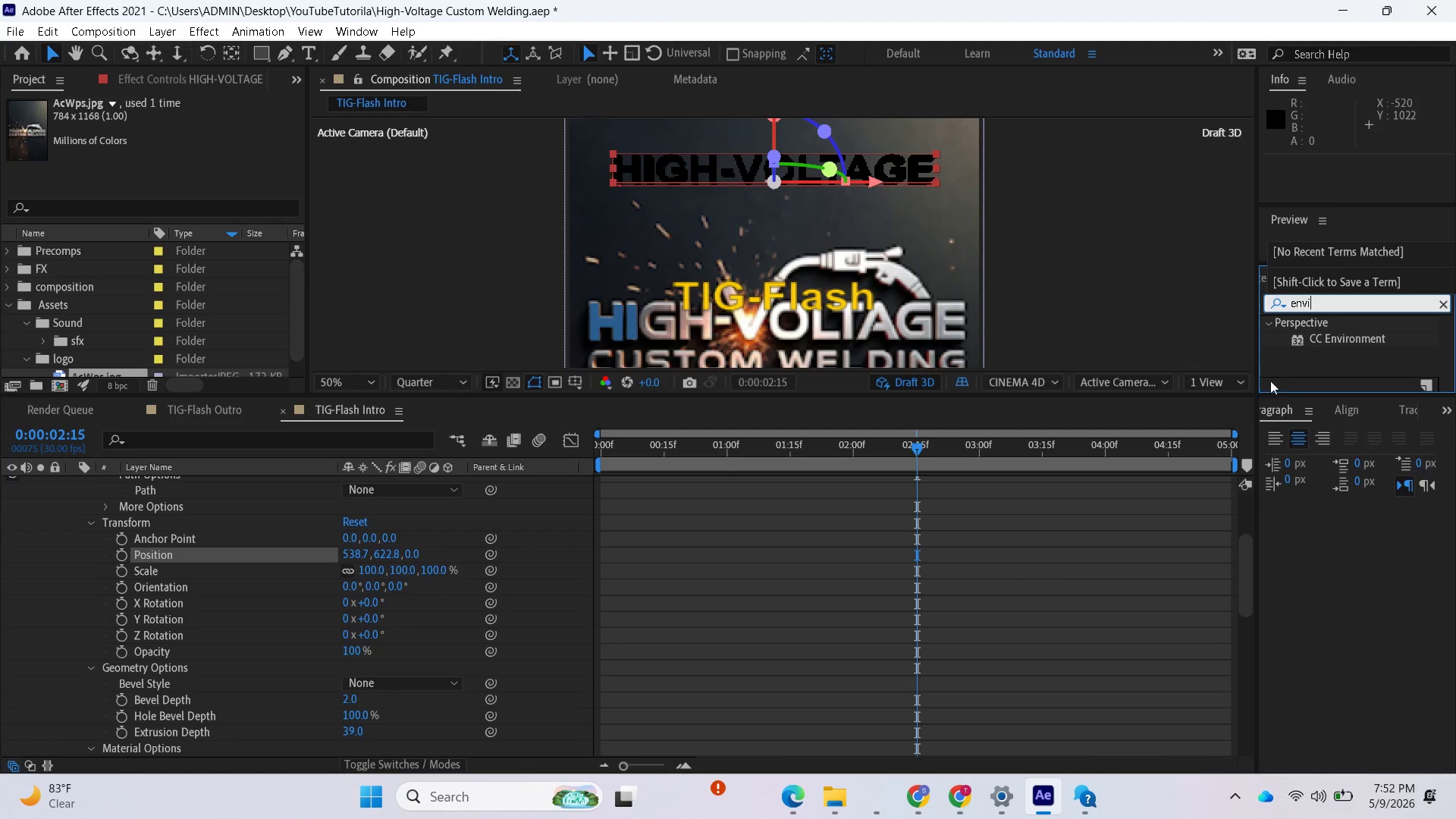 
key(Backslash)
 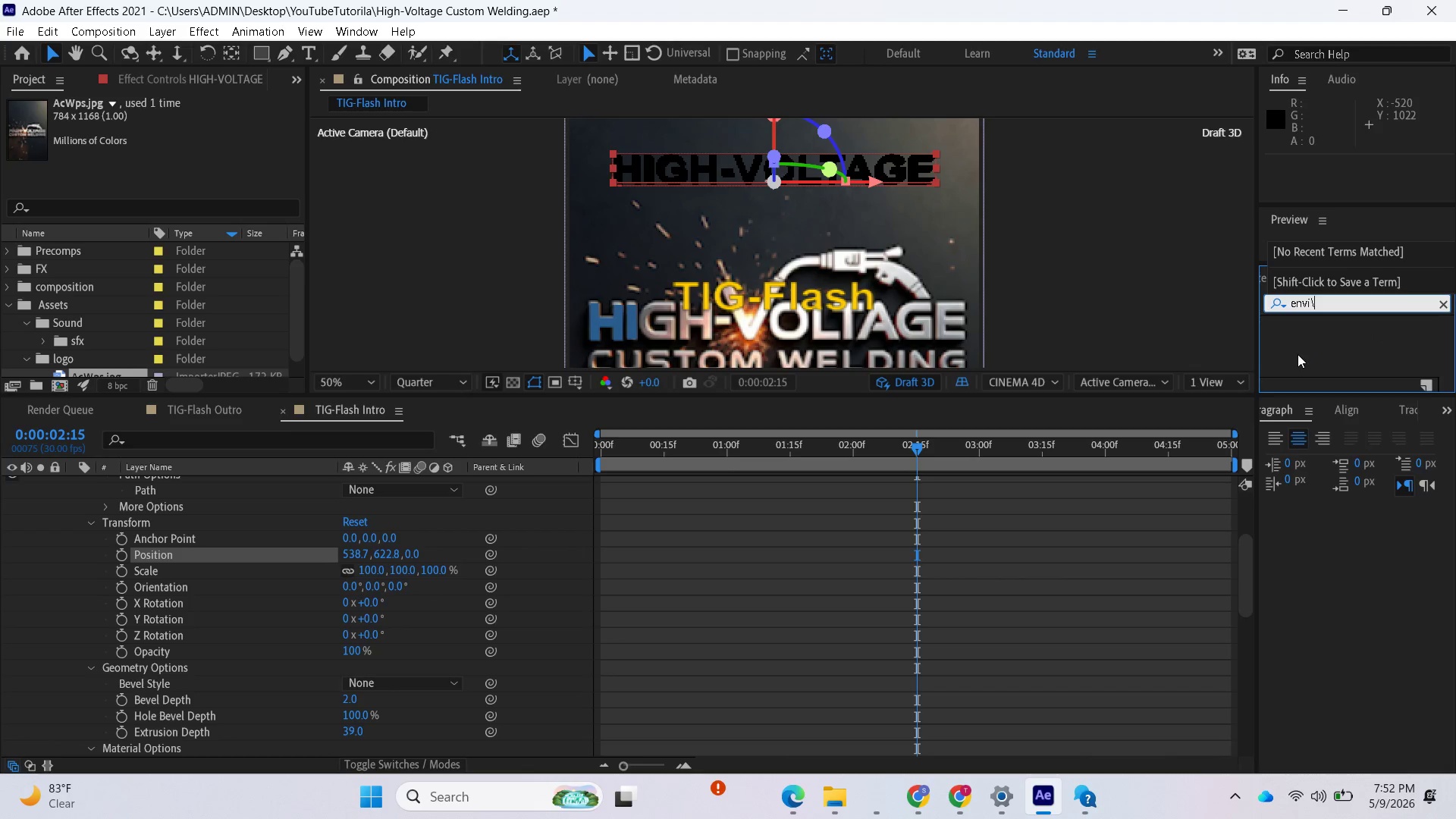 
key(Backslash)
 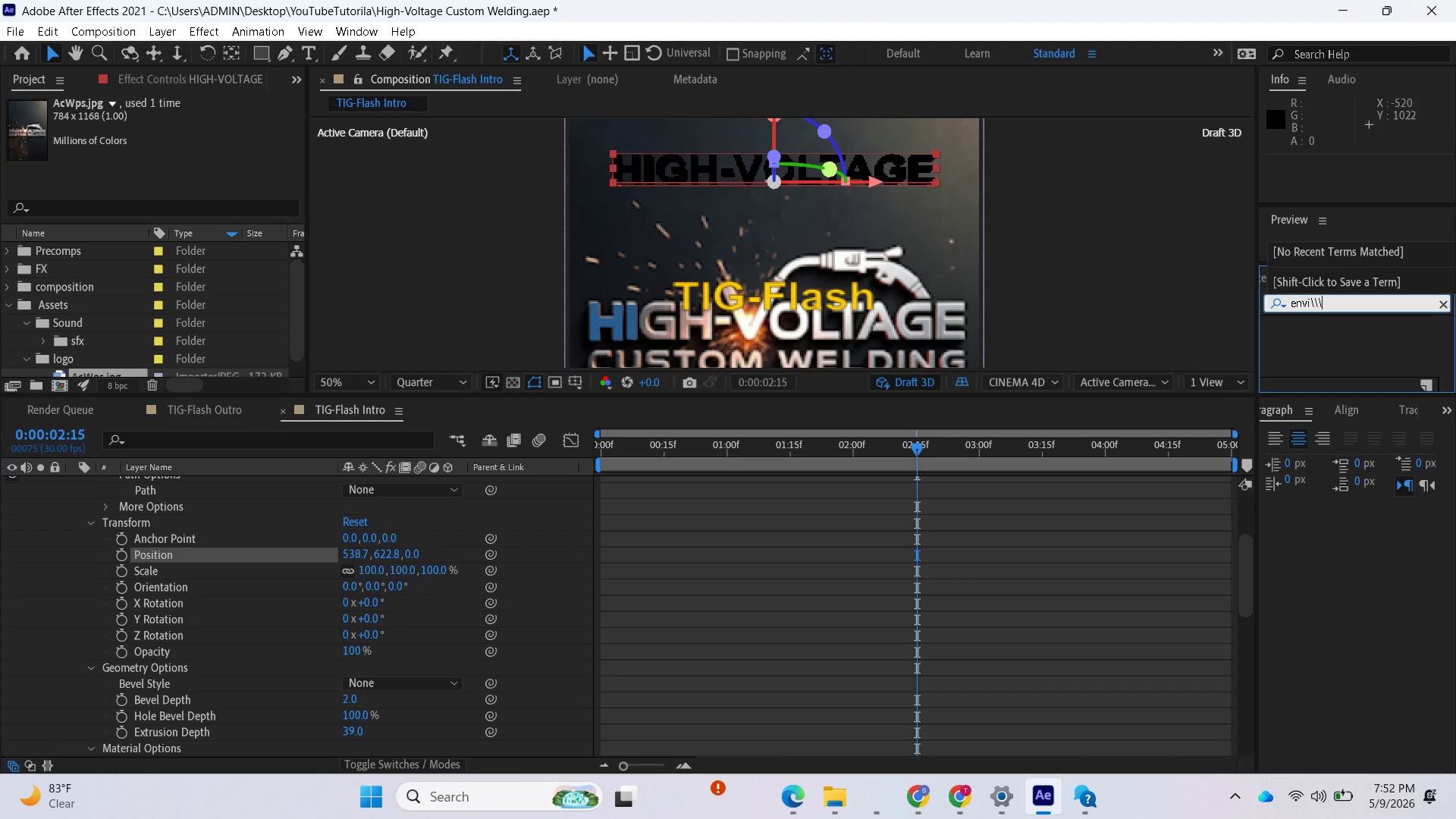 
key(Backslash)
 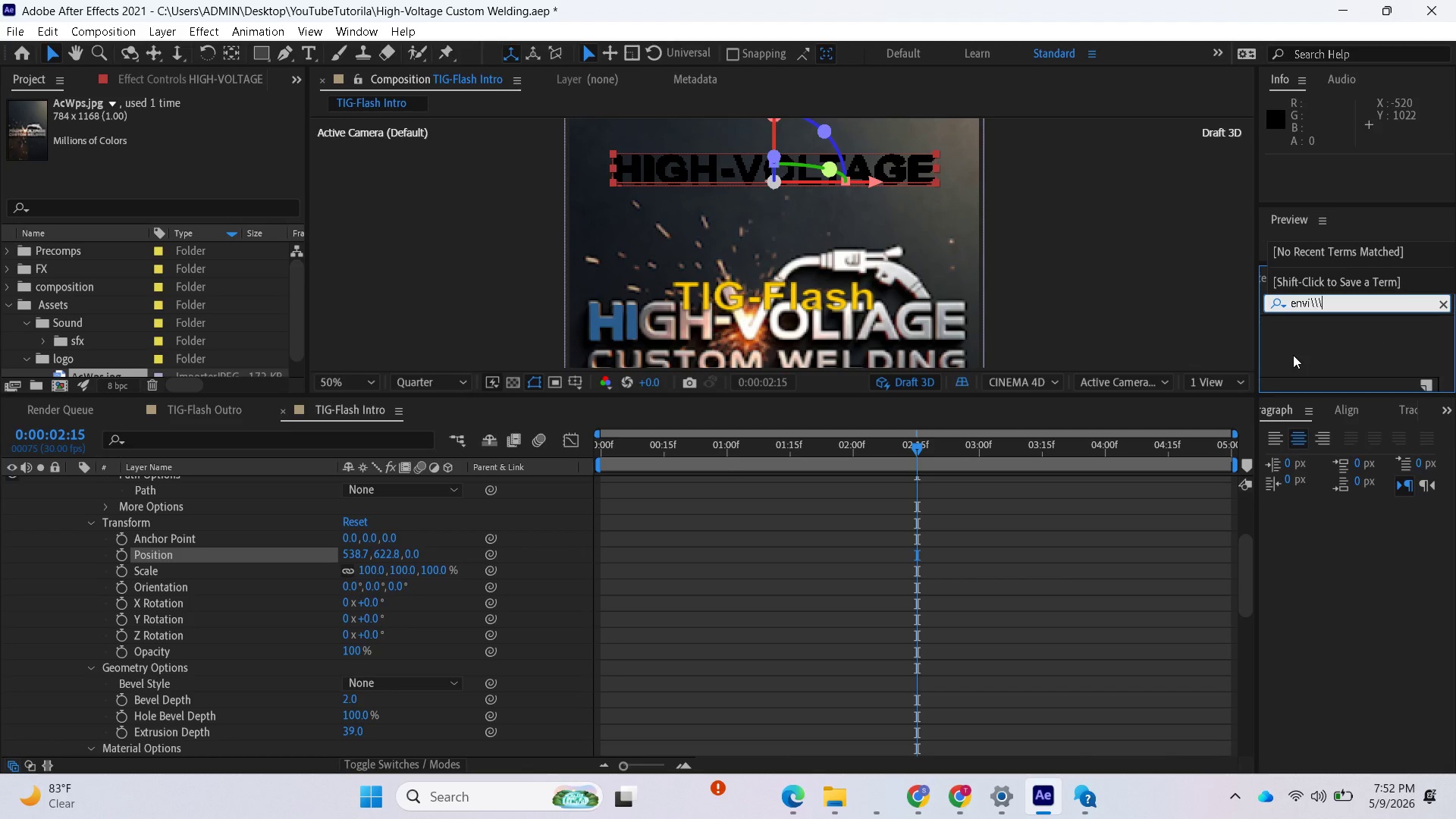 
key(Backspace)
key(Backspace)
key(Backspace)
key(Backspace)
key(Backspace)
key(Backspace)
key(Backspace)
key(Backspace)
type(ligh)
 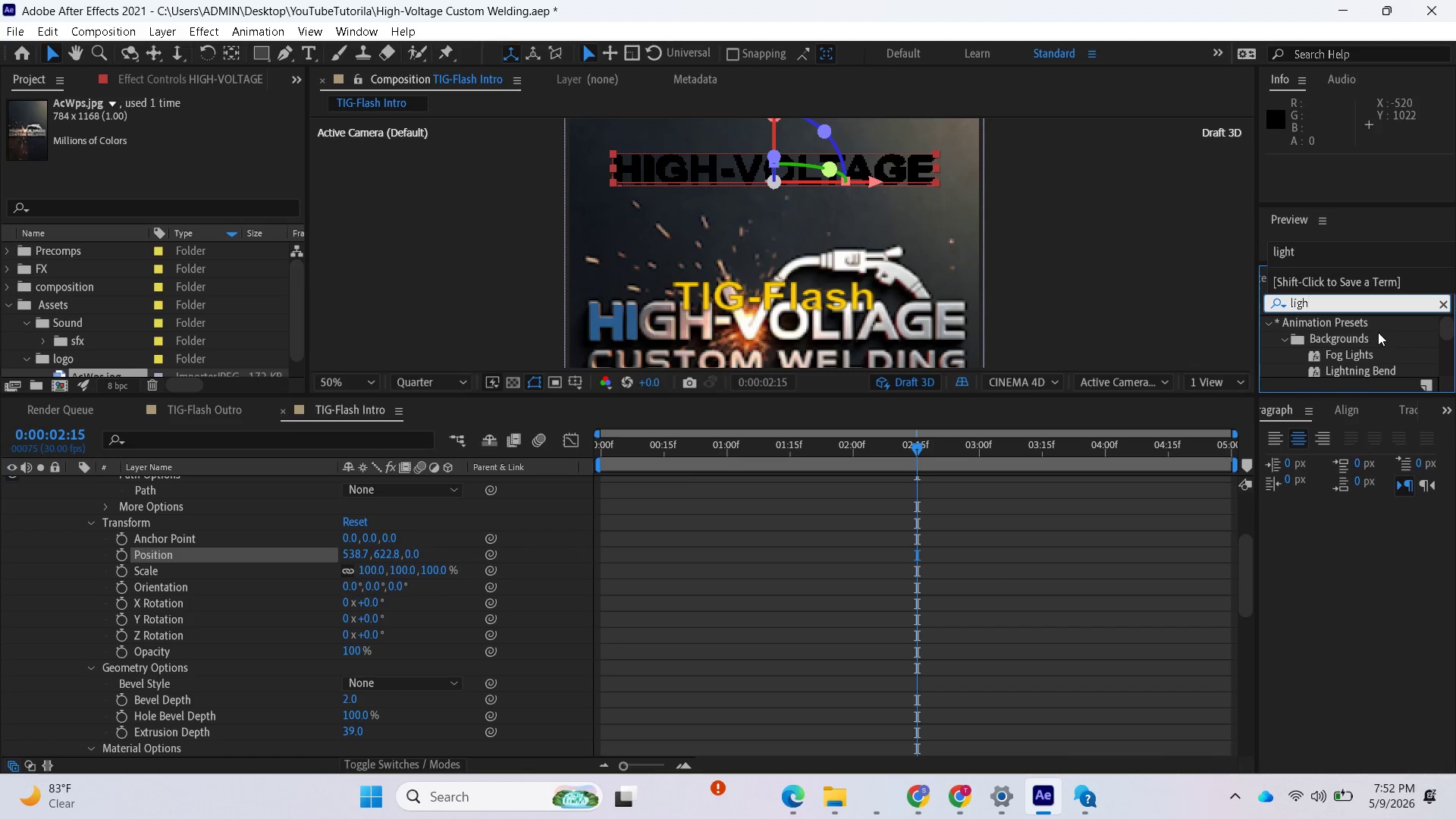 
scroll: coordinate [1385, 367], scroll_direction: down, amount: 5.0
 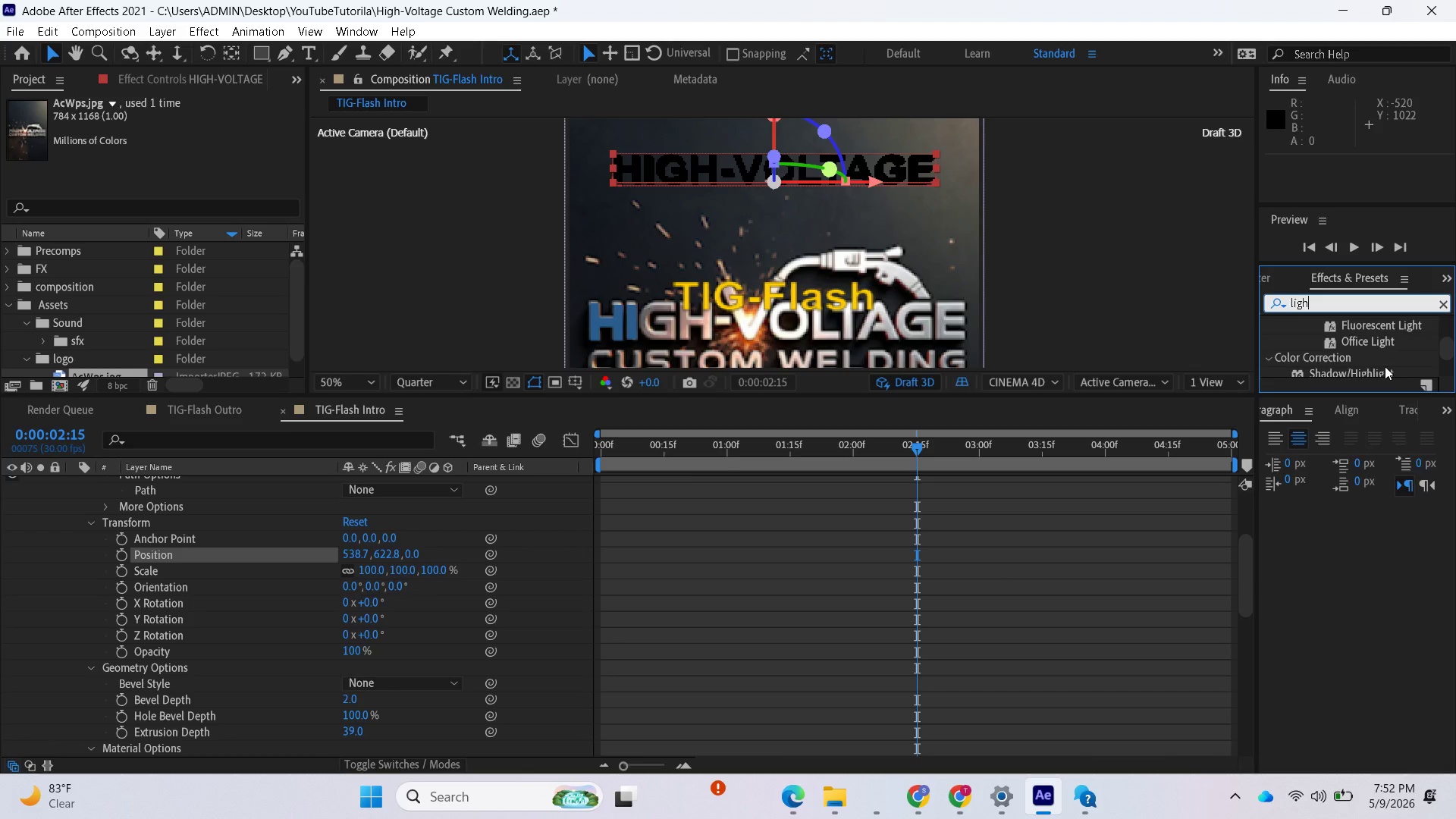 
scroll: coordinate [1381, 351], scroll_direction: down, amount: 2.0
 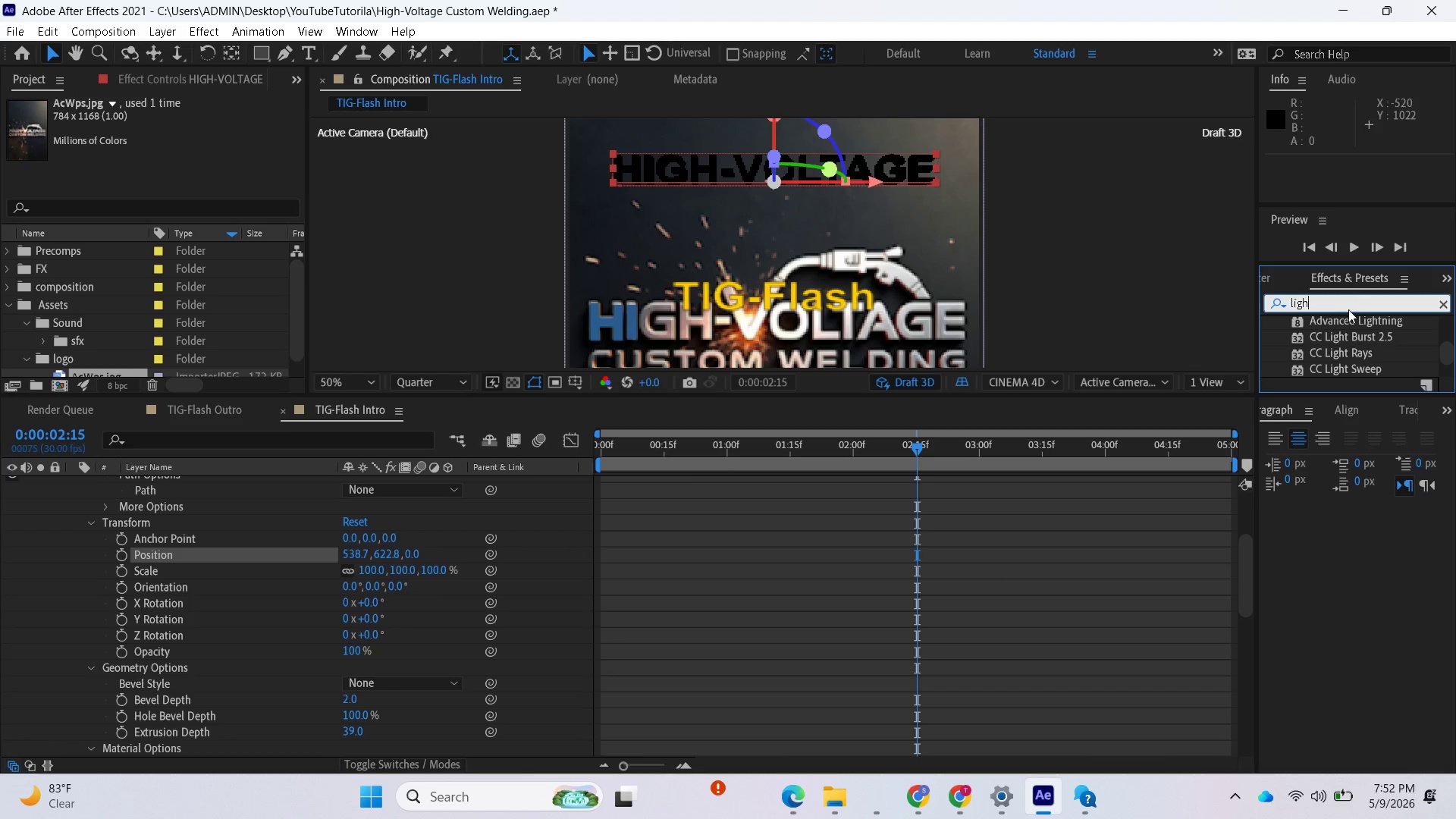 
scroll: coordinate [1346, 319], scroll_direction: up, amount: 1.0
 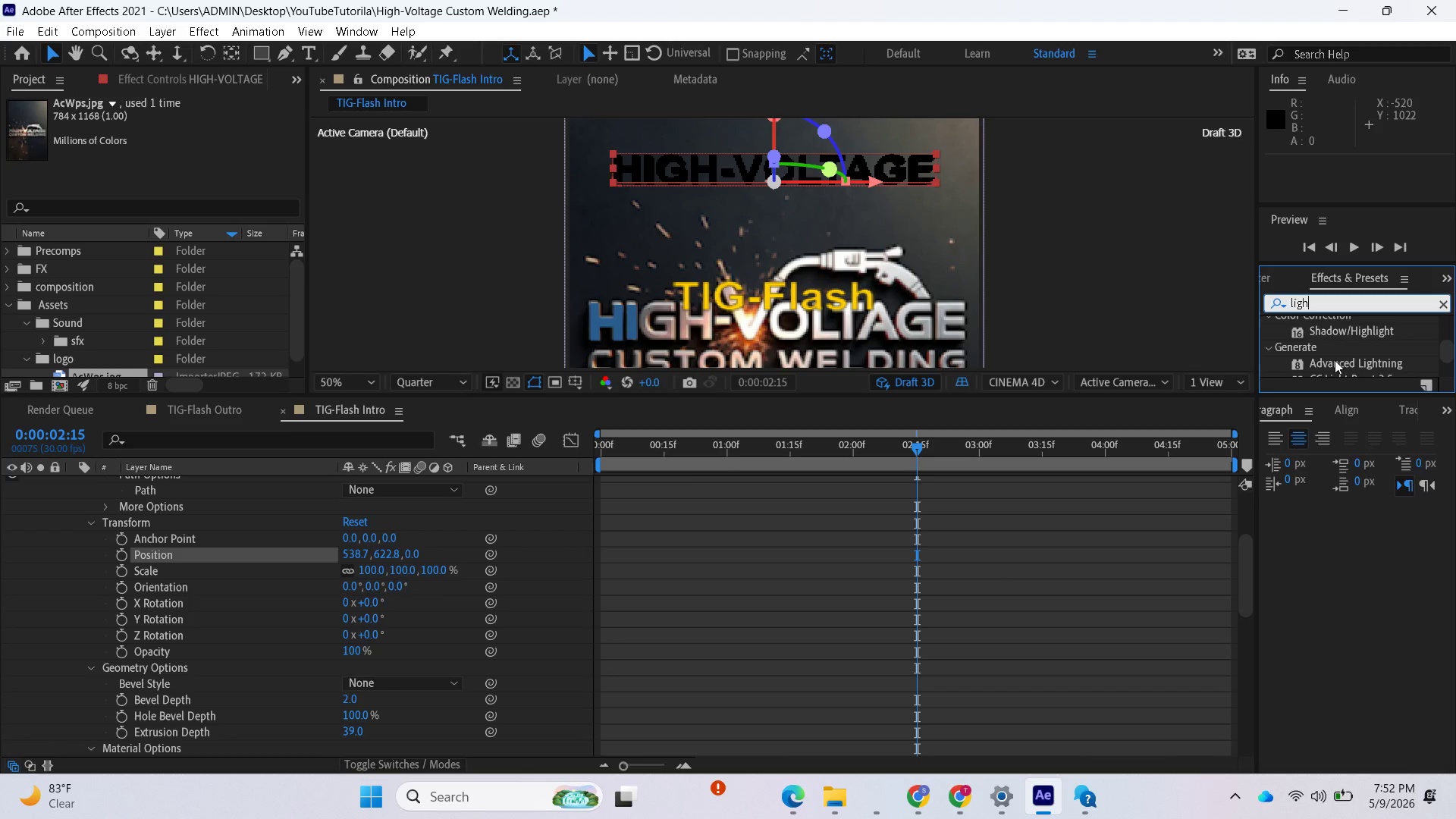 
left_click_drag(start_coordinate=[1335, 361], to_coordinate=[691, 264])
 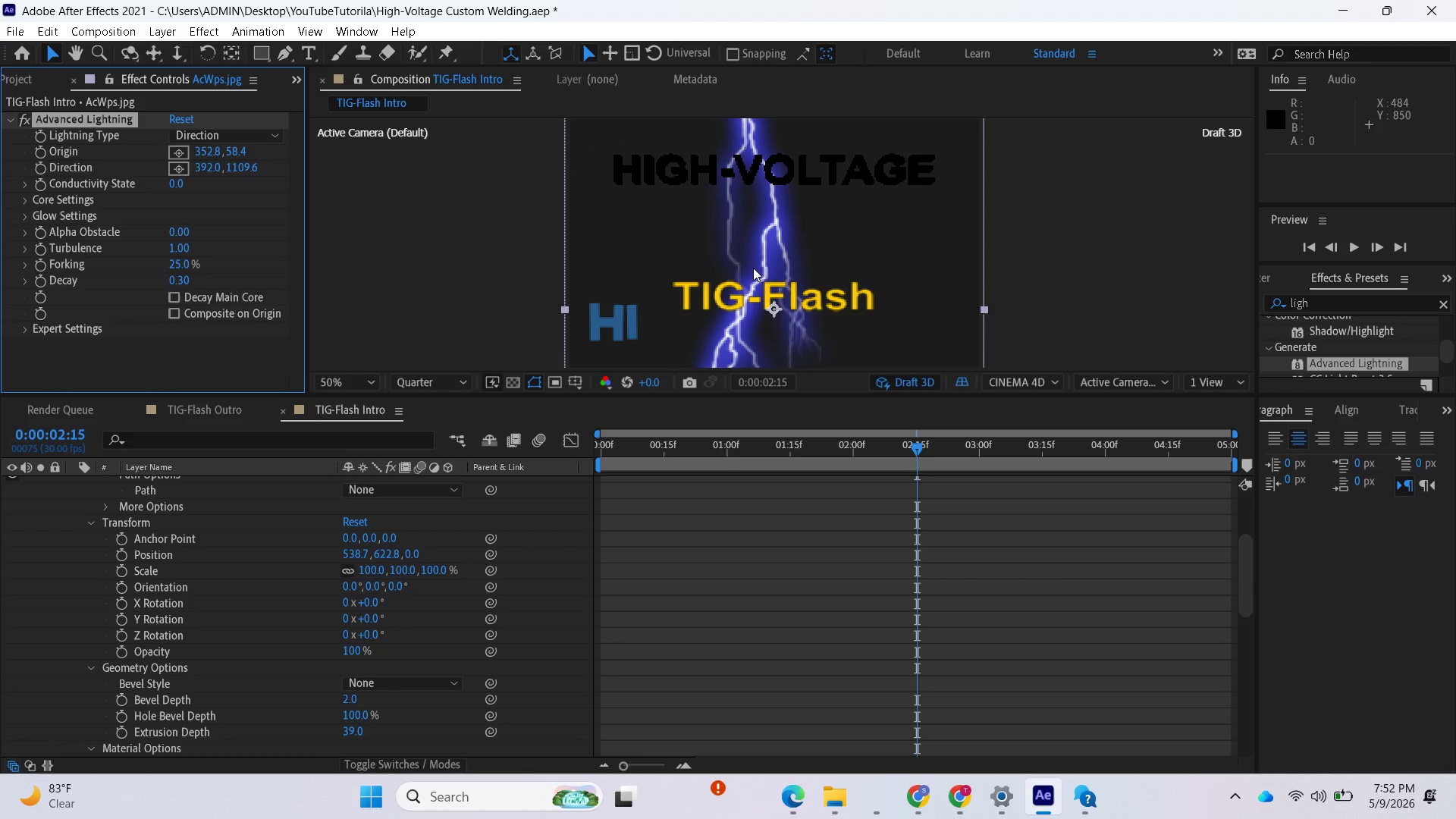 
scroll: coordinate [763, 268], scroll_direction: down, amount: 1.0
 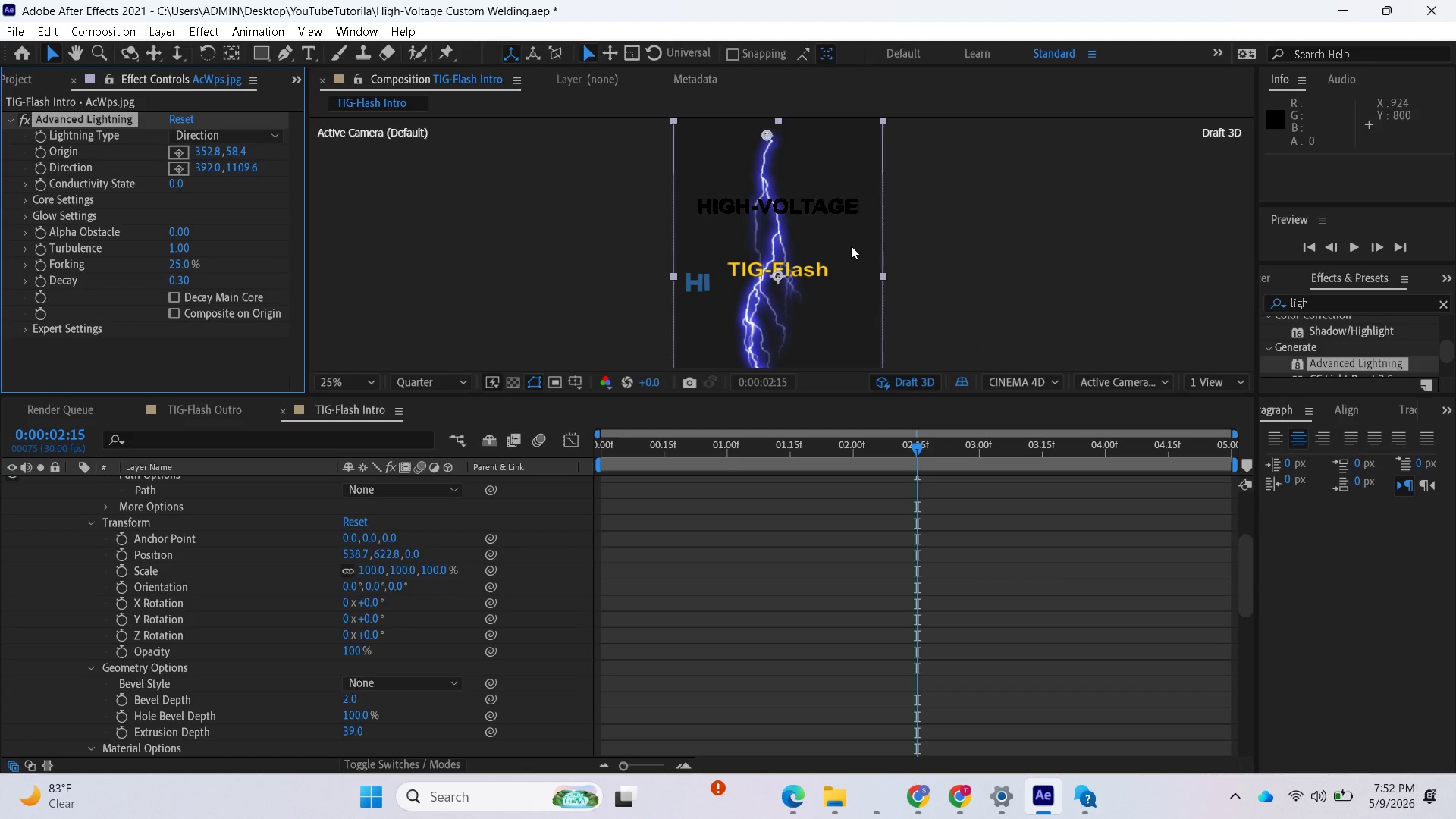 
key(Control+Z)
 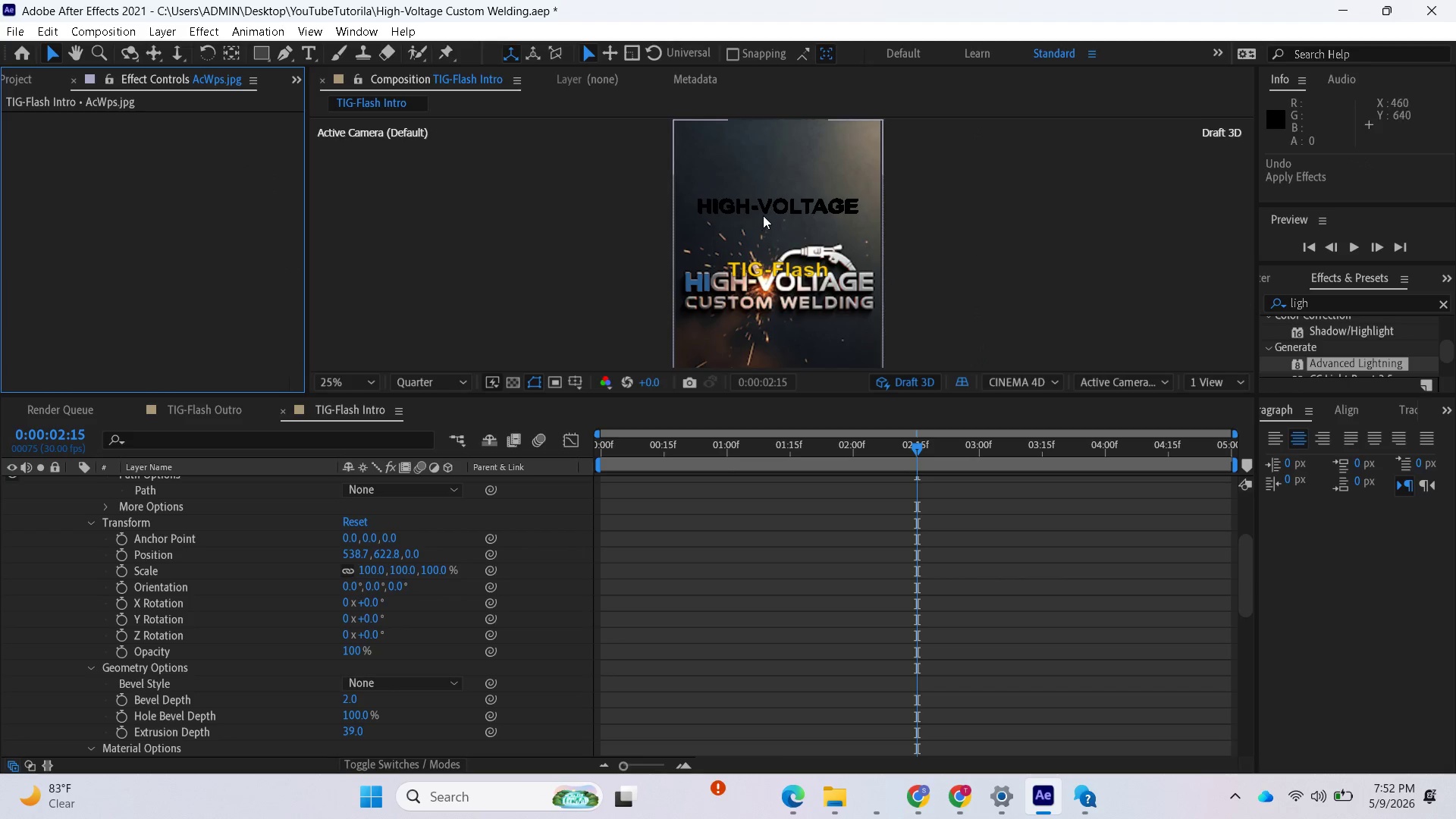 
scroll: coordinate [202, 611], scroll_direction: up, amount: 3.0
 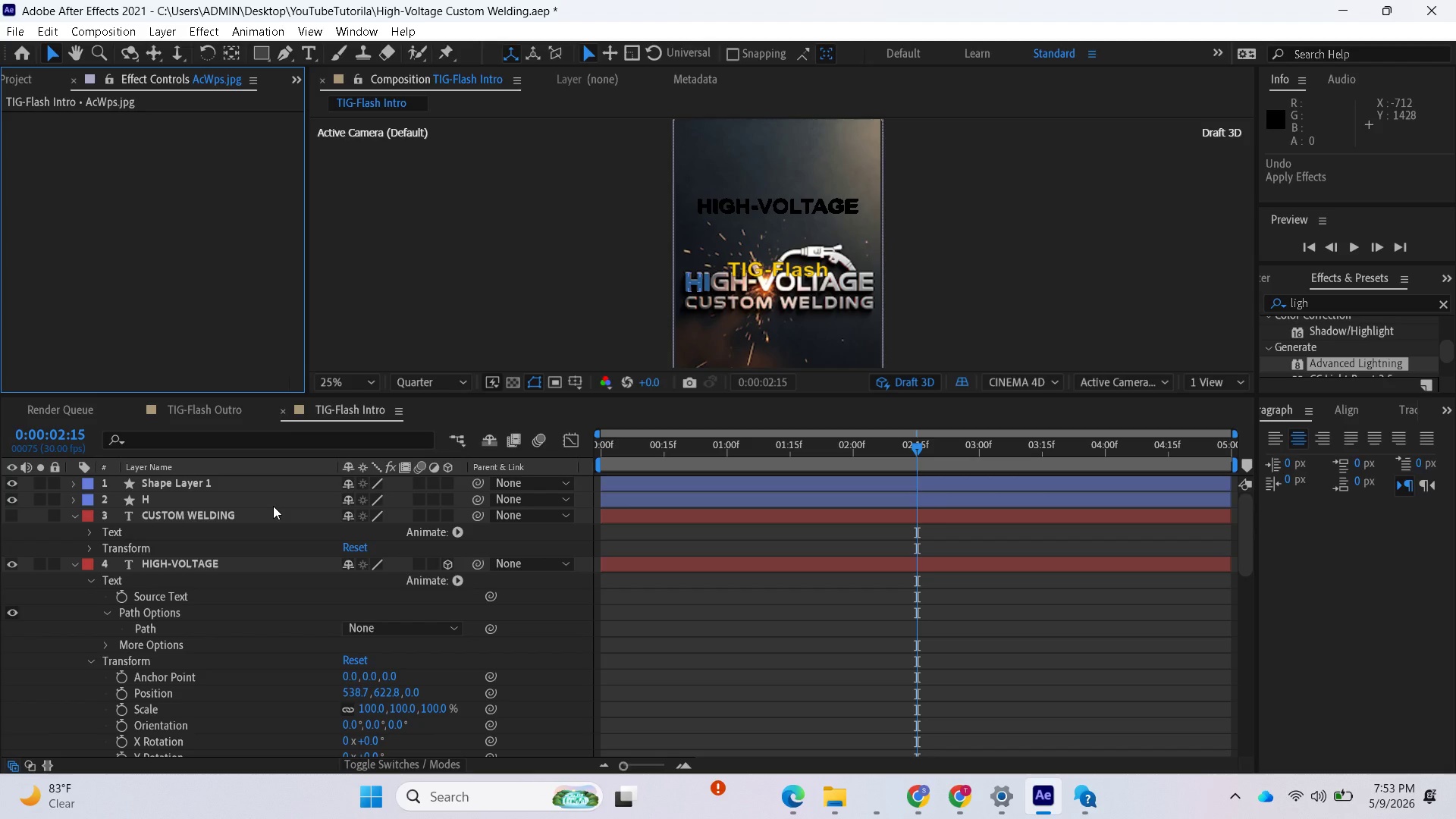 
wait(66.99)
 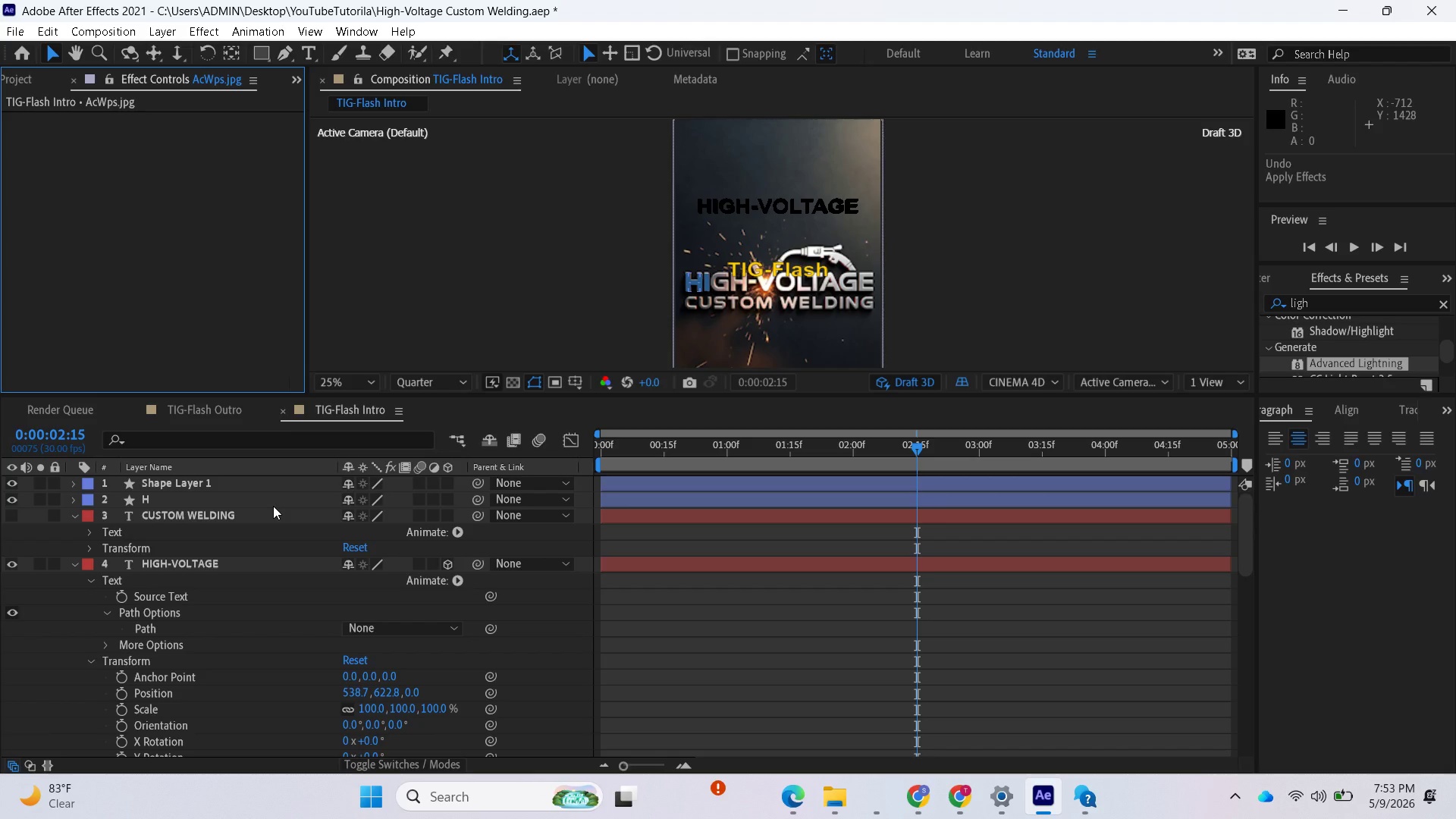 
left_click_drag(start_coordinate=[915, 448], to_coordinate=[629, 491])
 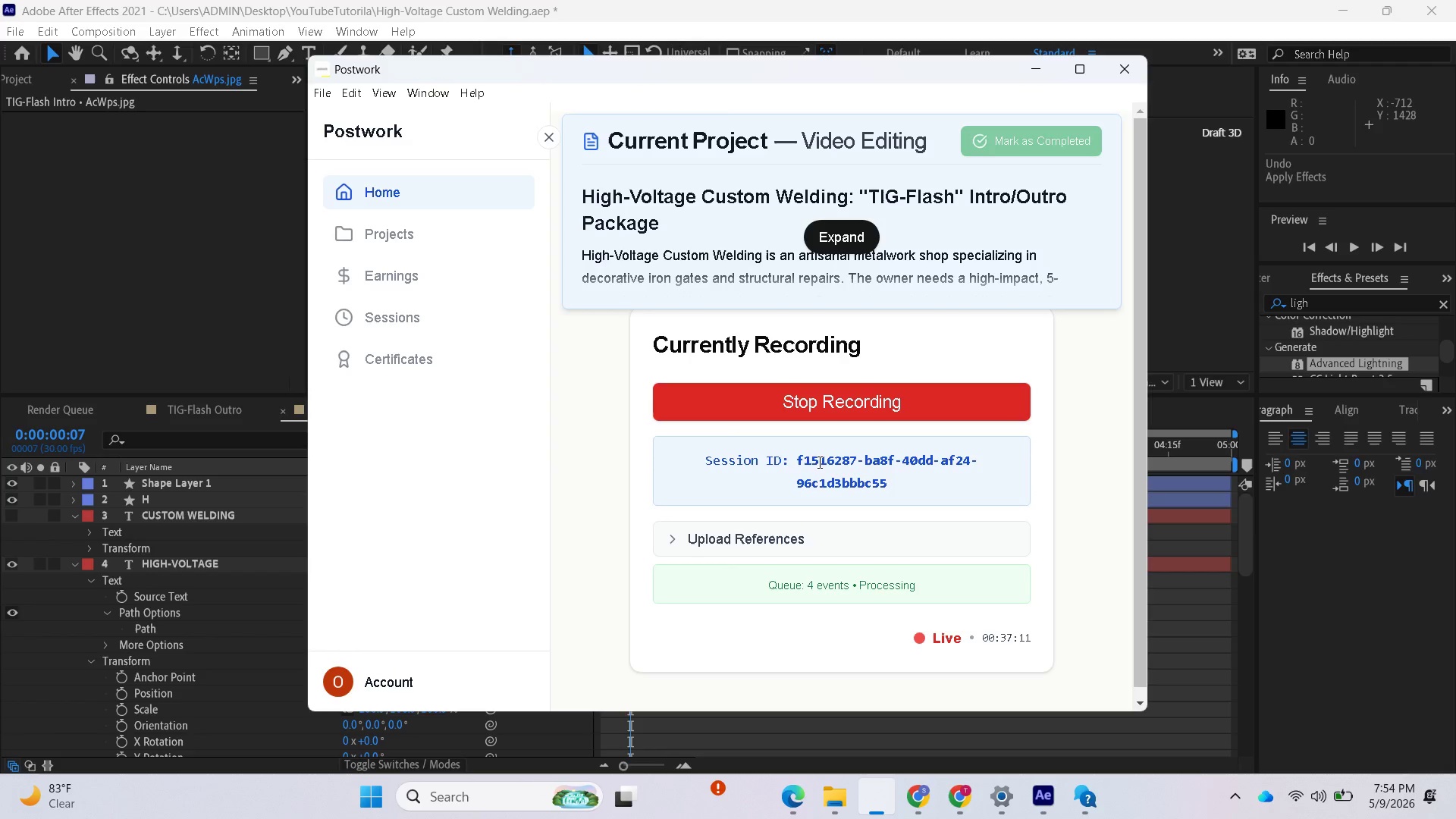 
left_click([127, 565])
 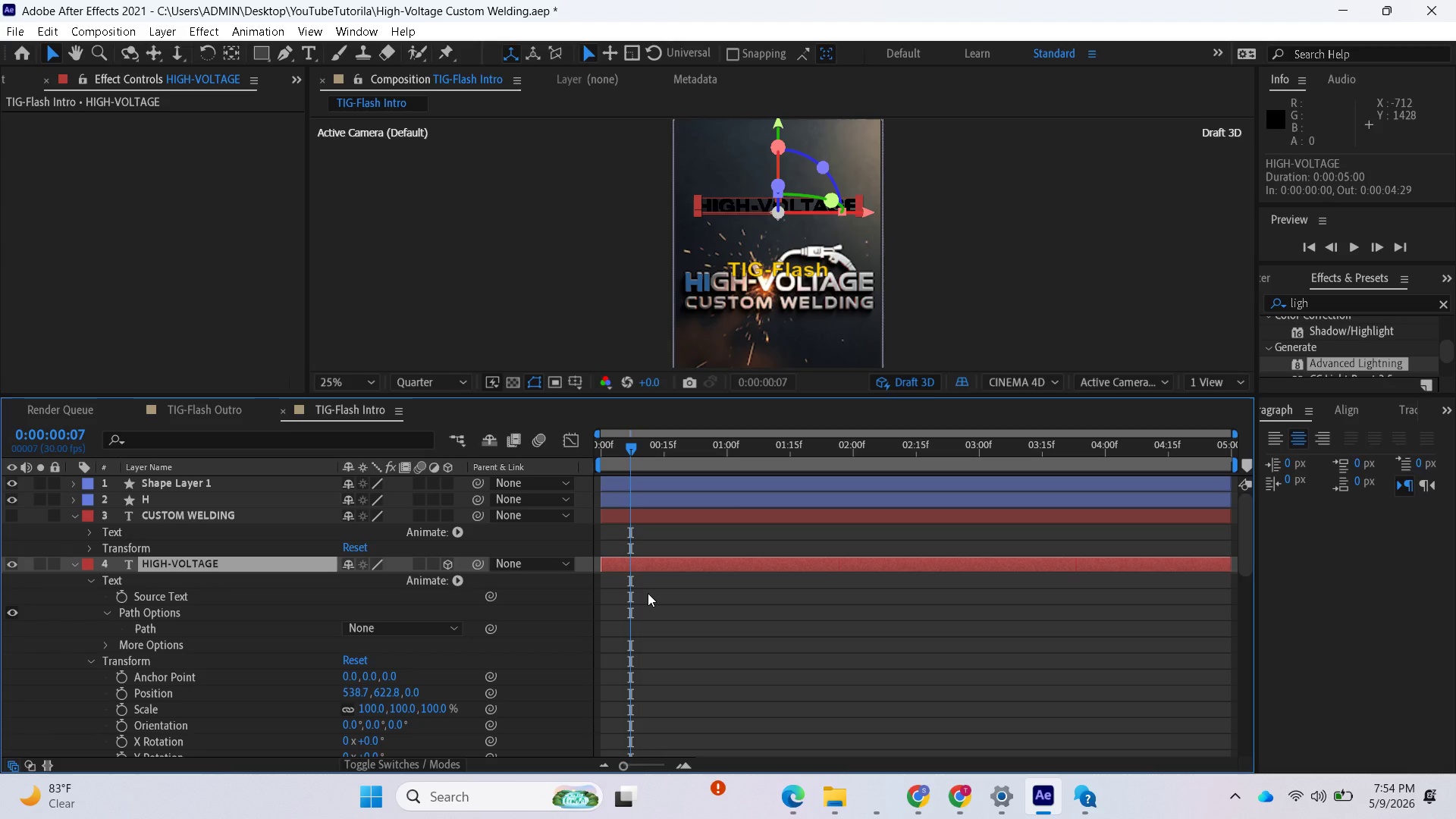 
wait(42.16)
 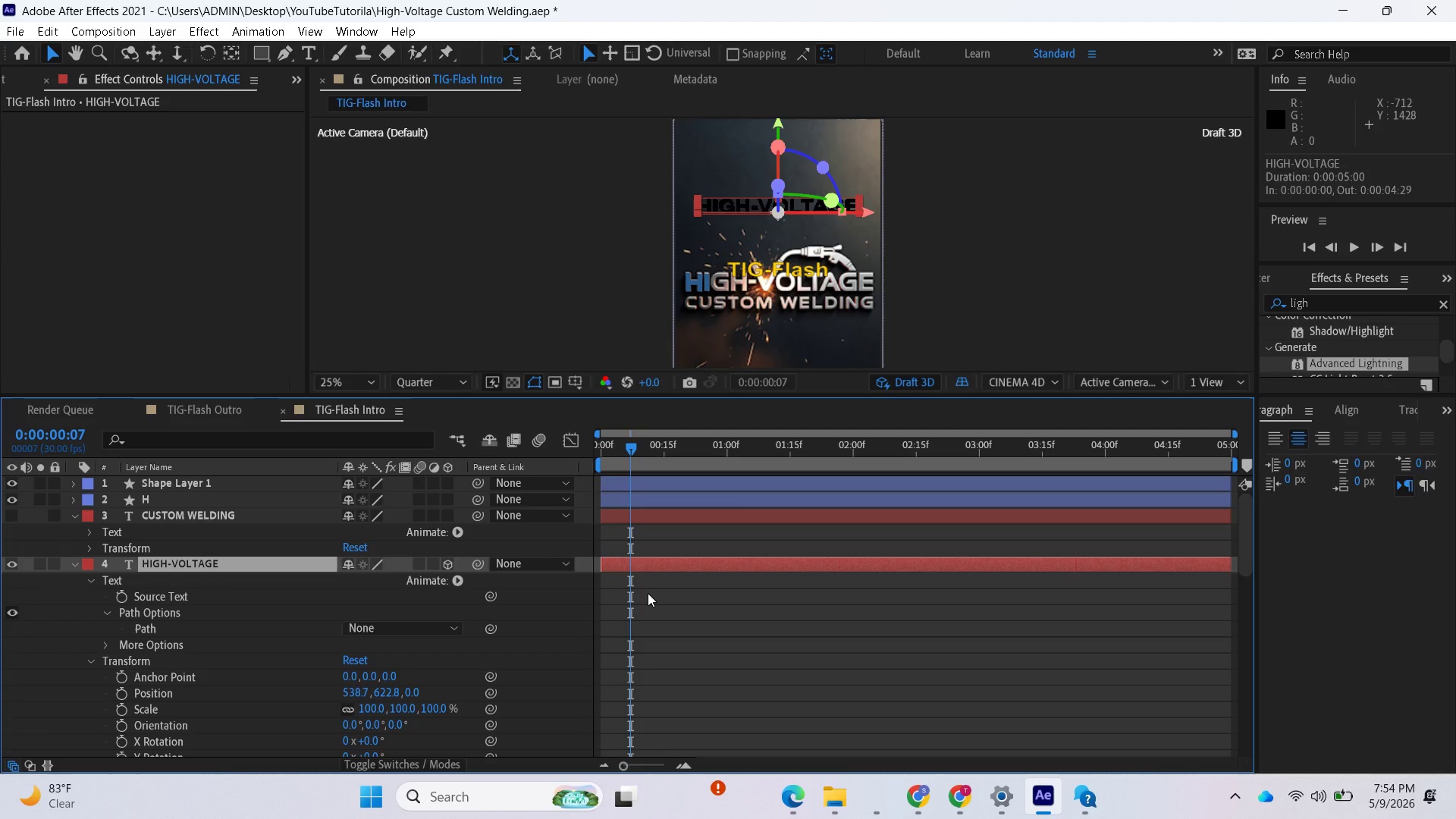 
scroll: coordinate [137, 528], scroll_direction: up, amount: 1.0
 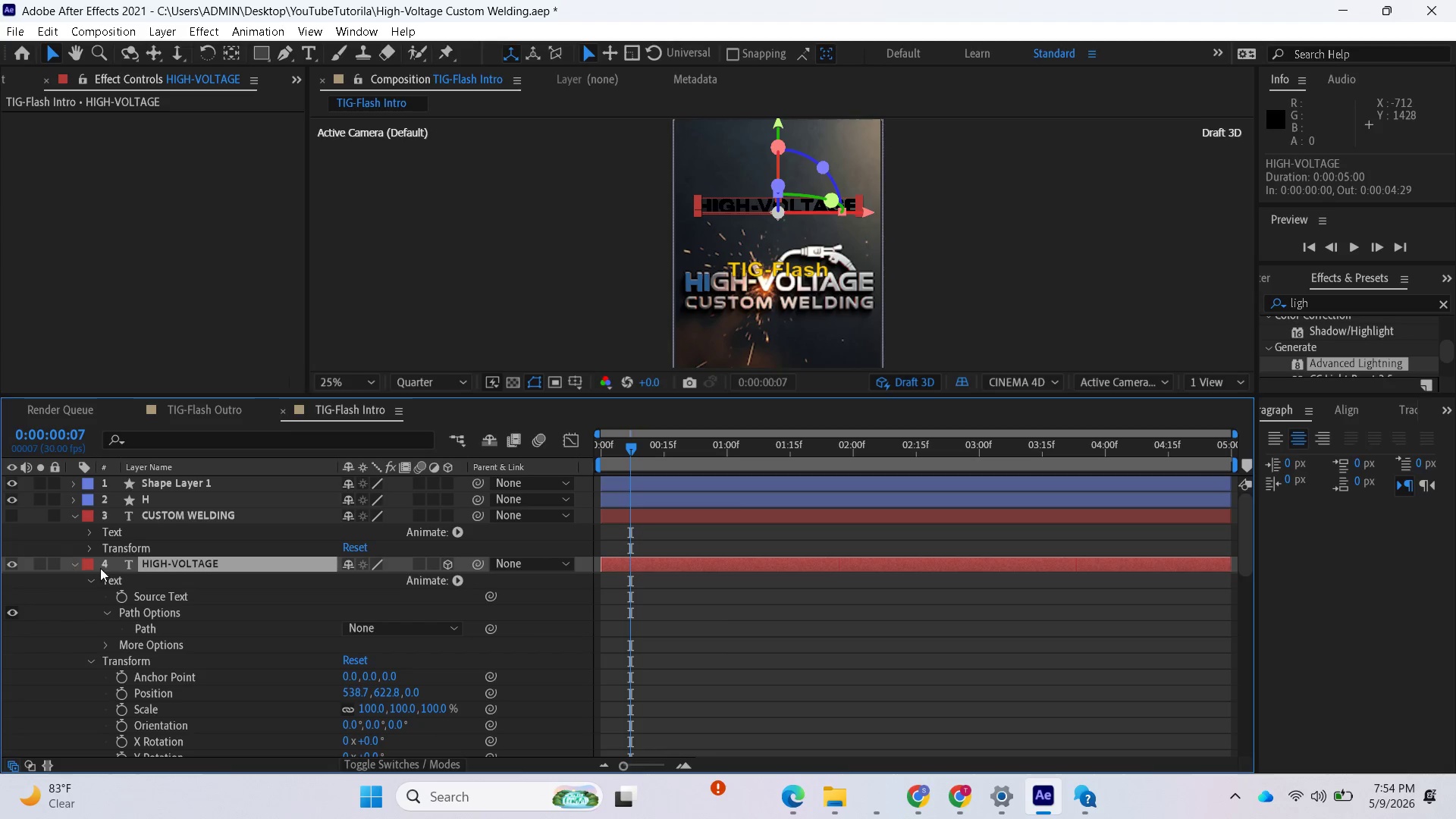 
left_click([459, 583])
 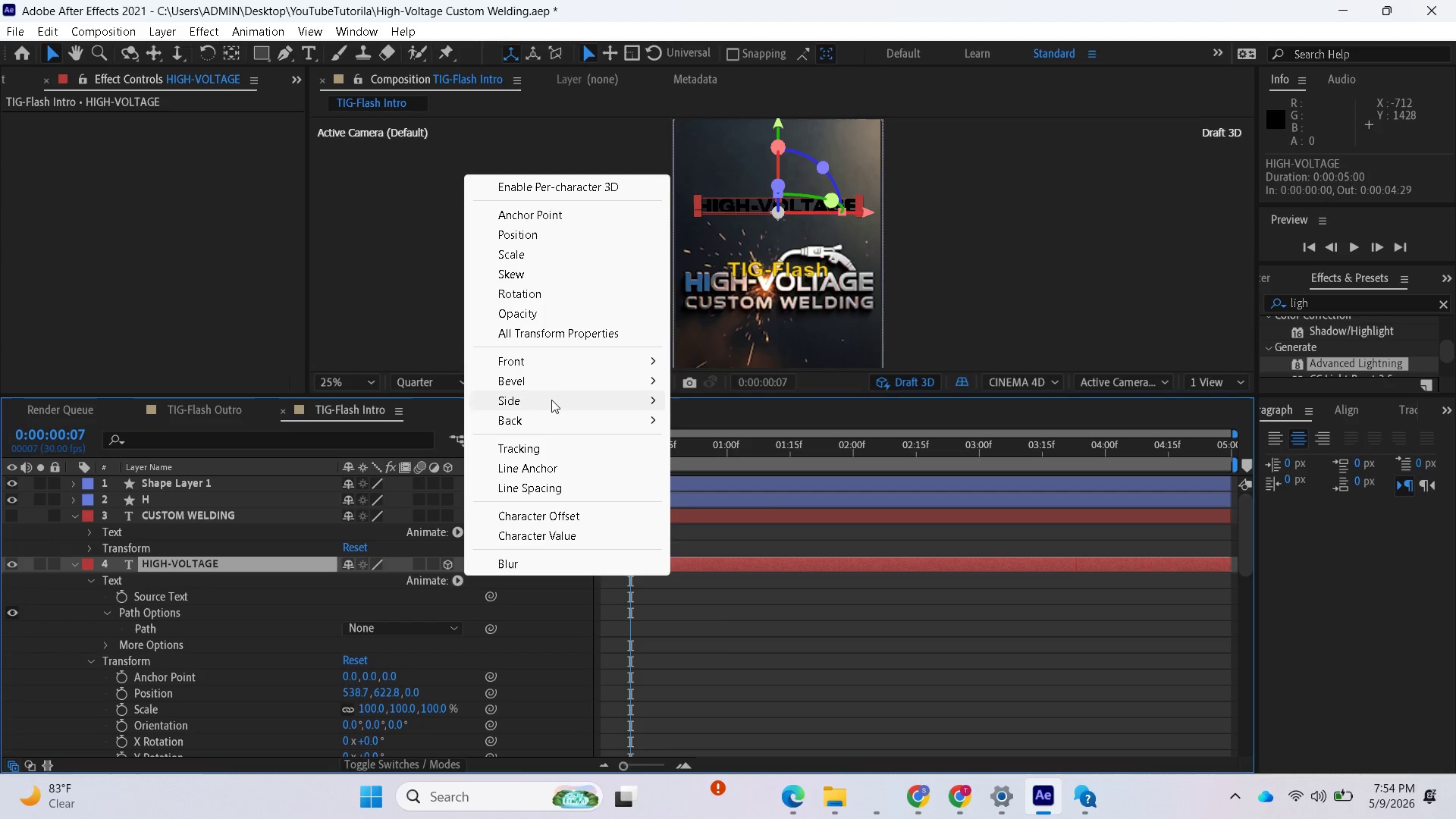 
mouse_move([559, 401])
 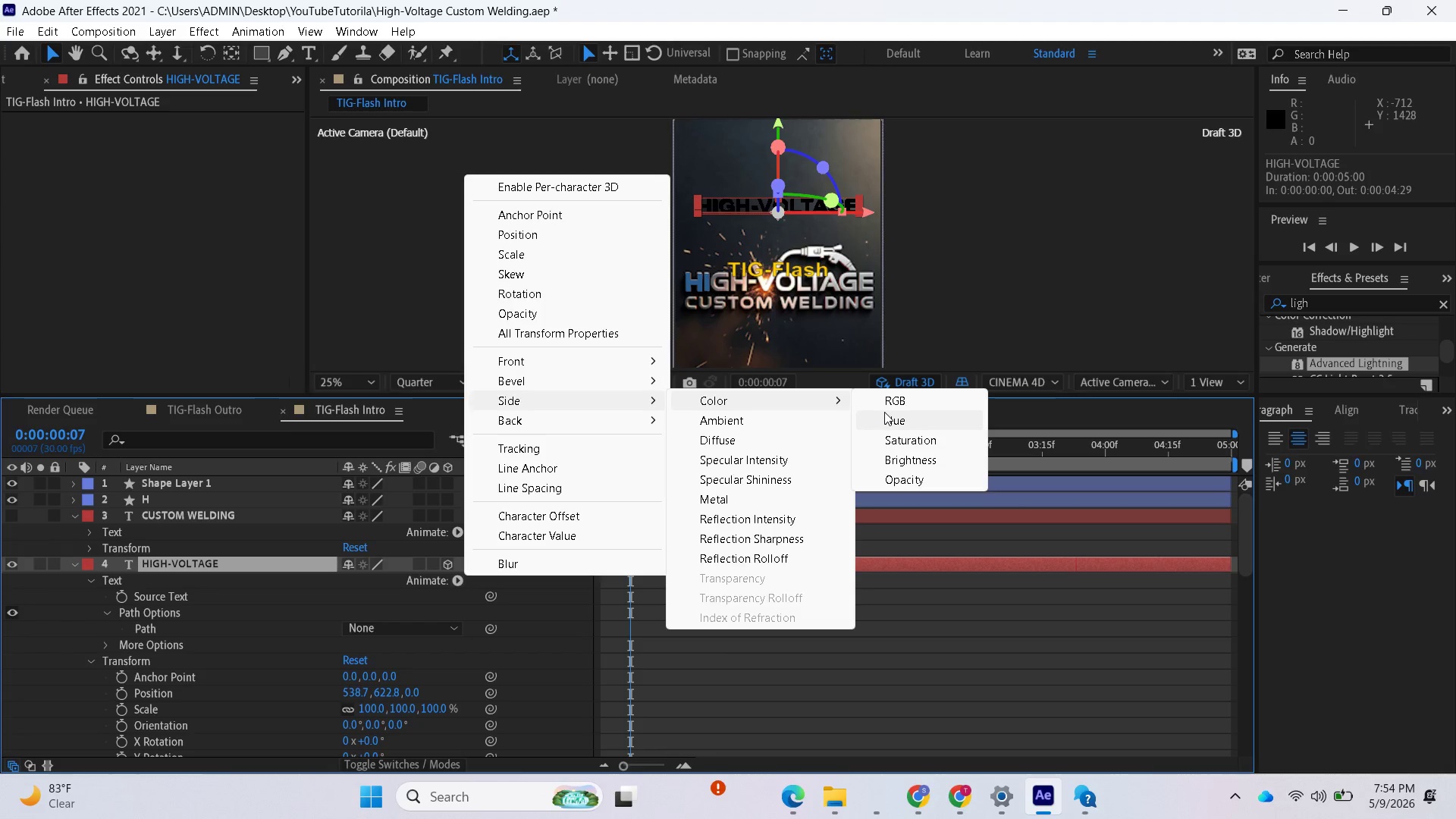 
left_click([899, 403])
 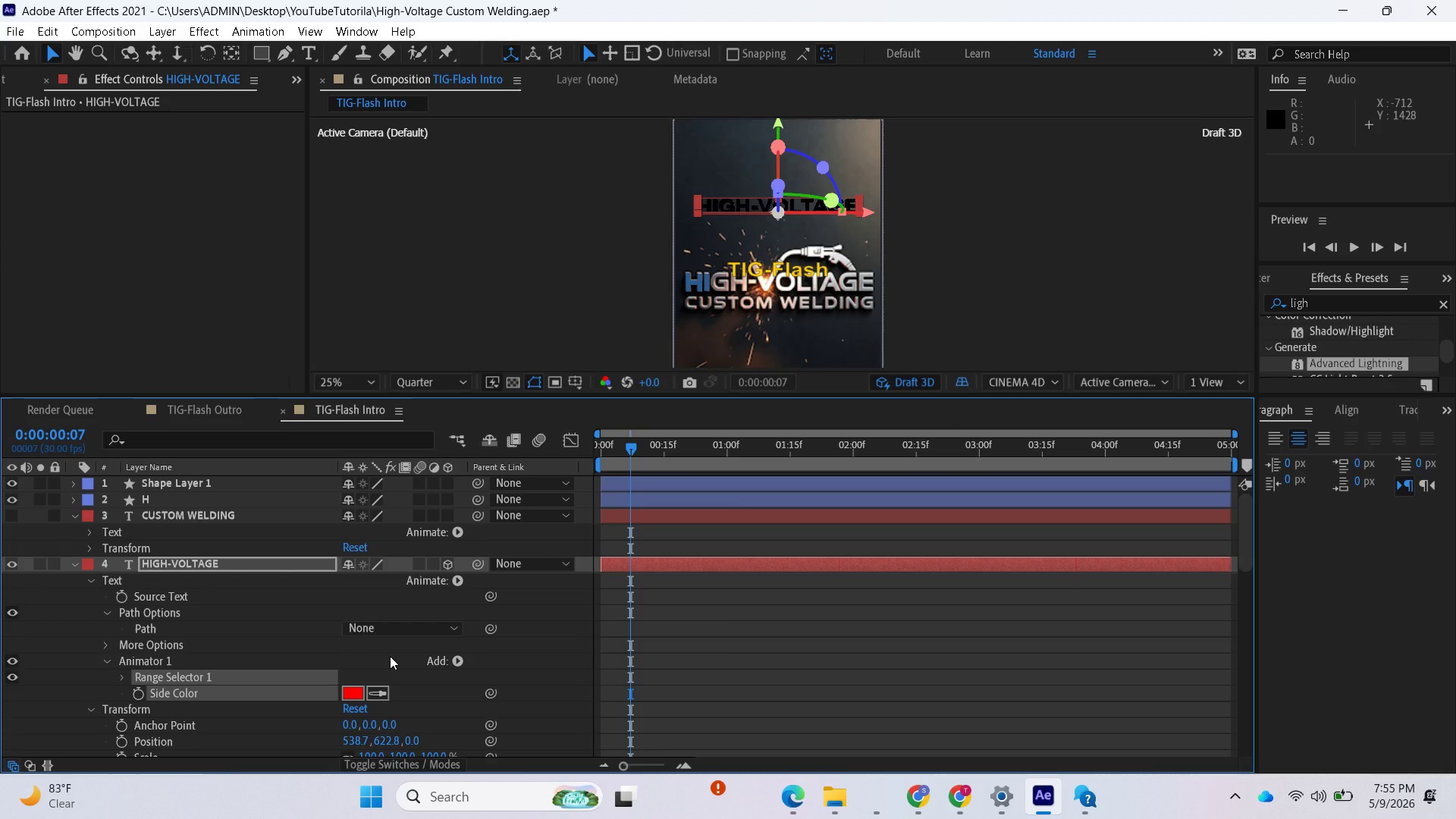 
wait(31.42)
 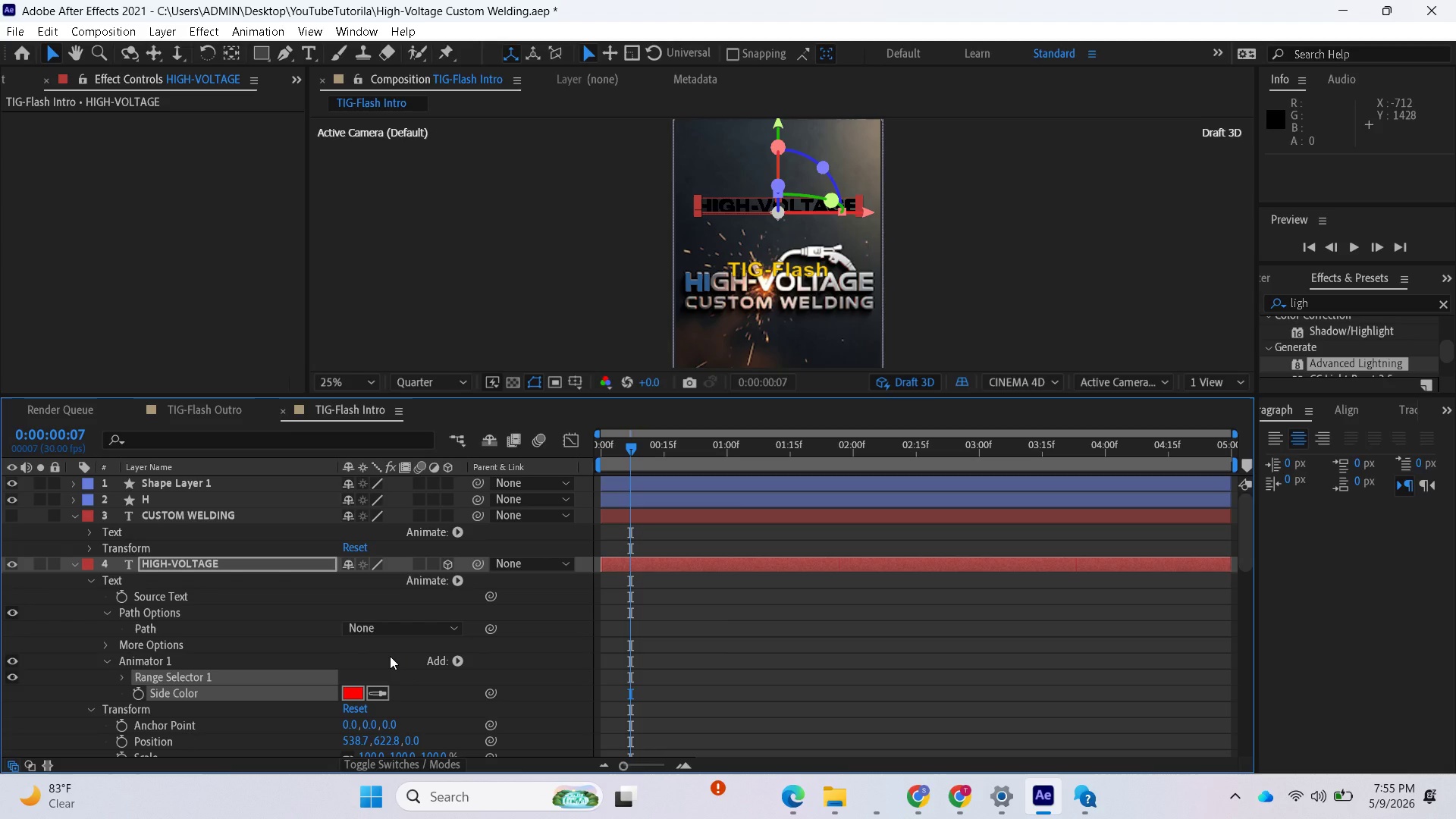 
left_click([356, 692])
 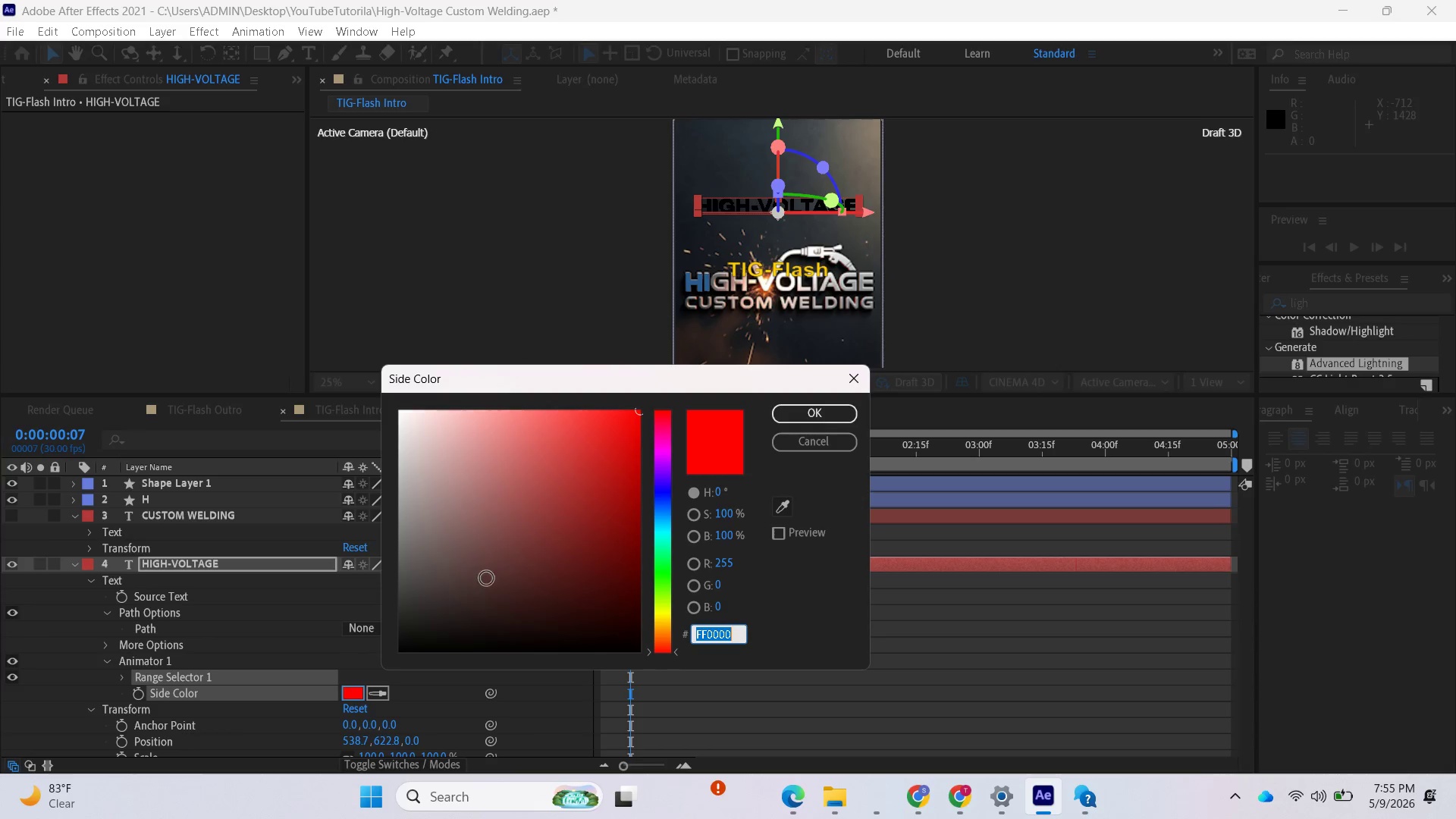 
left_click_drag(start_coordinate=[517, 542], to_coordinate=[435, 557])
 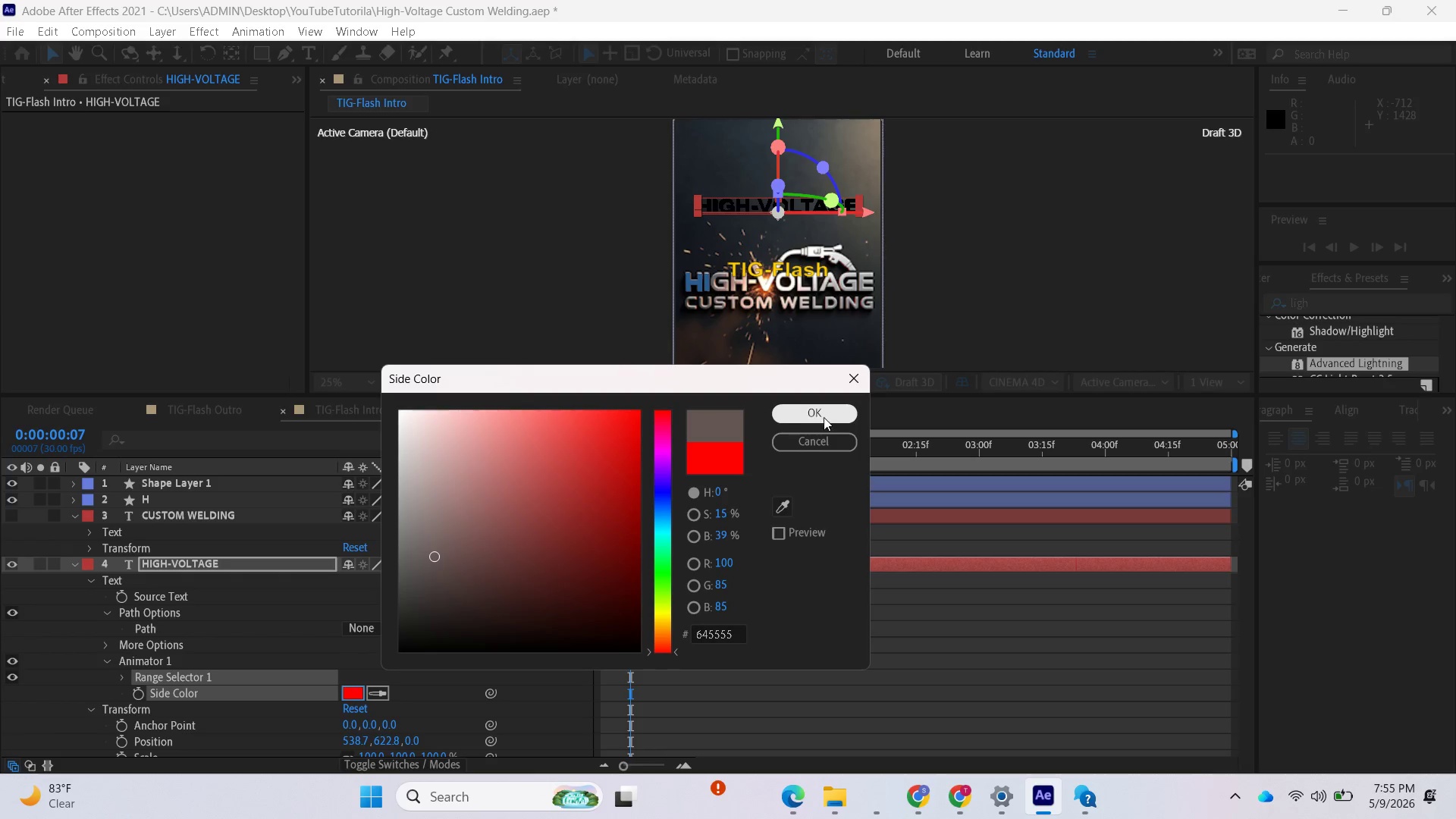 
left_click([827, 413])
 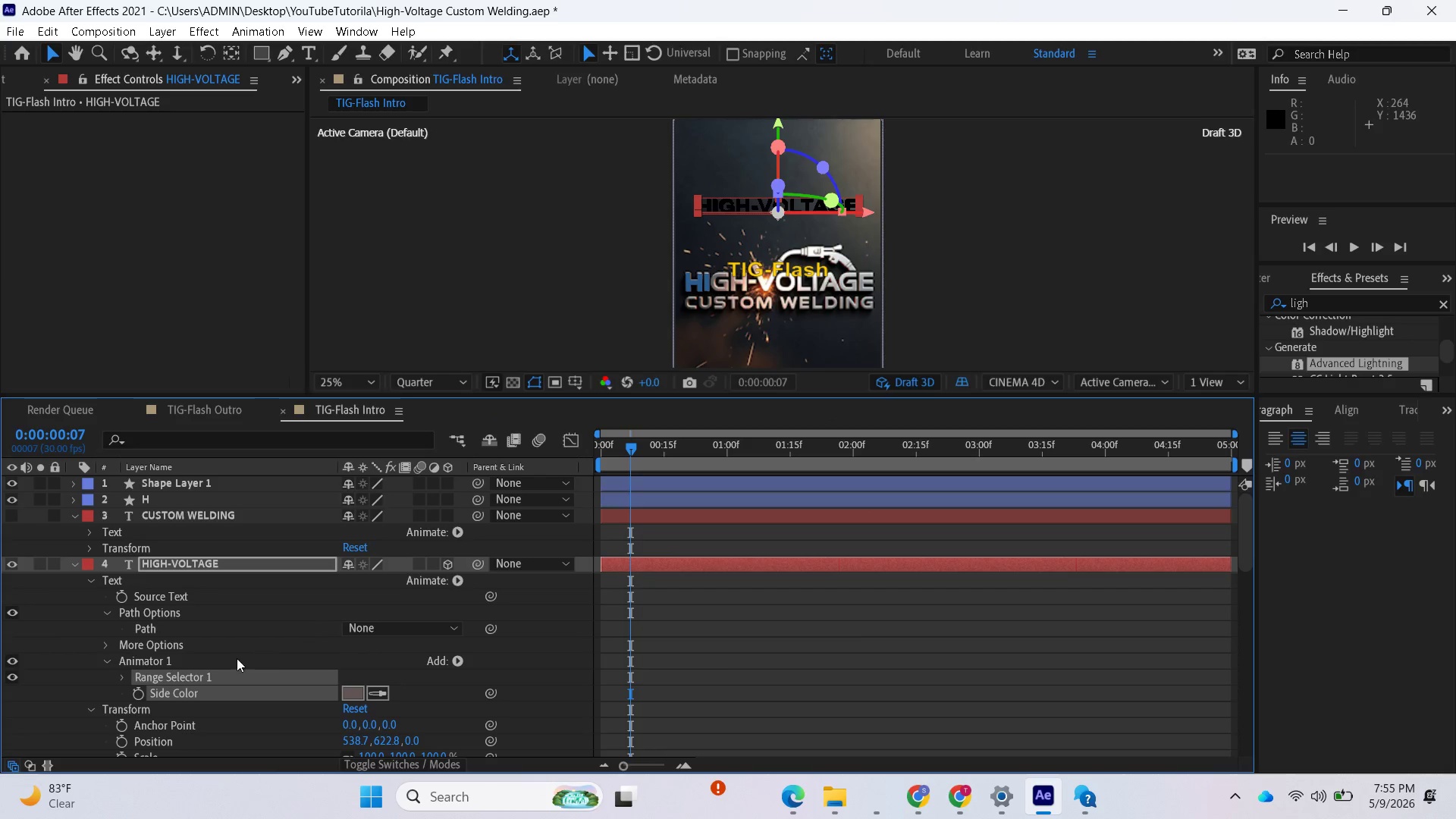 
left_click([140, 692])
 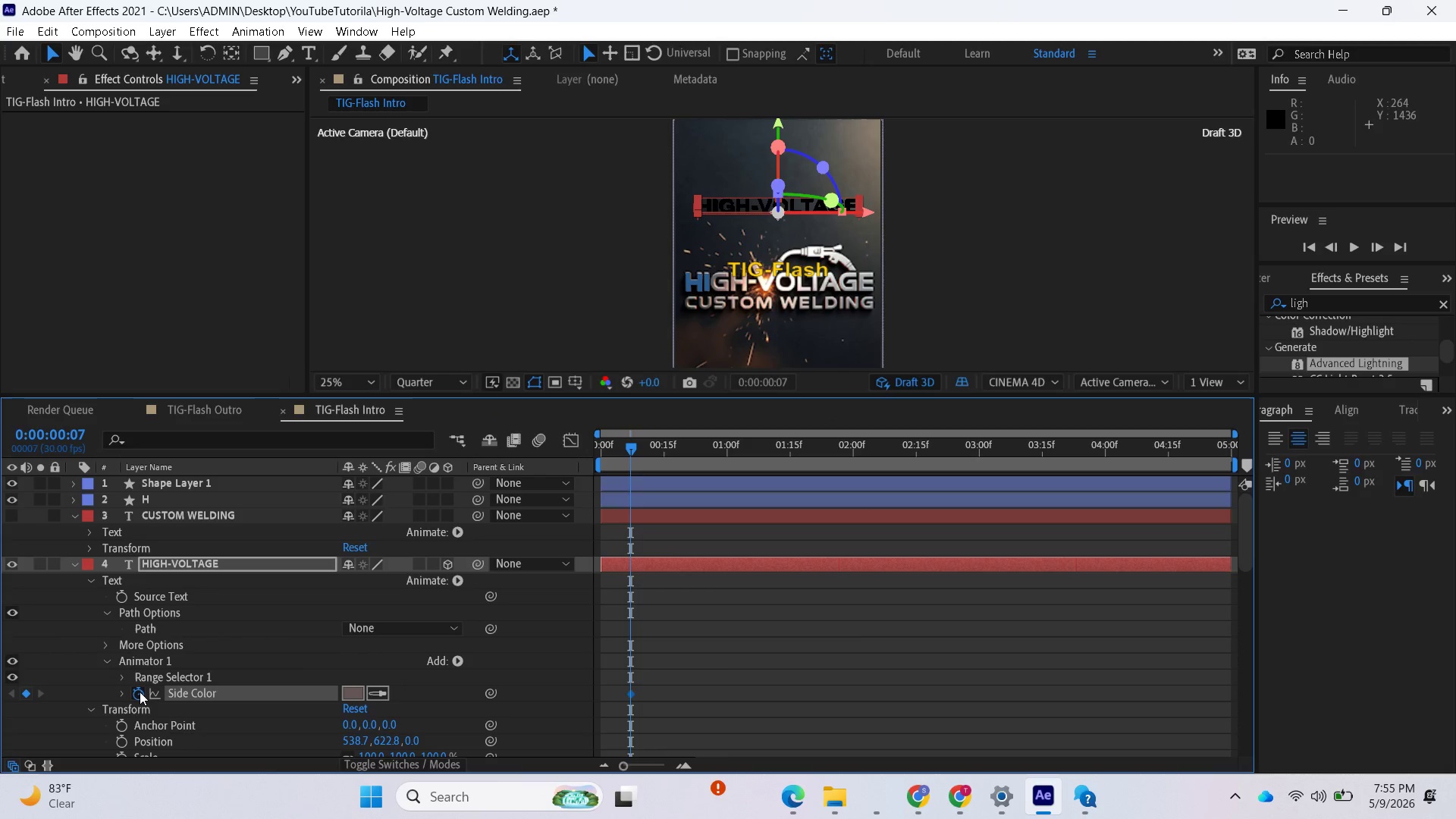 
left_click([140, 692])
 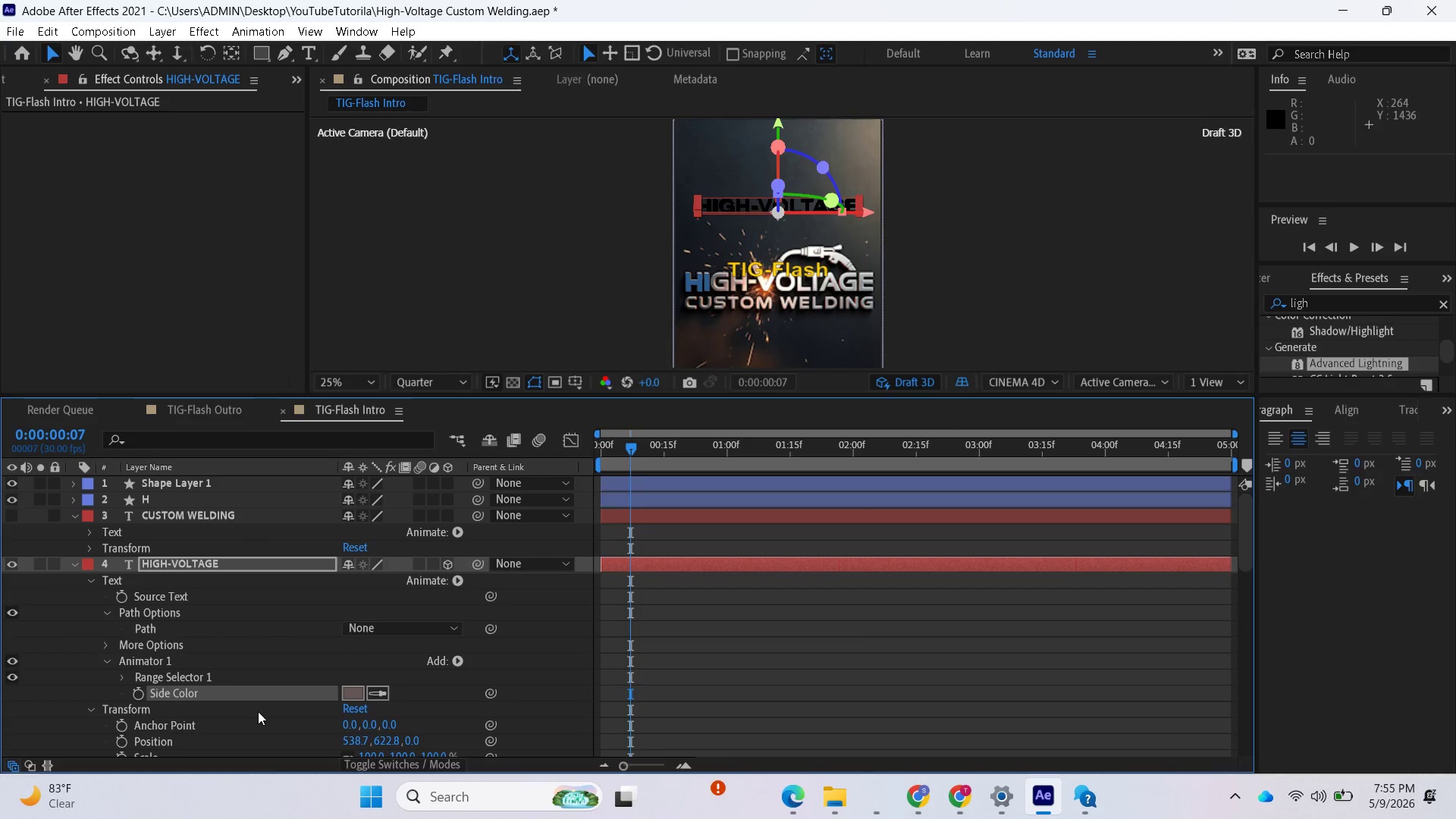 
scroll: coordinate [258, 714], scroll_direction: down, amount: 3.0
 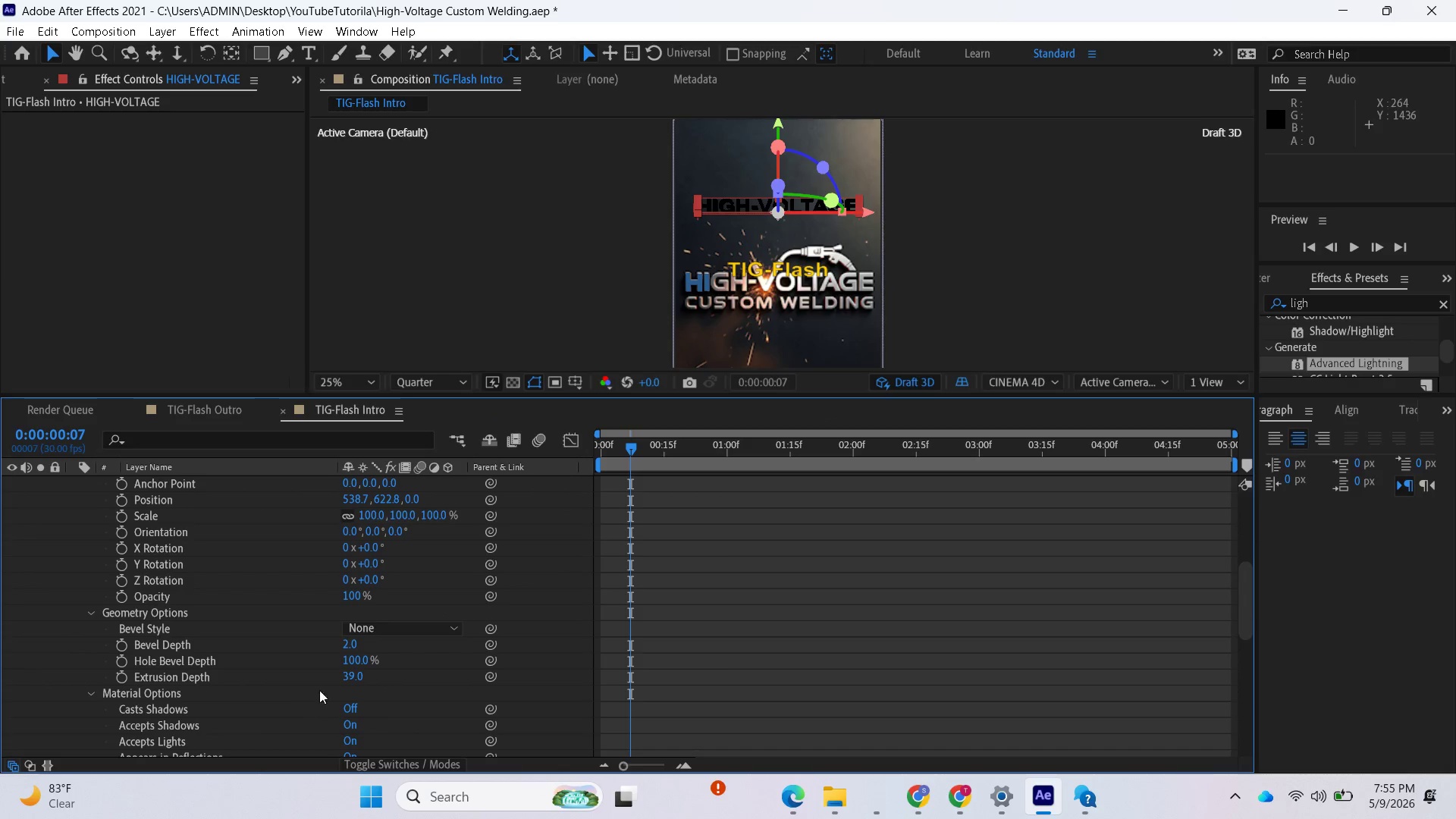 
left_click([396, 629])
 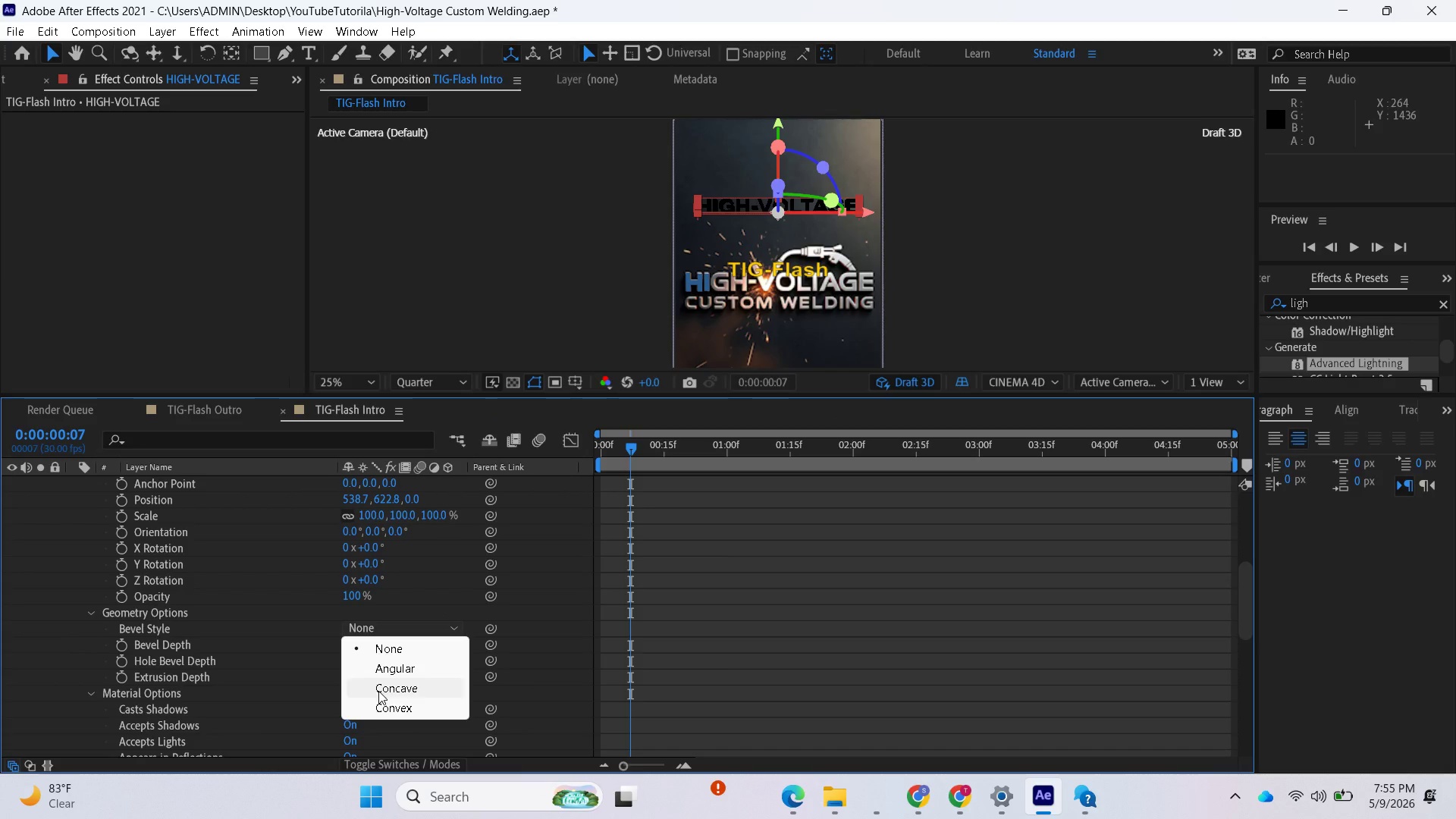 
left_click([378, 699])
 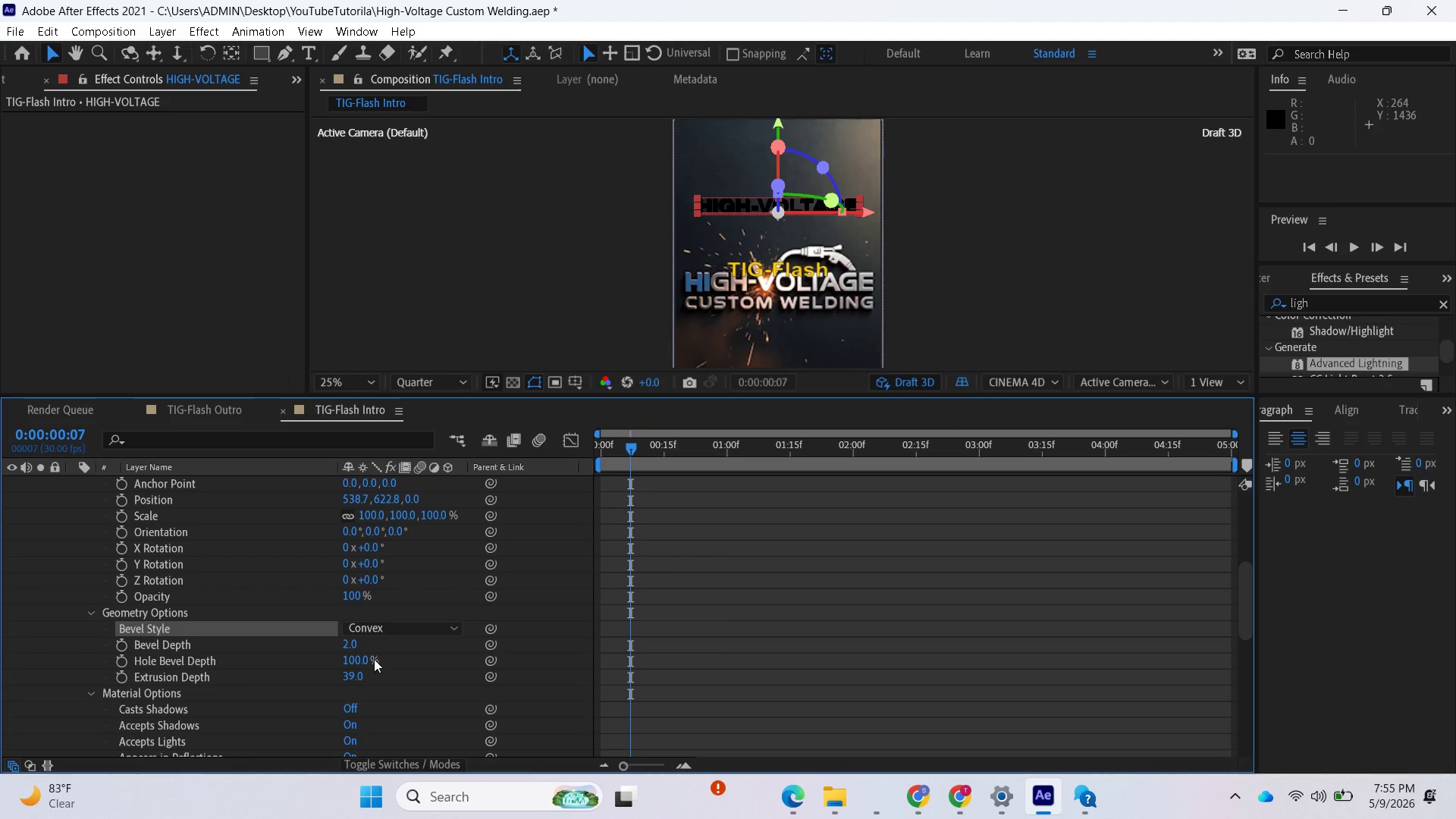 
left_click_drag(start_coordinate=[356, 651], to_coordinate=[360, 667])
 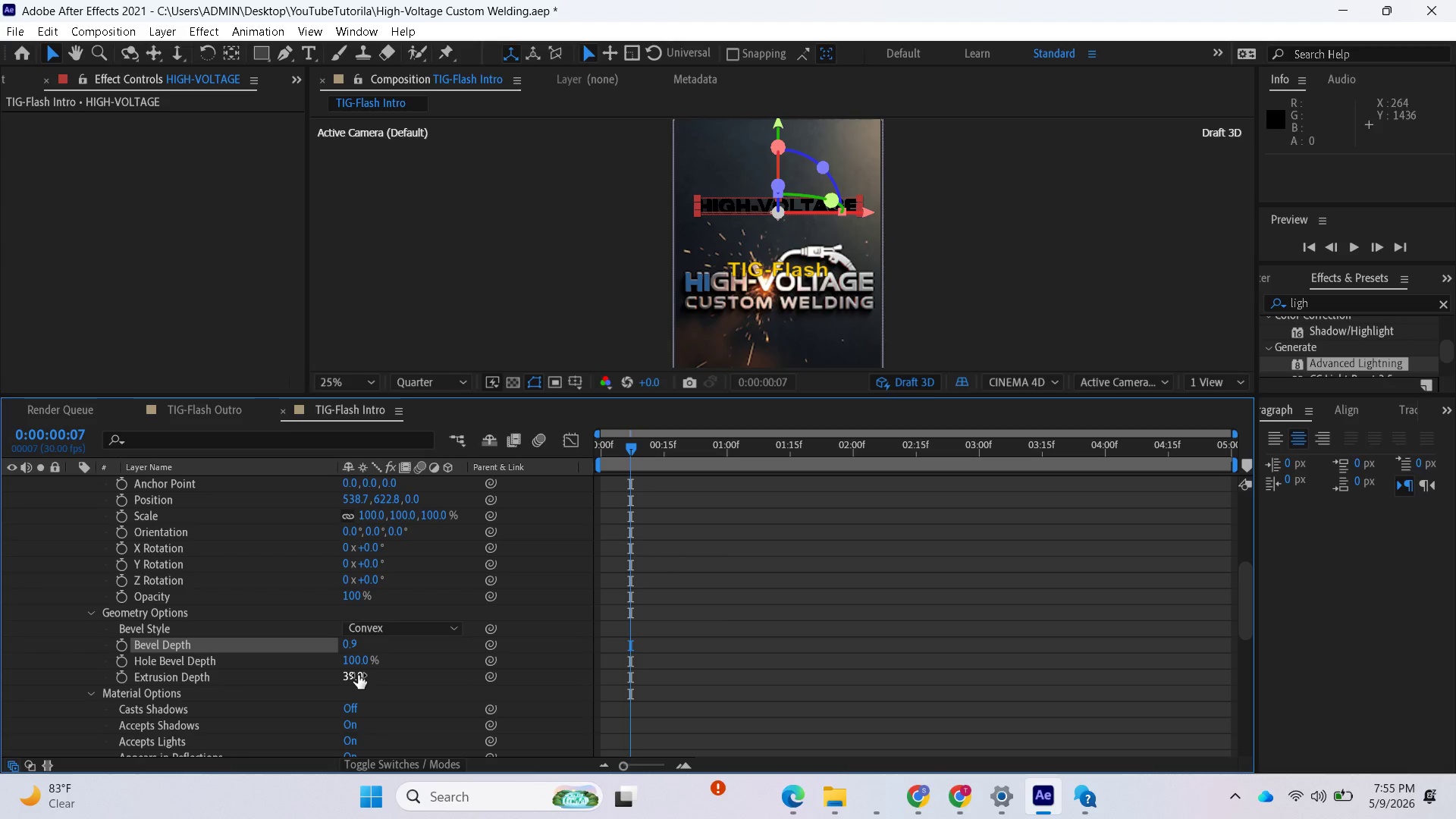 
scroll: coordinate [229, 694], scroll_direction: down, amount: 4.0
 